 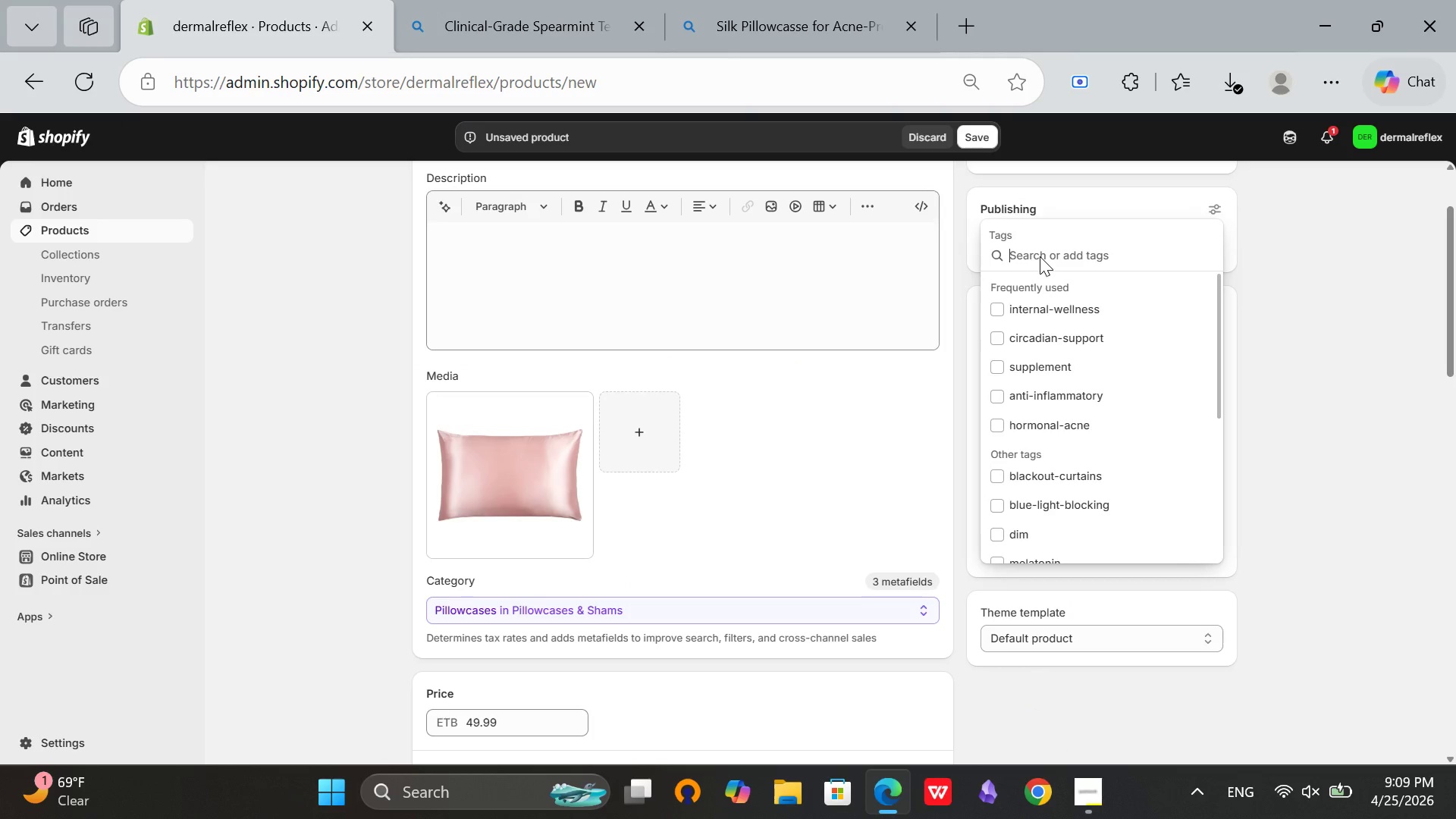 
type(tropical-prep)
 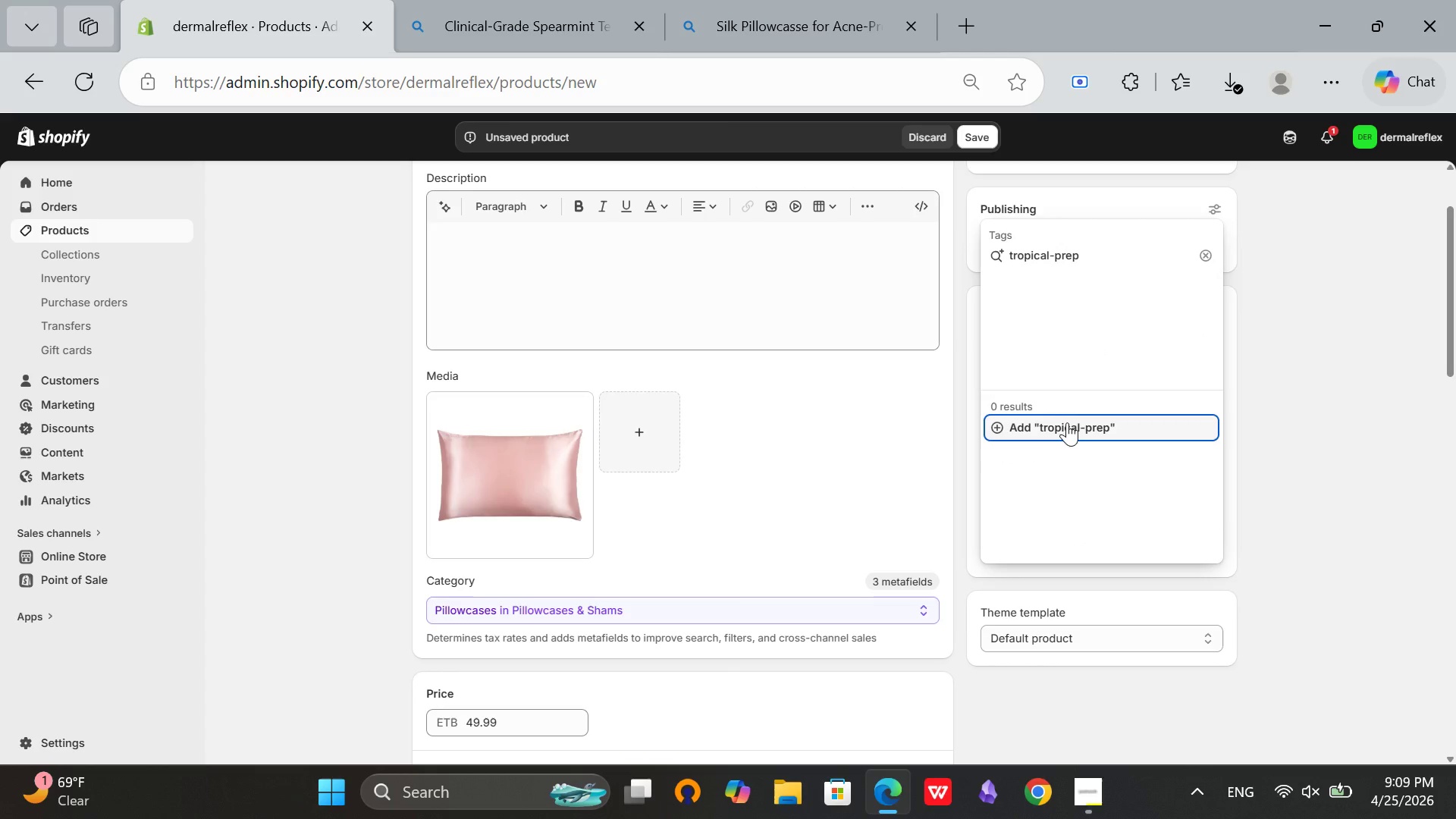 
wait(5.2)
 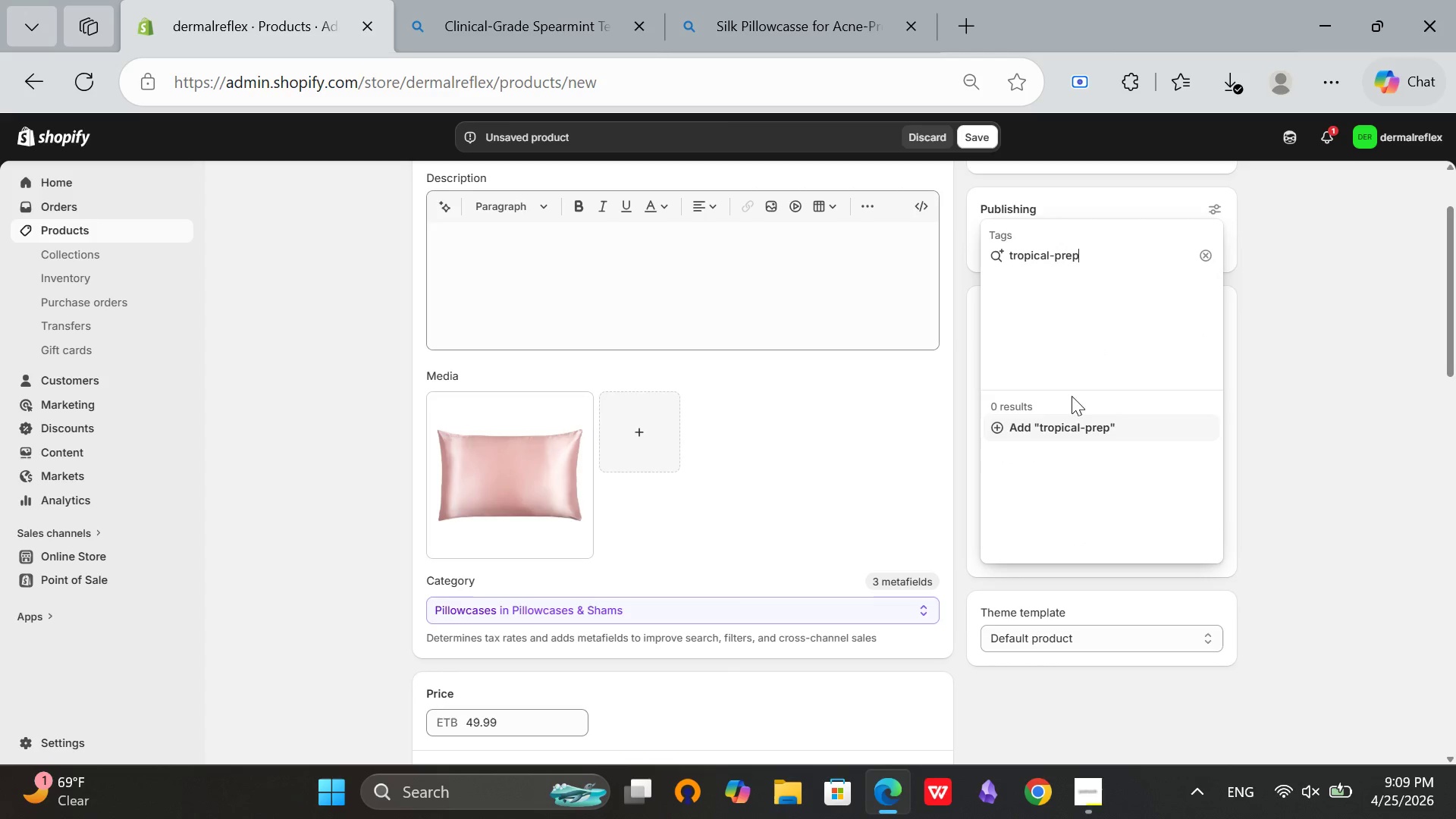 
left_click([1014, 256])
 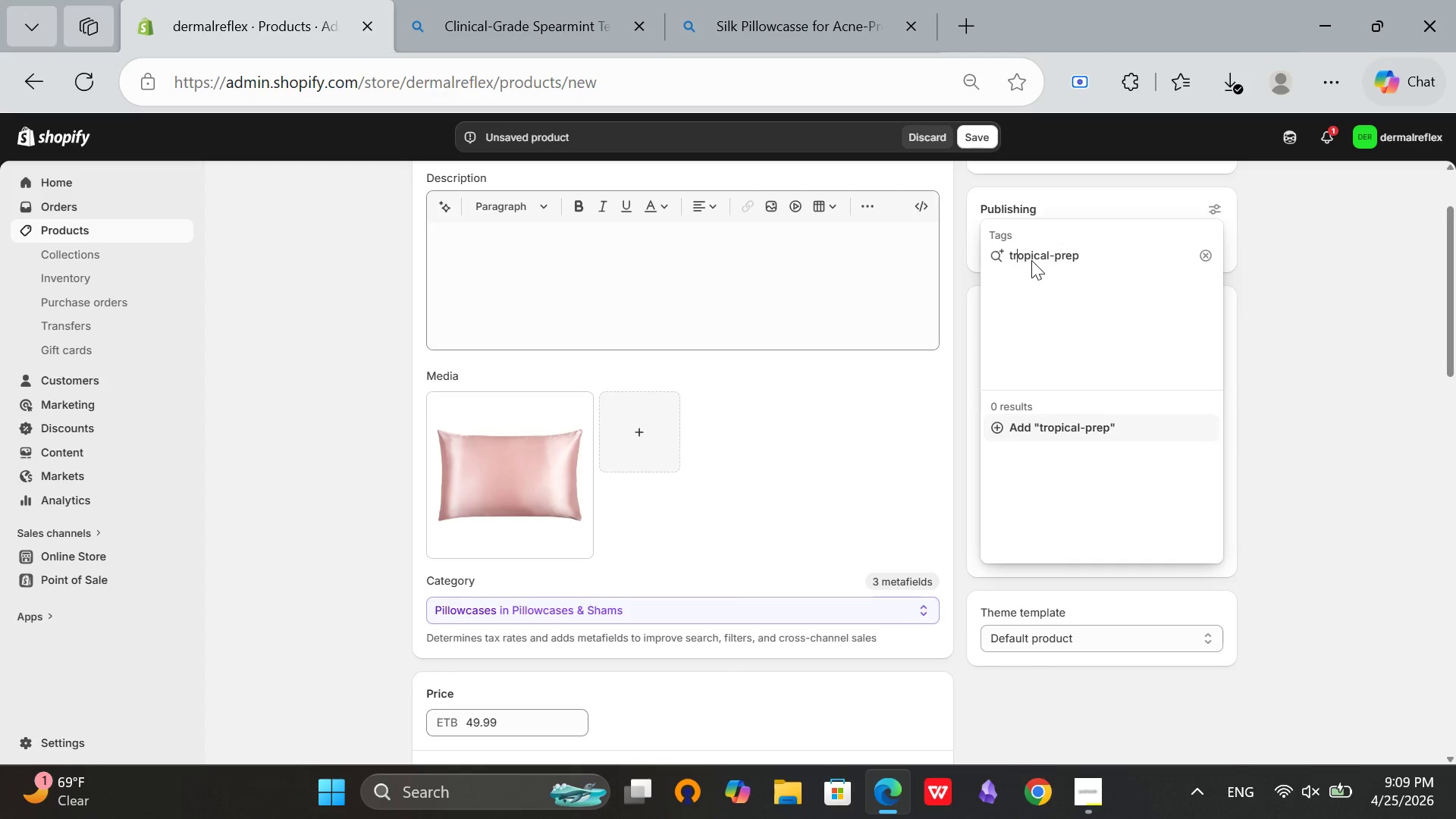 
key(ArrowRight)
 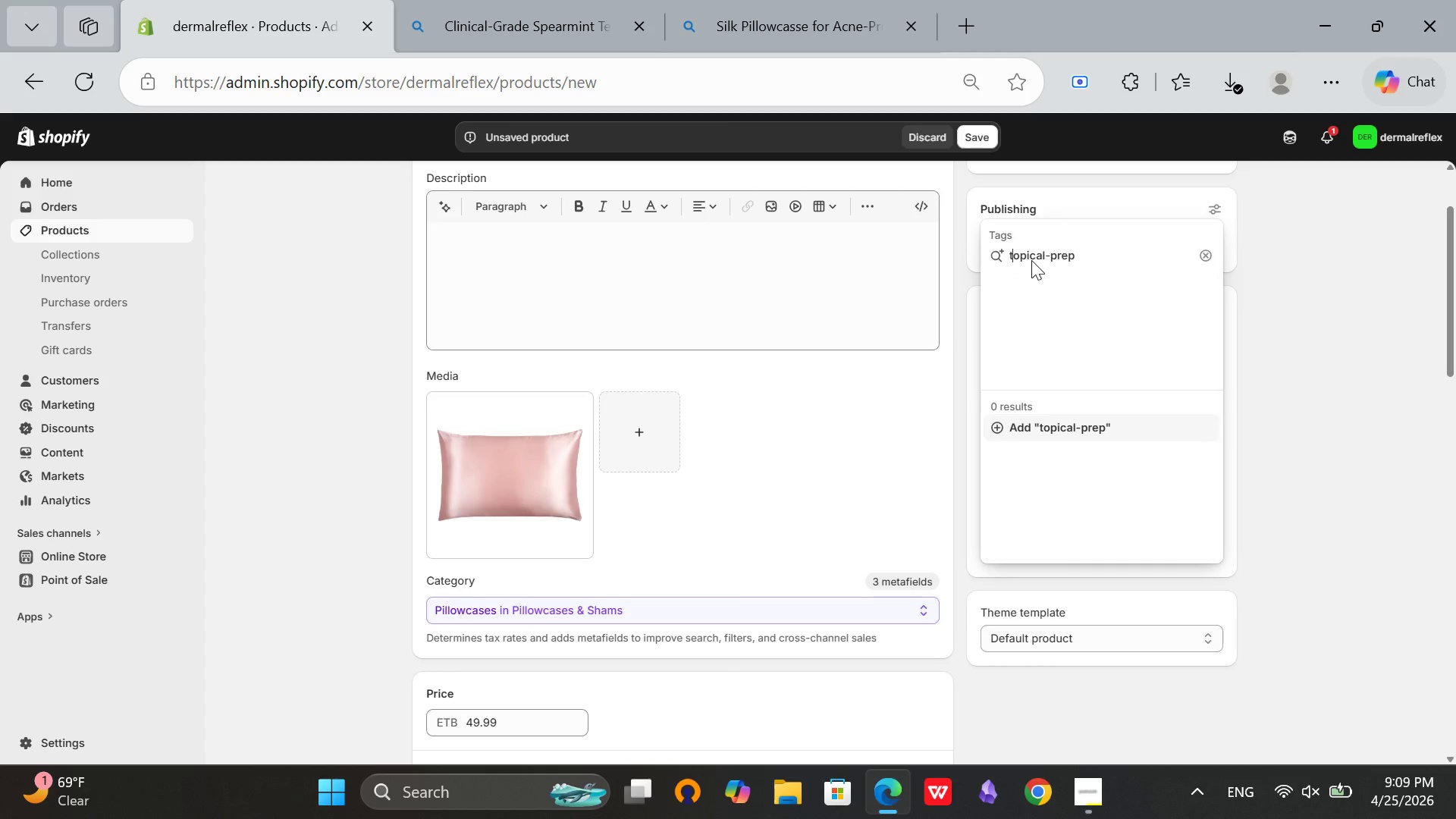 
key(Backspace)
 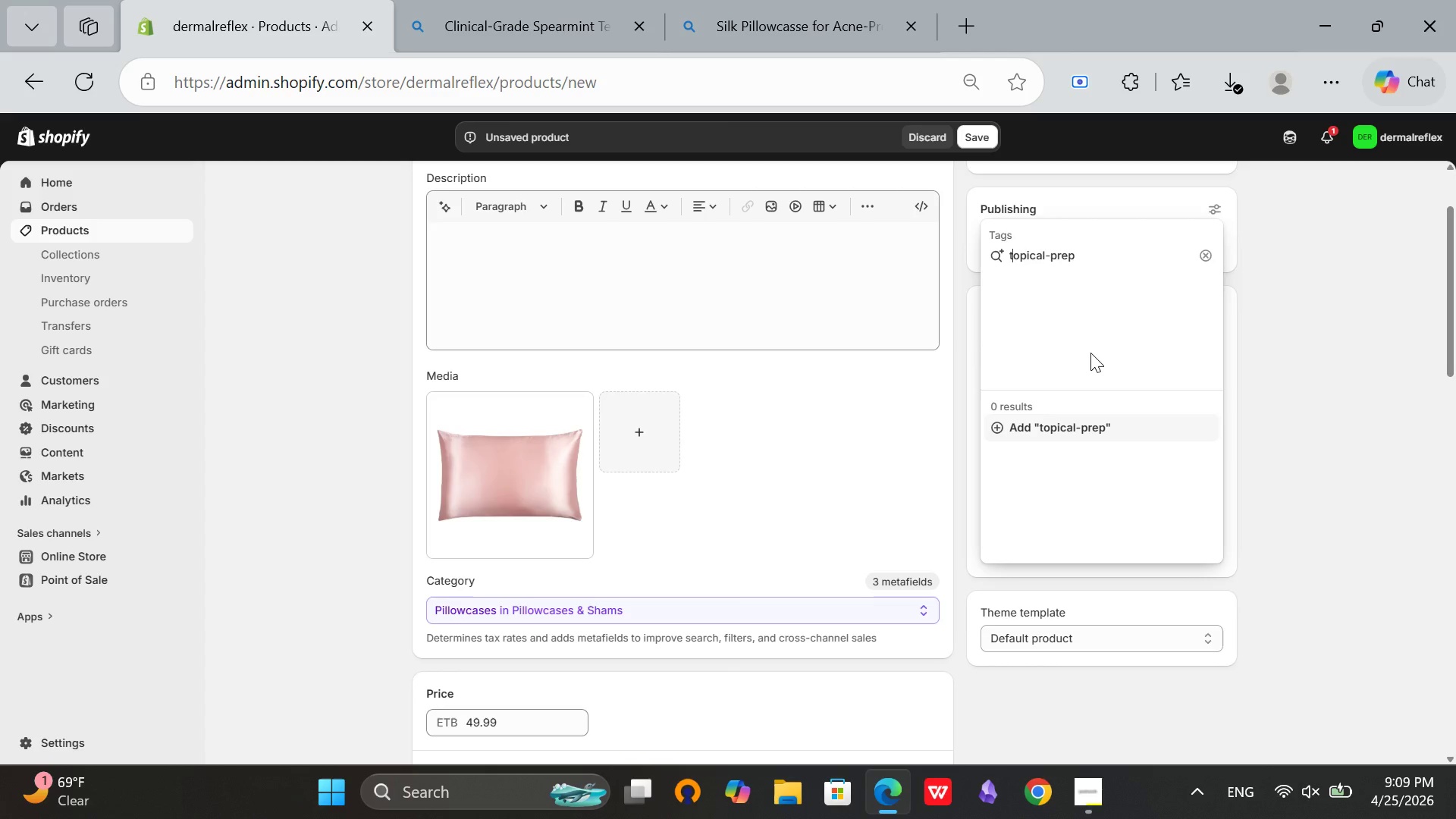 
left_click([1081, 416])
 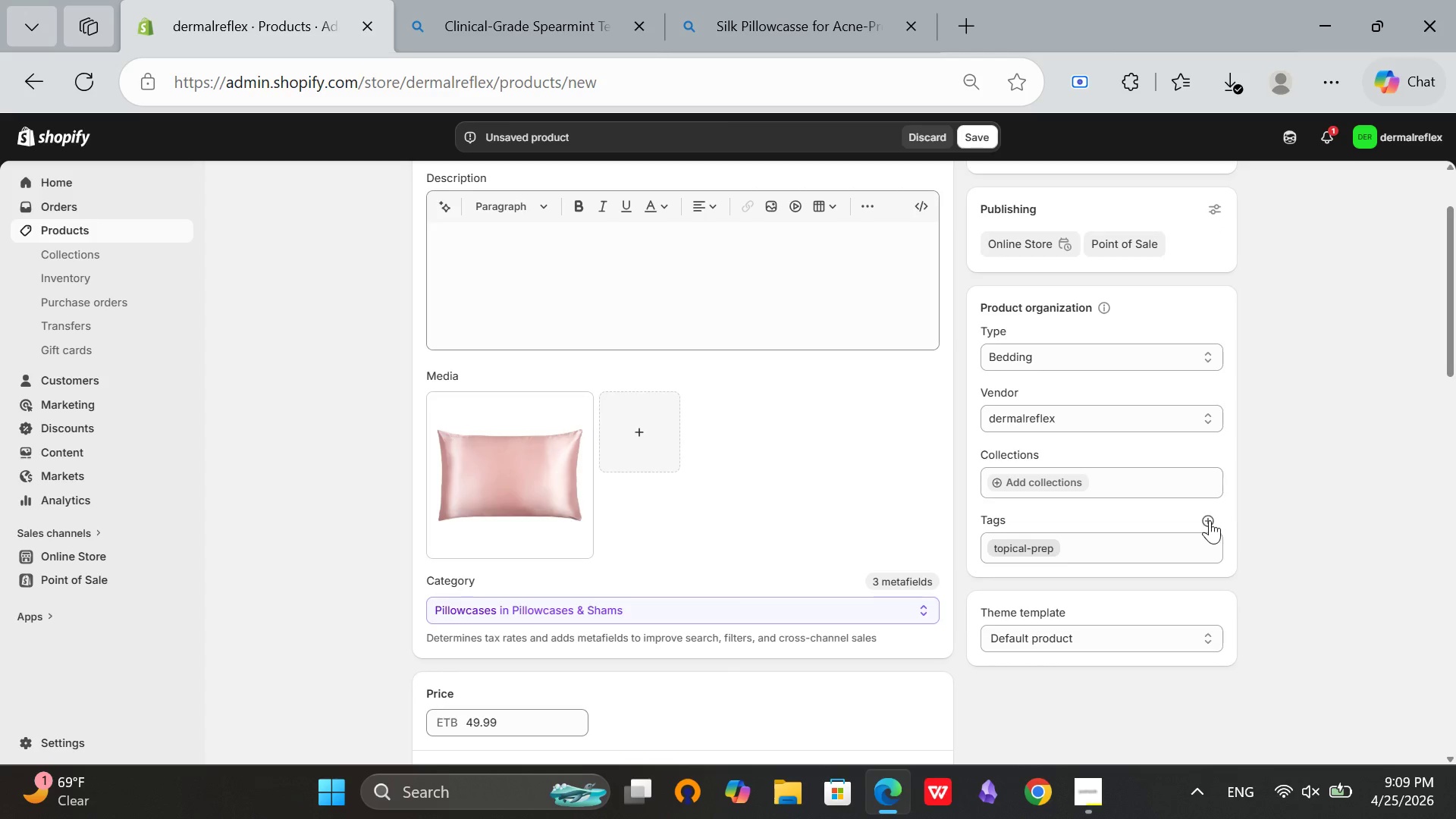 
left_click([1210, 520])
 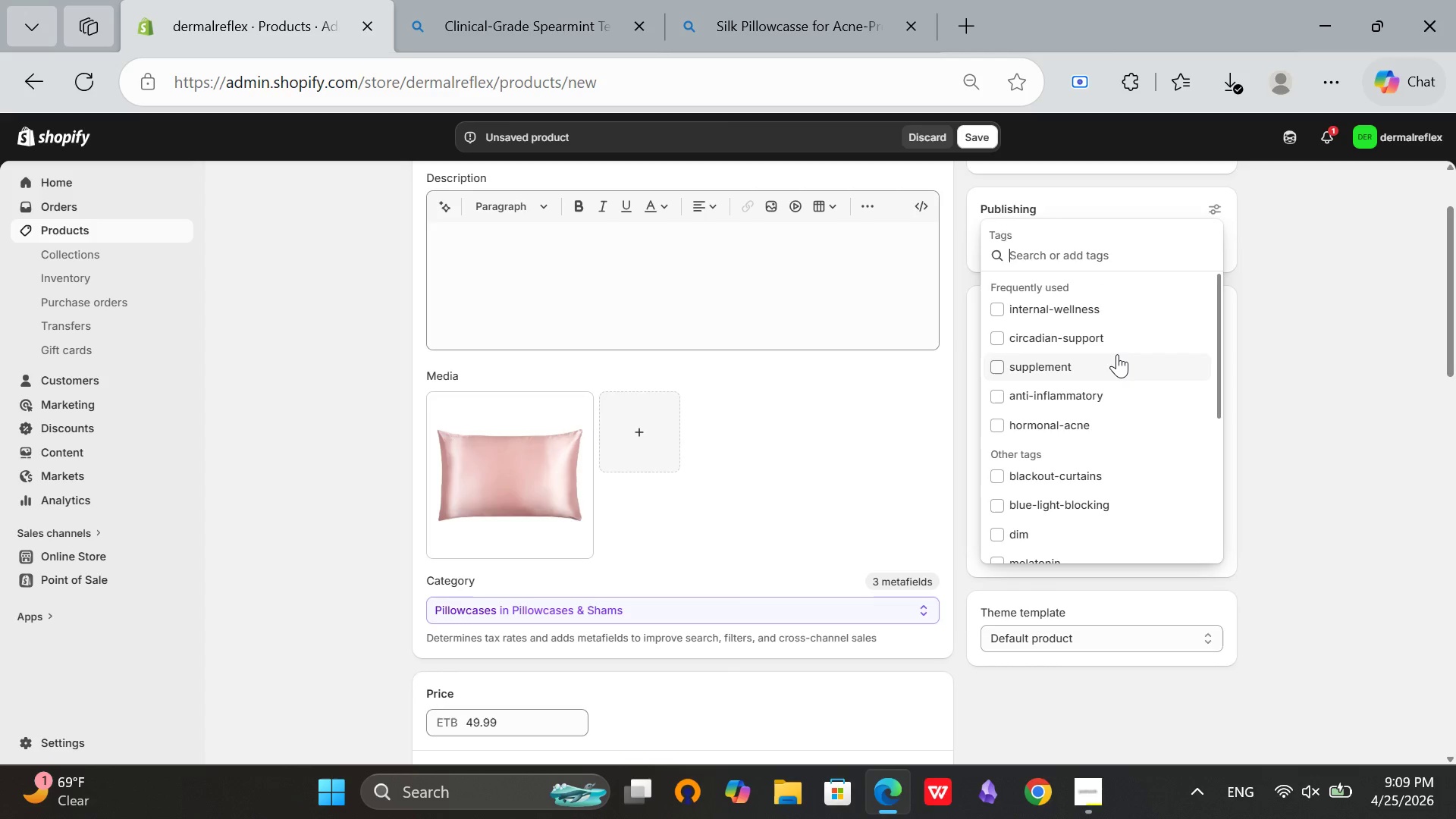 
type(sii)
key(Backspace)
type(lk)
 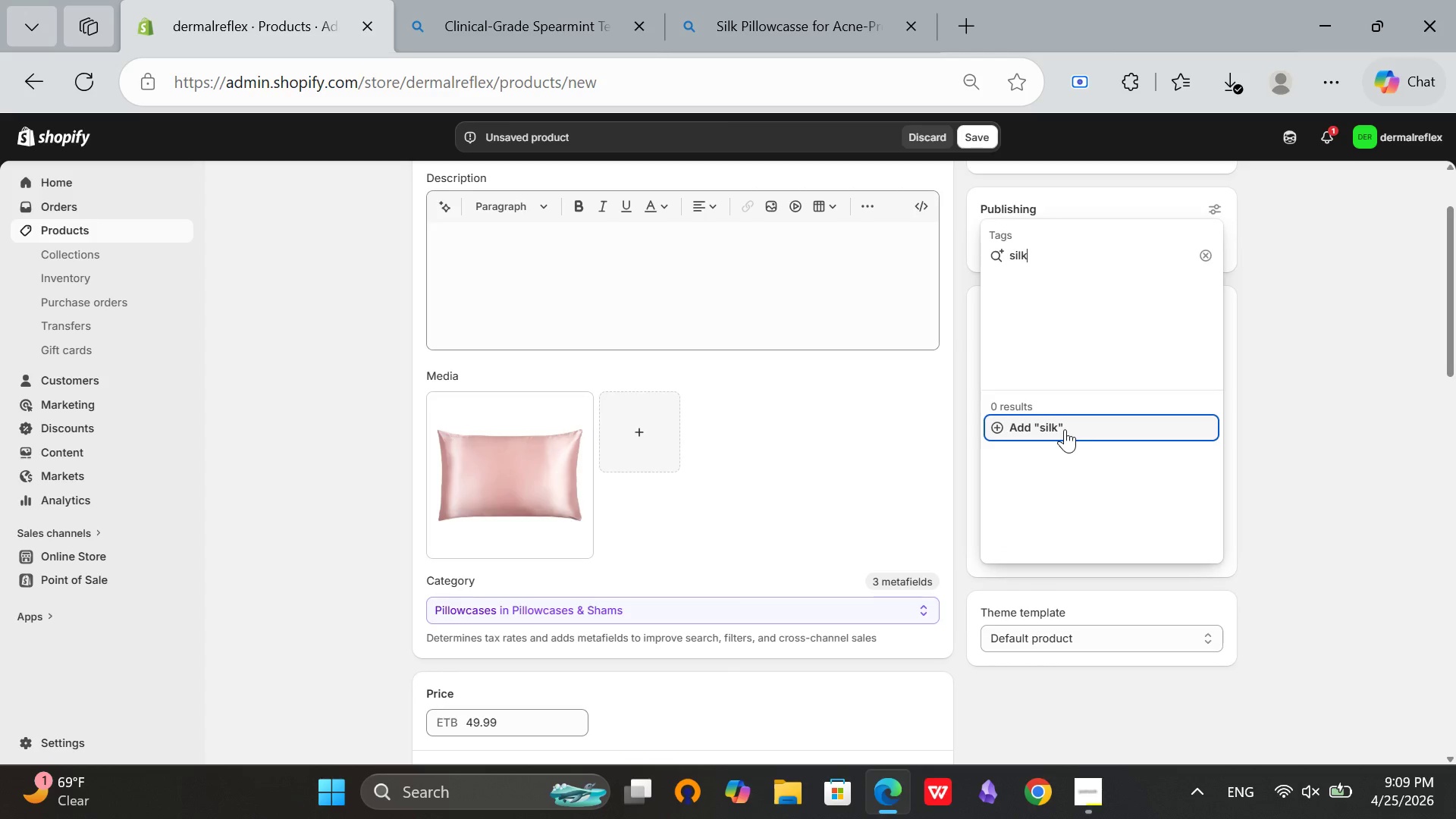 
left_click([1065, 429])
 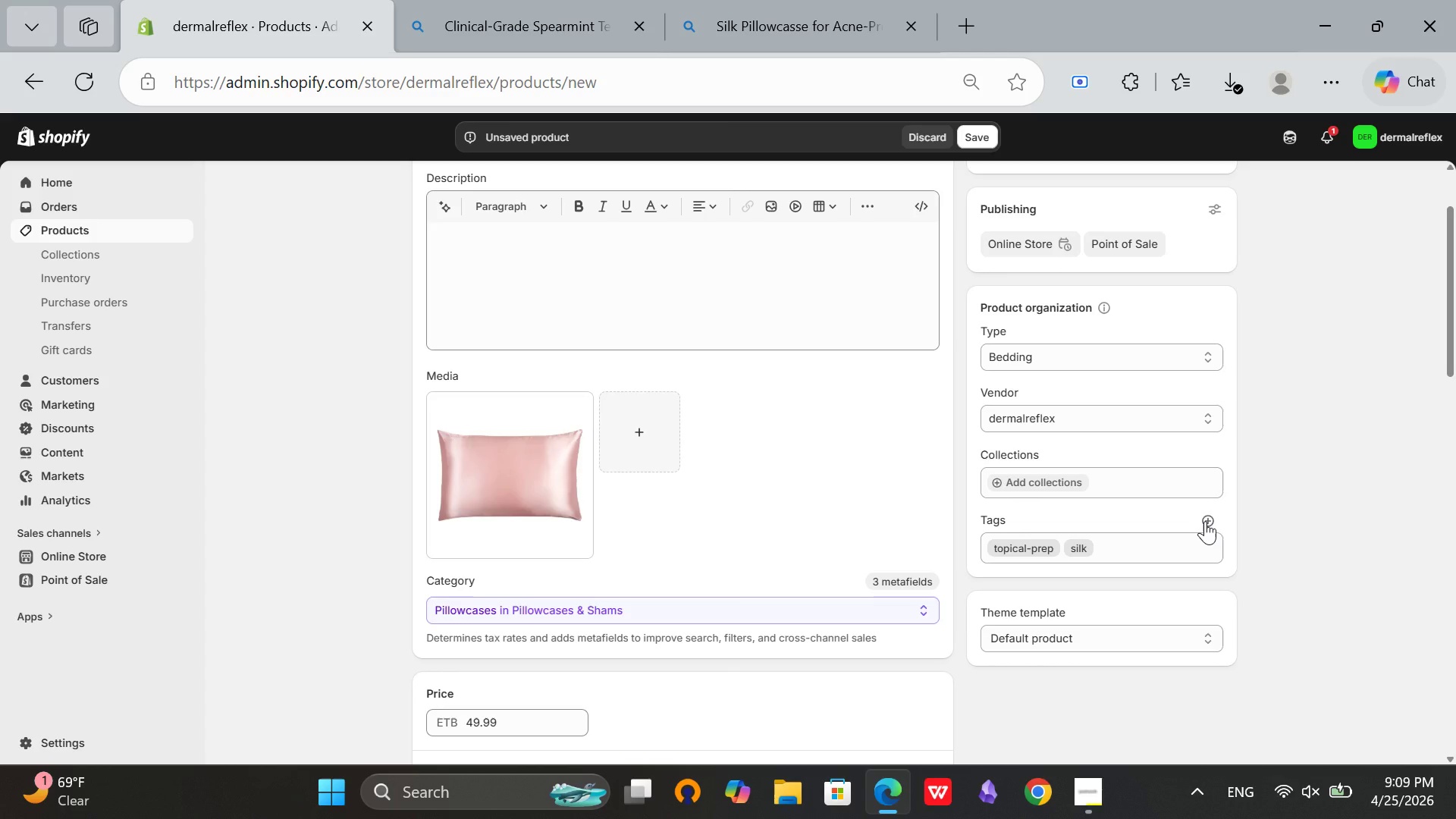 
left_click([1205, 521])
 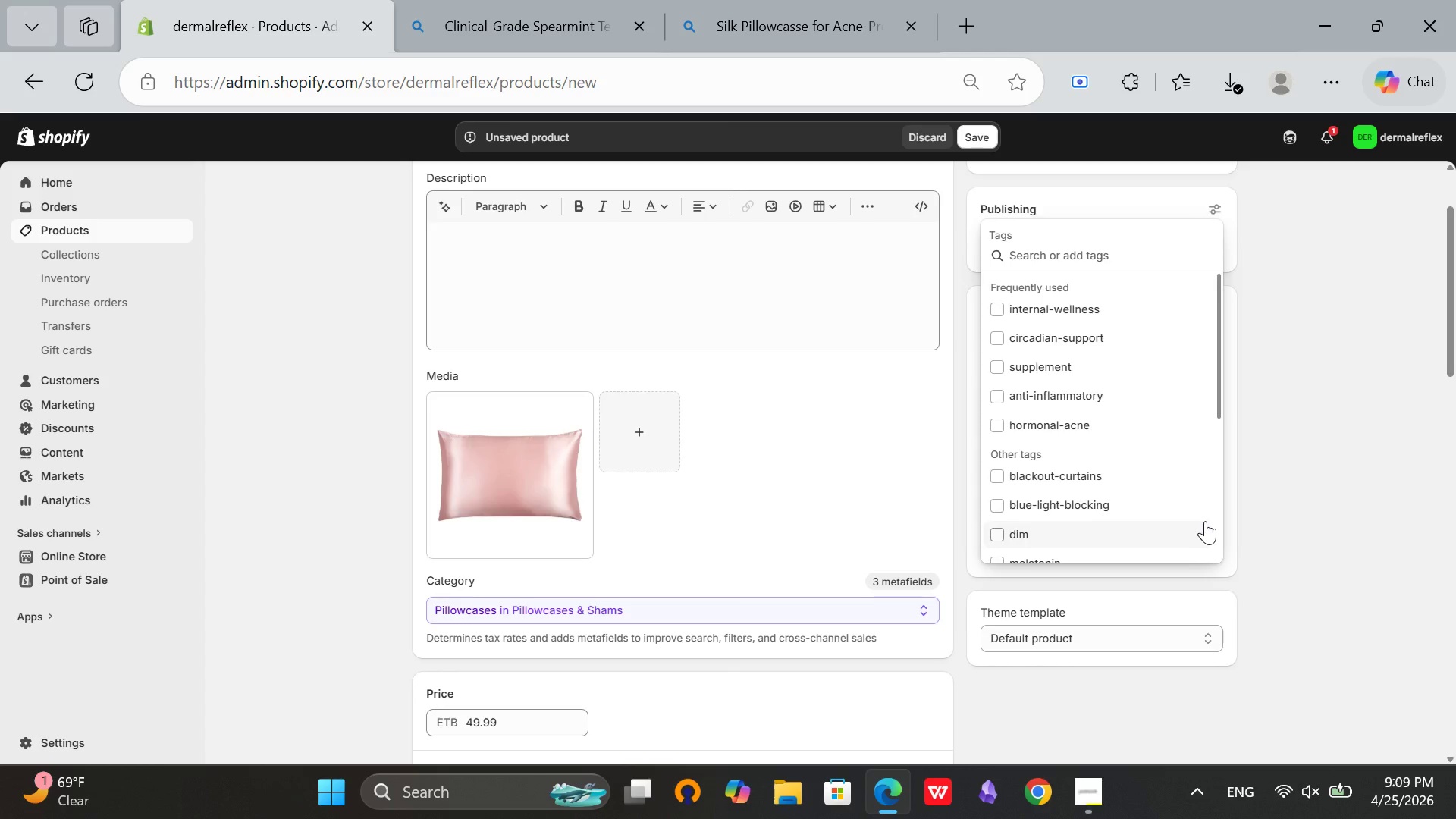 
type(pillowcase)
 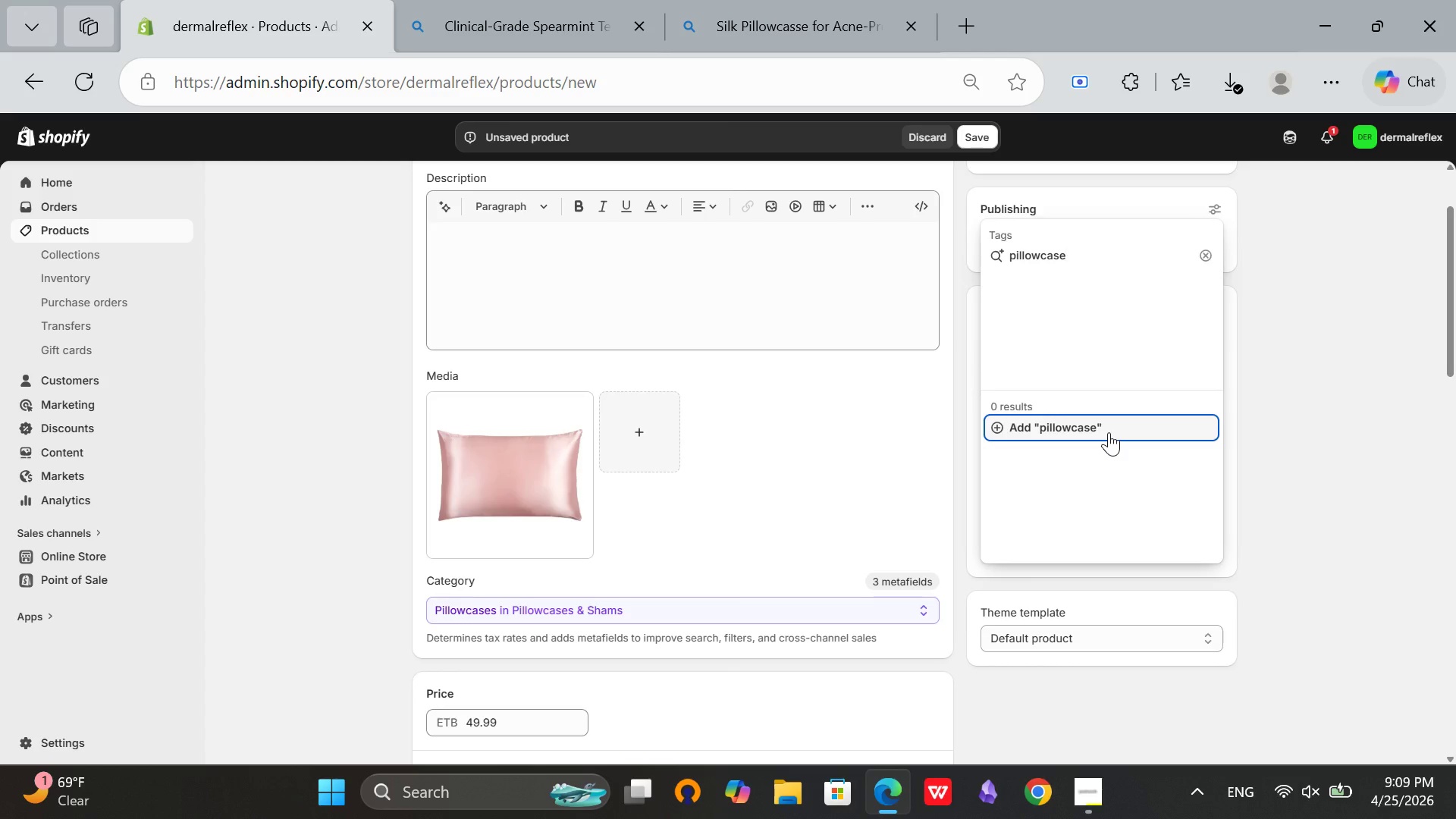 
left_click([1109, 432])
 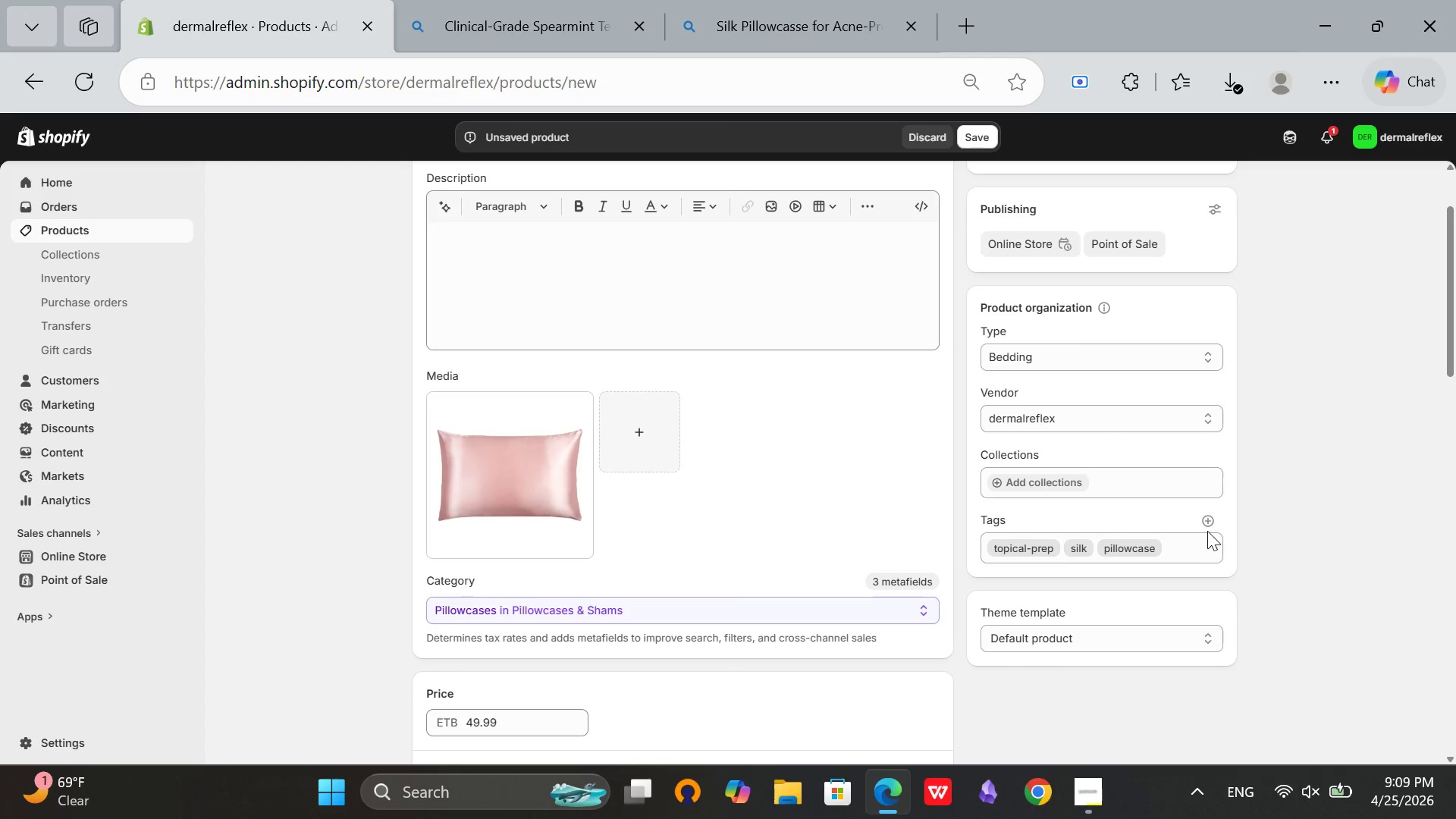 
left_click([1213, 512])
 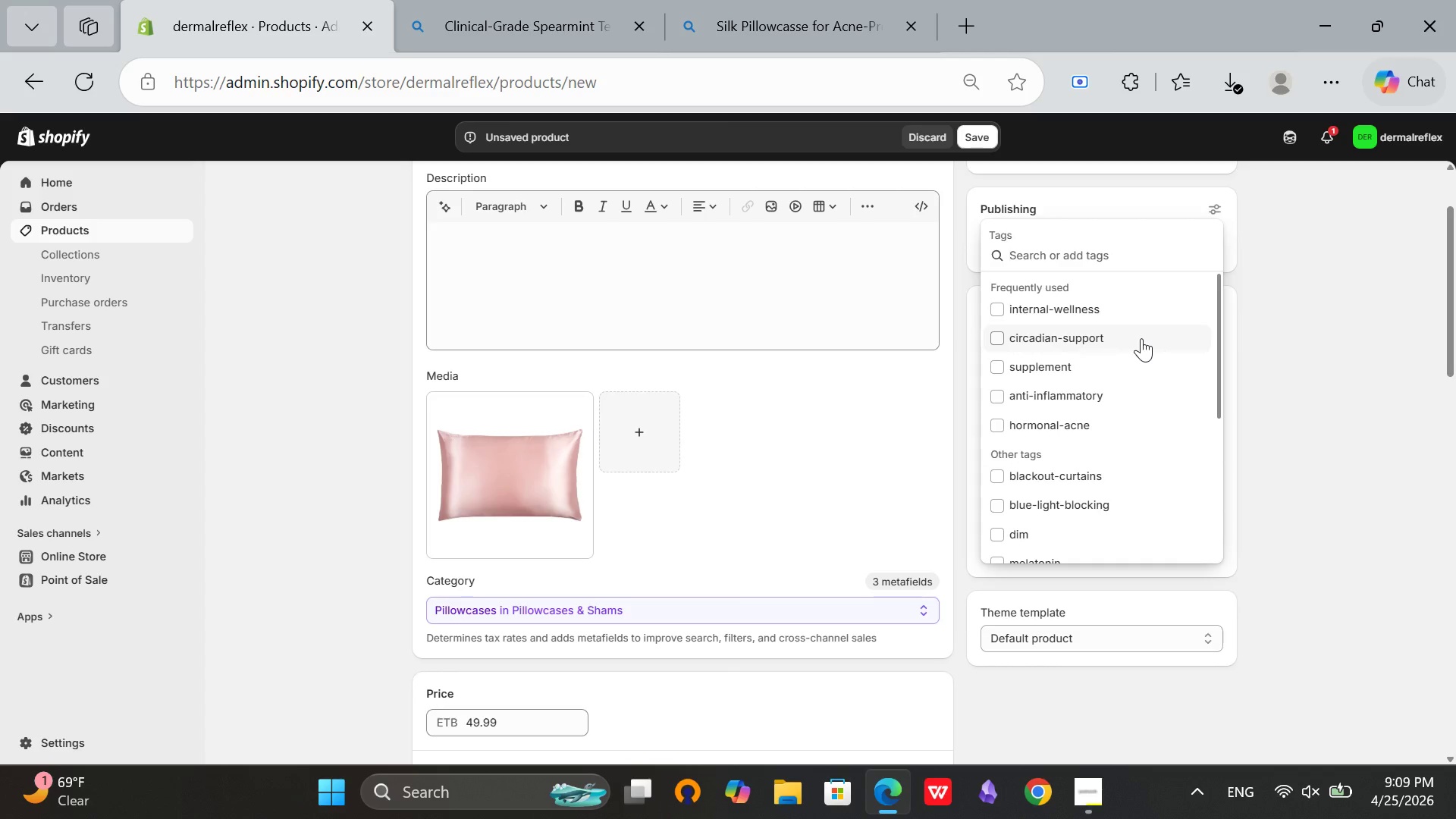 
type(hypoallergenic)
 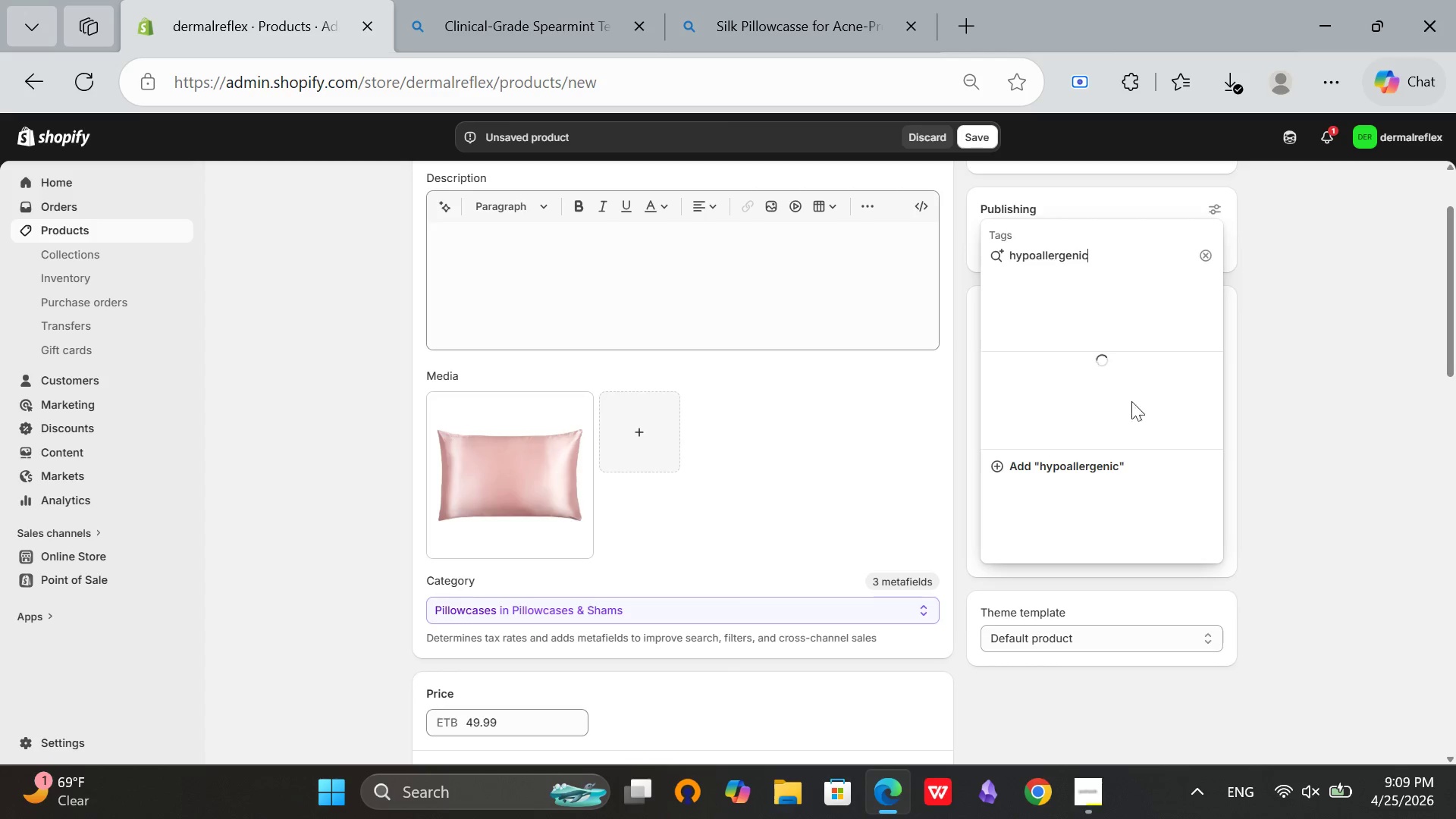 
mouse_move([1103, 454])
 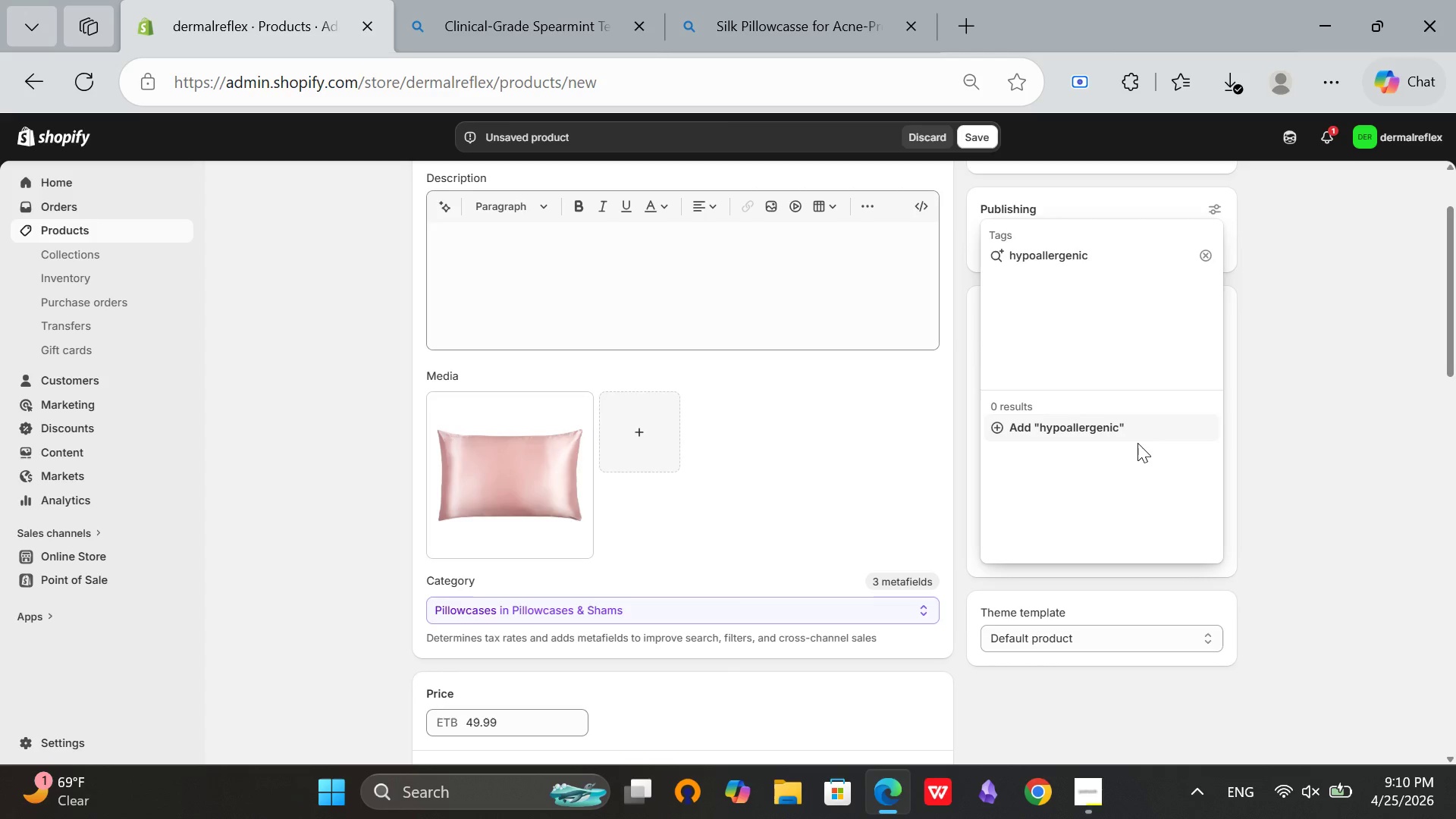 
wait(6.72)
 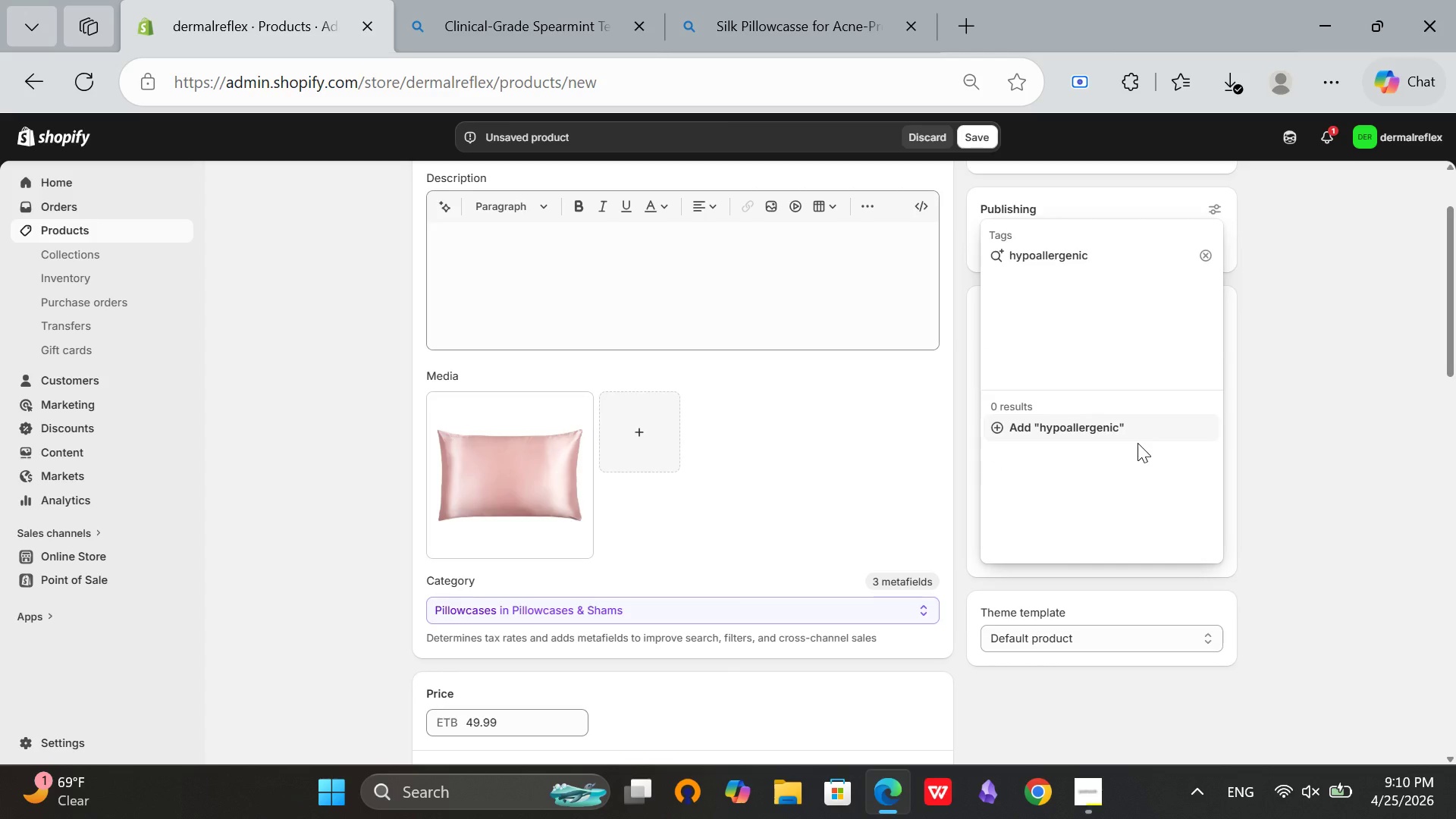 
left_click([1119, 427])
 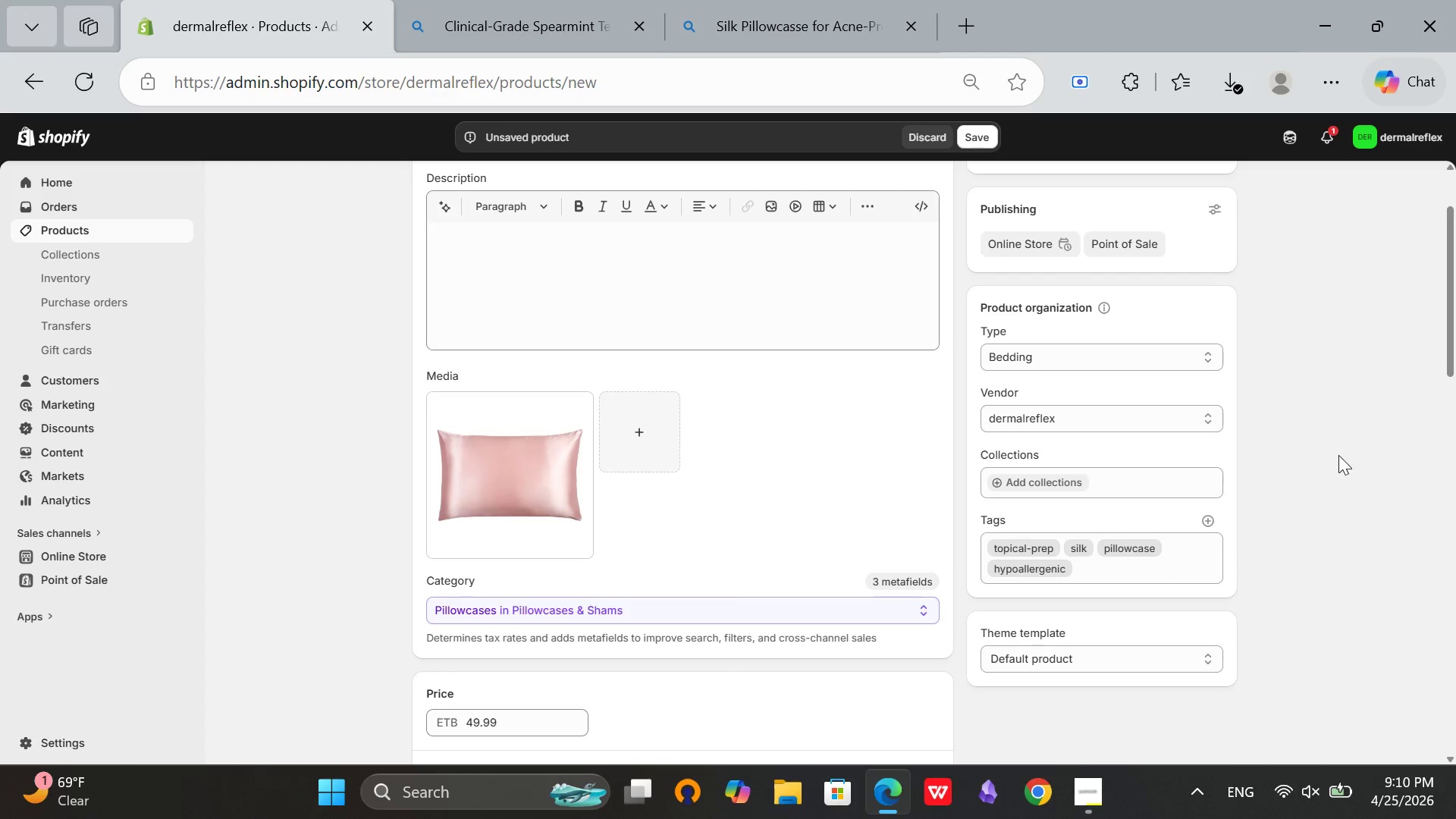 
left_click([1338, 455])
 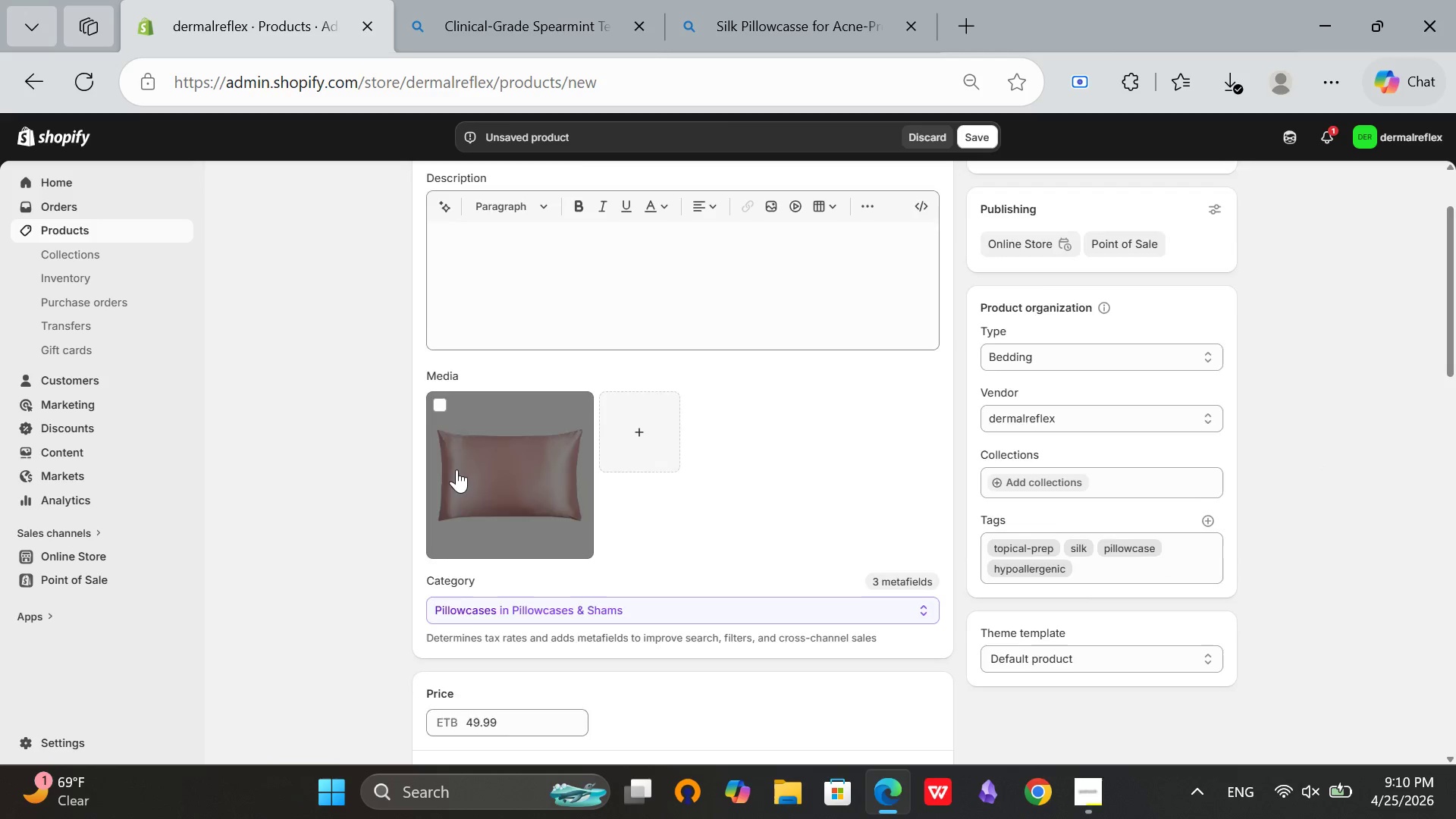 
scroll: coordinate [827, 504], scroll_direction: down, amount: 14.0
 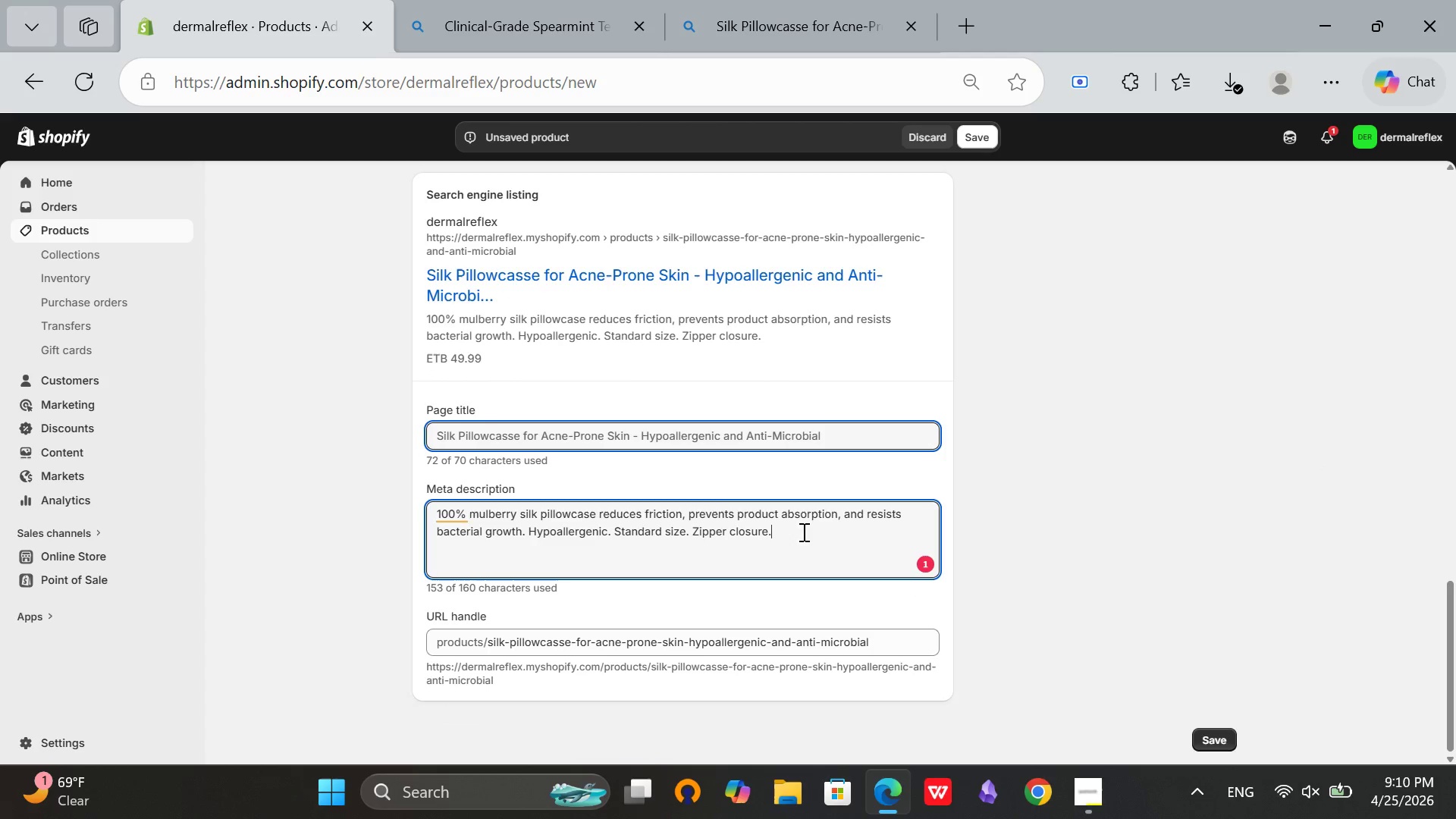 
left_click([802, 532])
 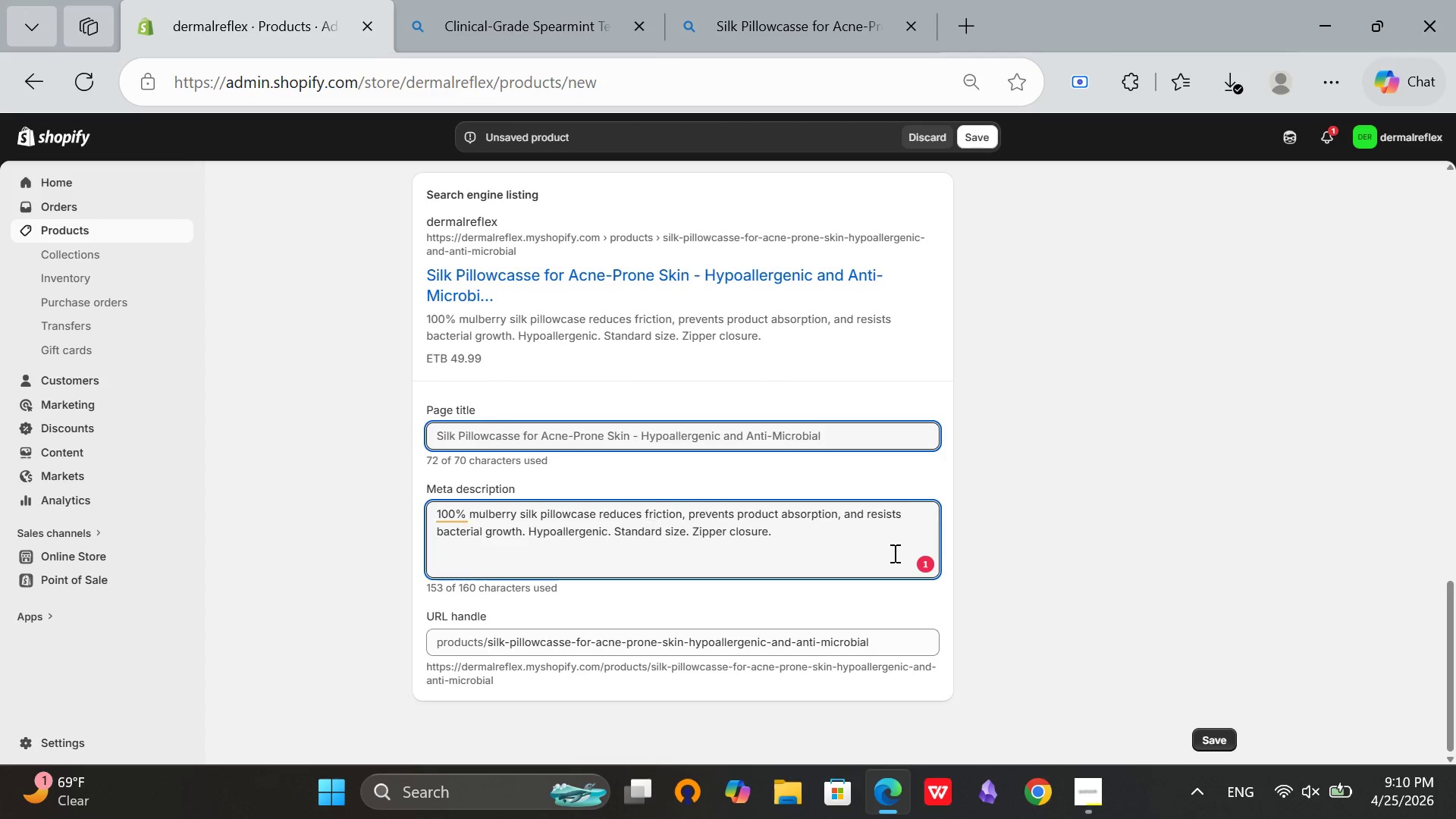 
scroll: coordinate [907, 555], scroll_direction: up, amount: 1.0
 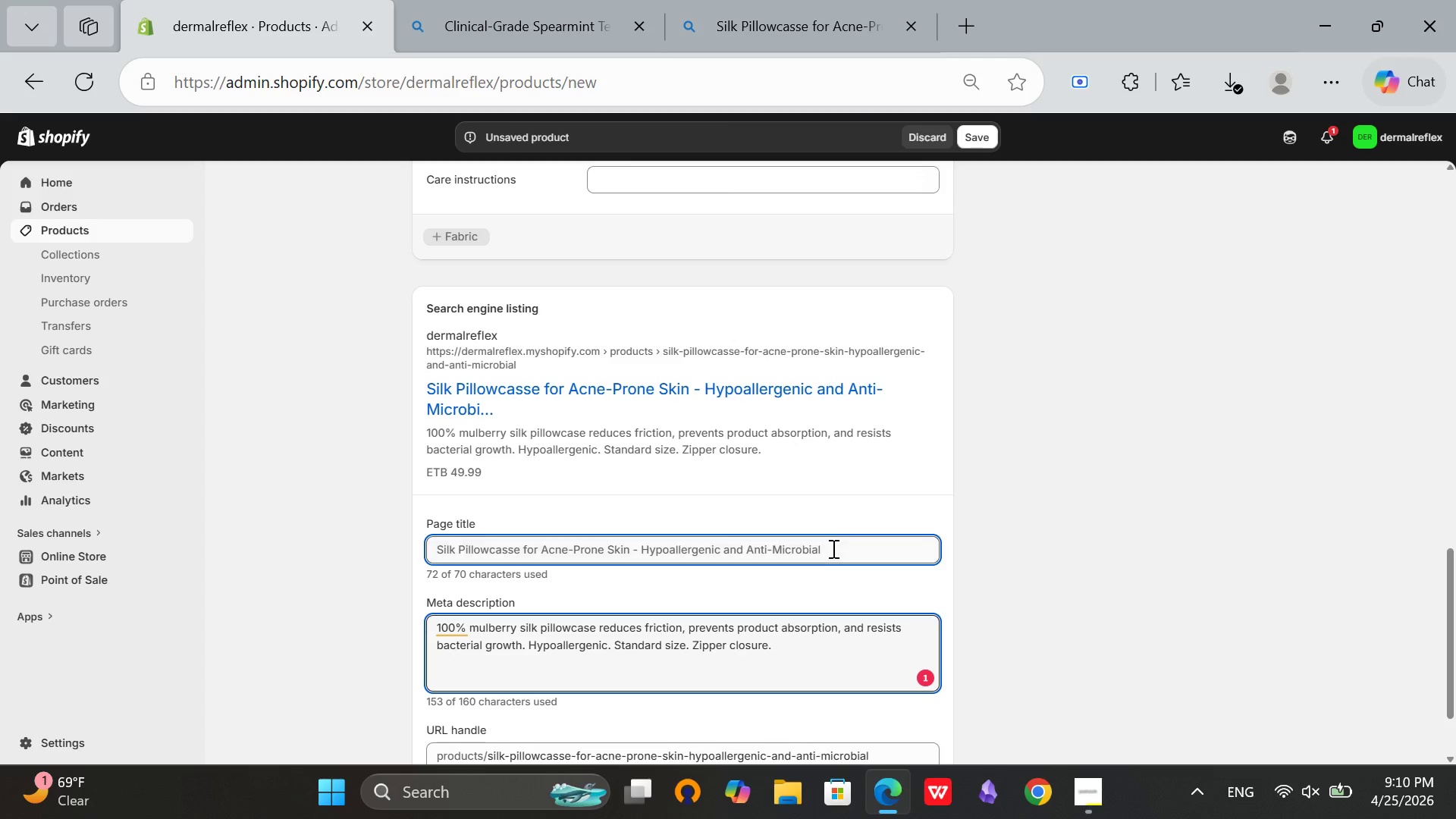 
left_click([832, 548])
 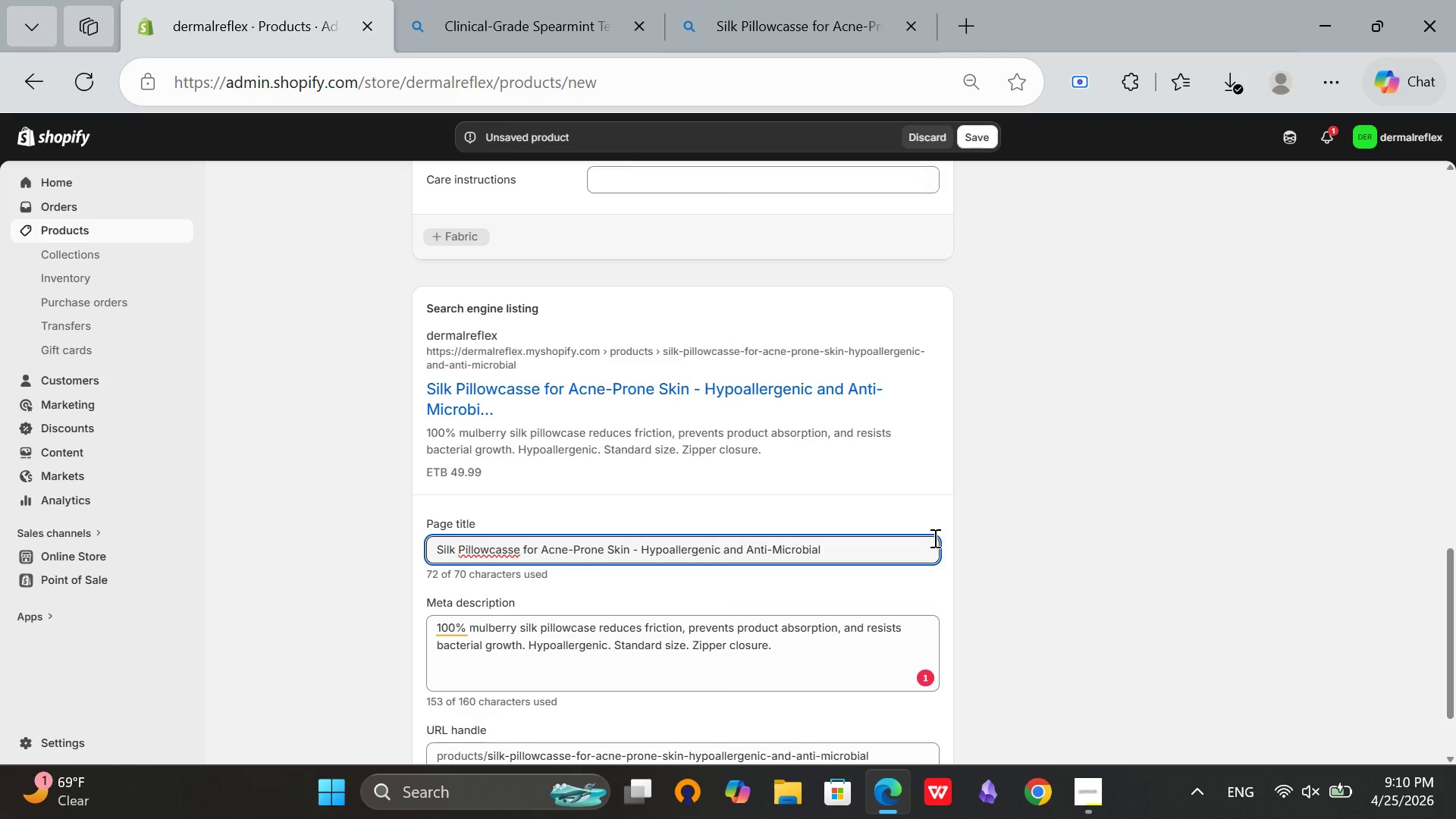 
left_click_drag(start_coordinate=[840, 552], to_coordinate=[723, 538])
 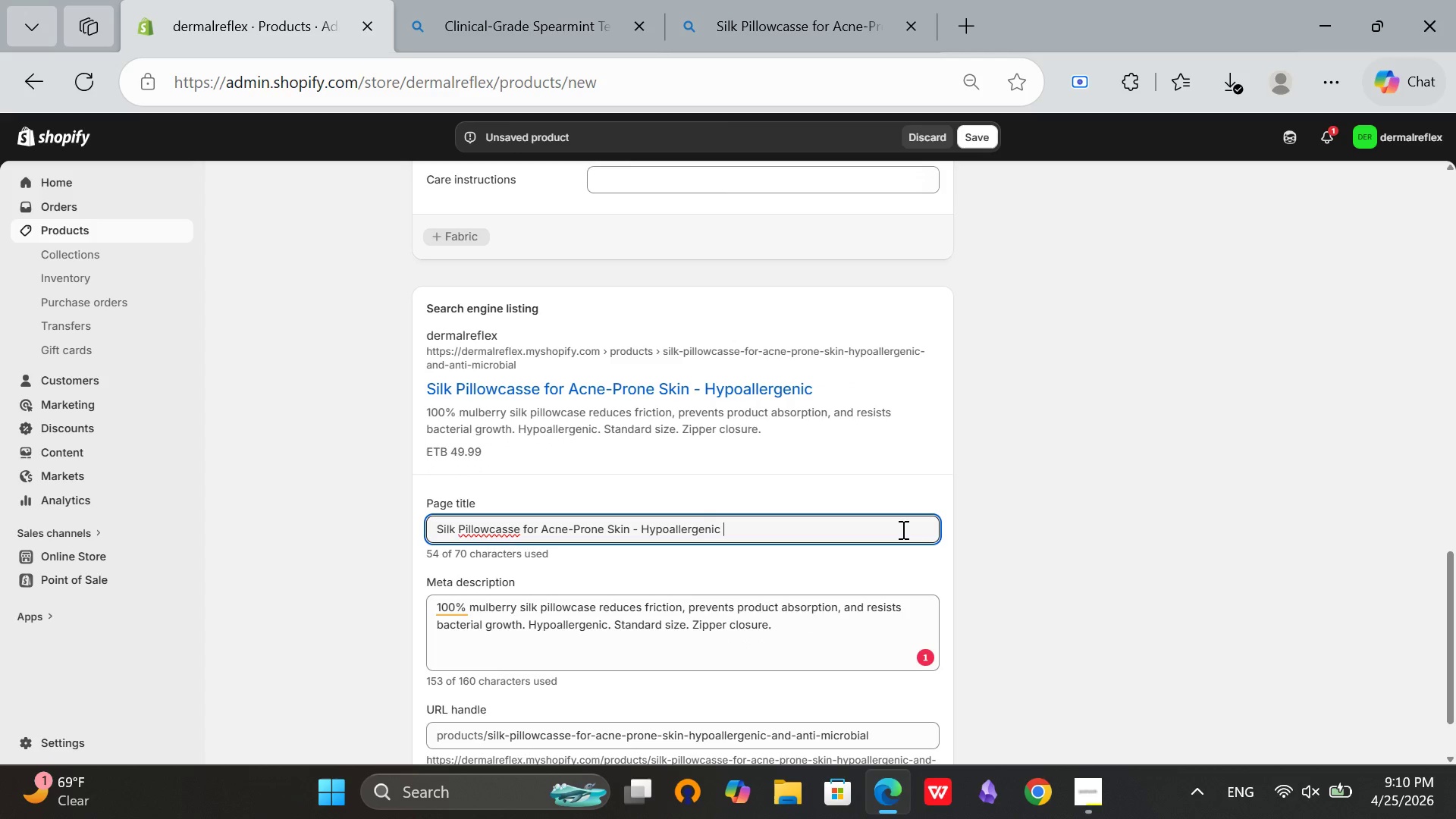 
key(Backspace)
 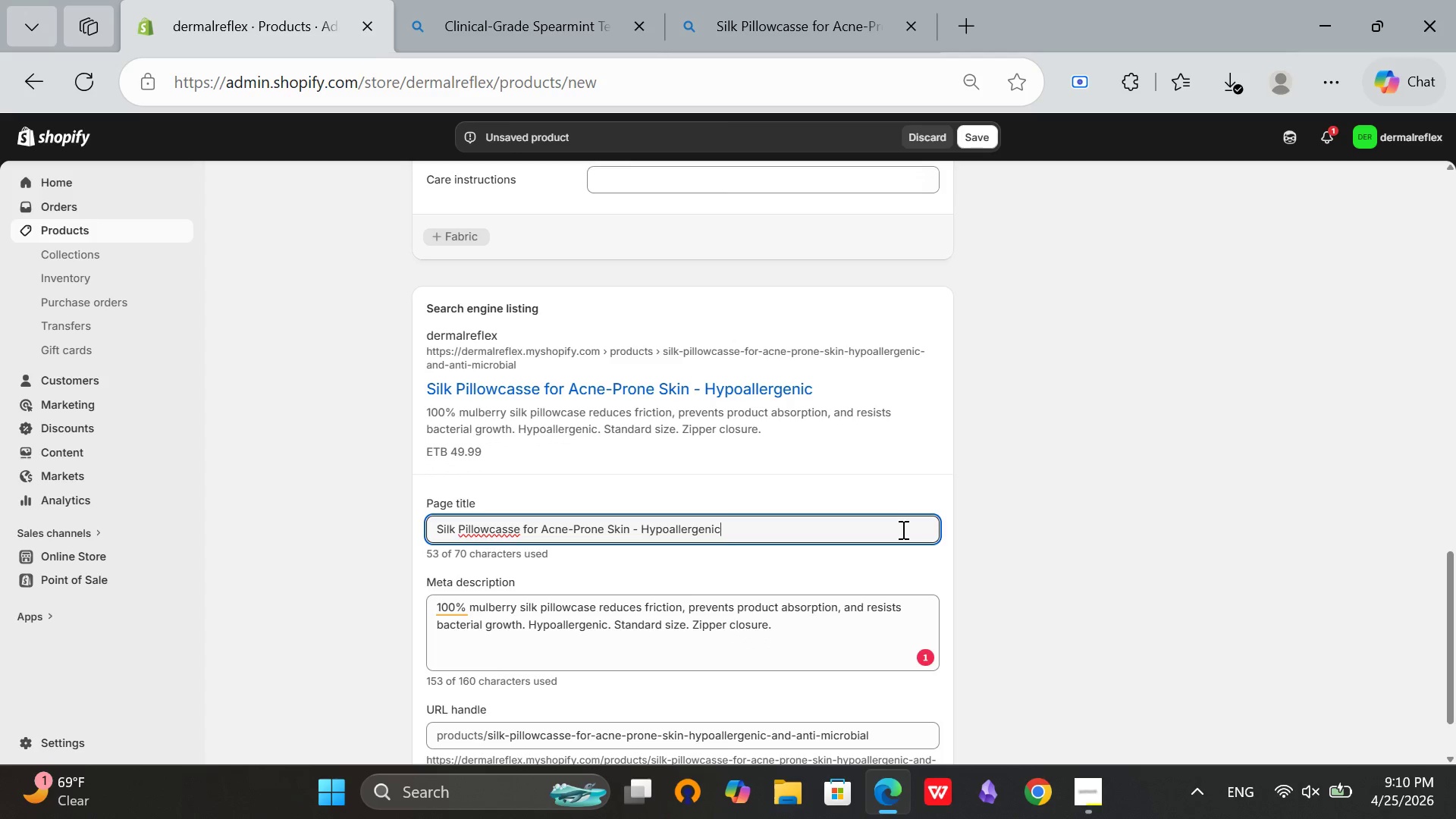 
key(Backspace)
 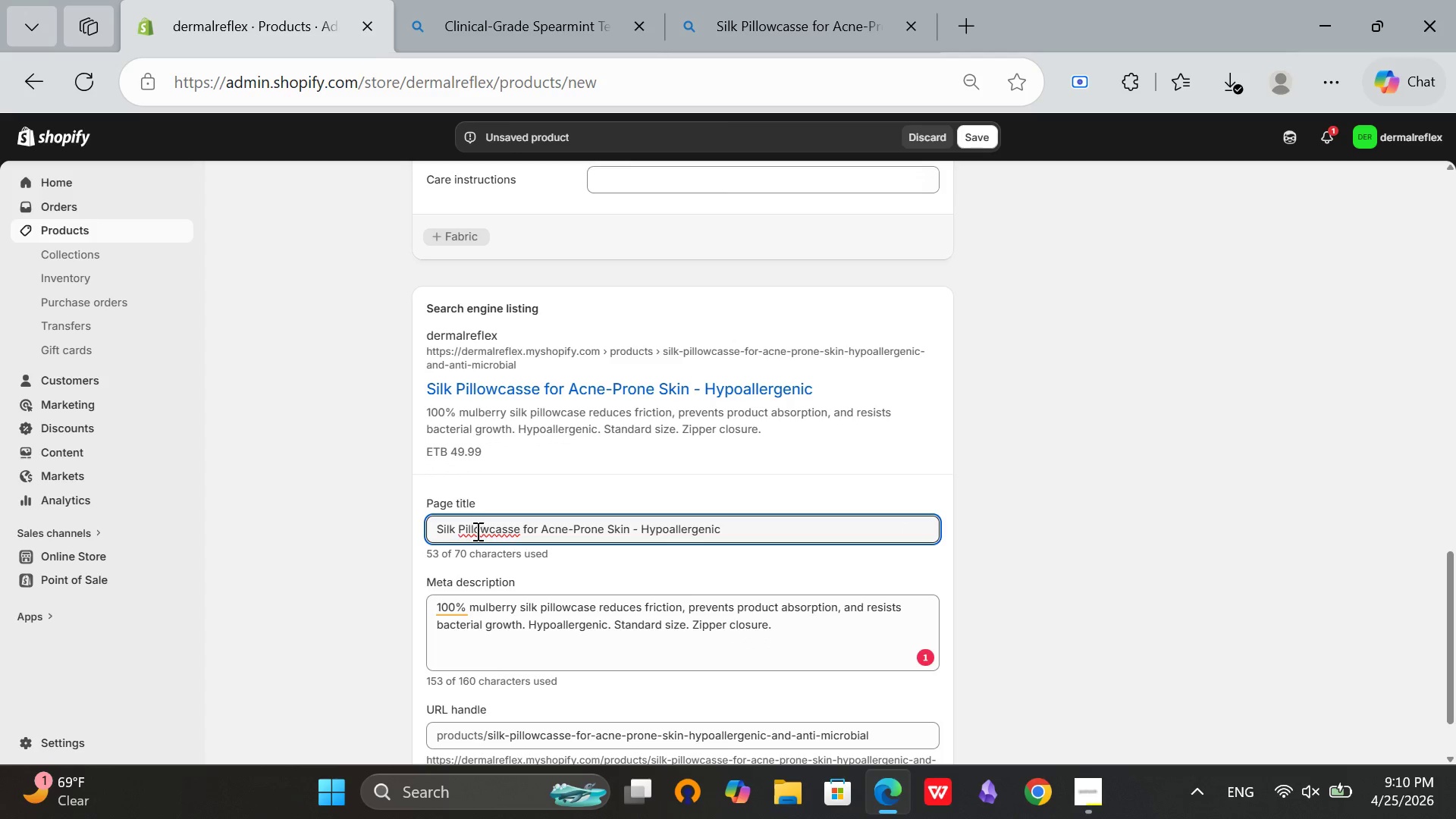 
left_click([488, 519])
 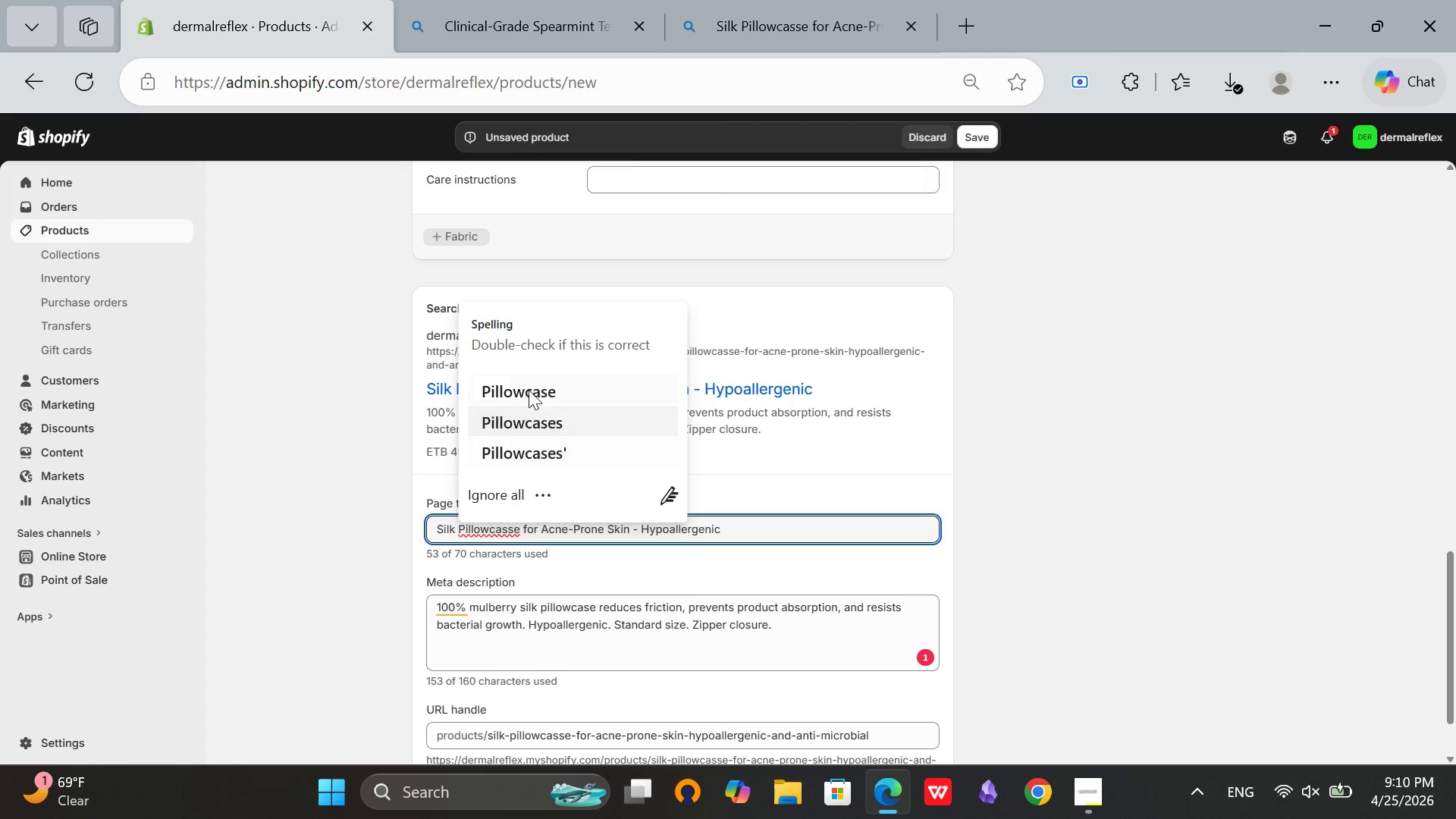 
left_click([529, 388])
 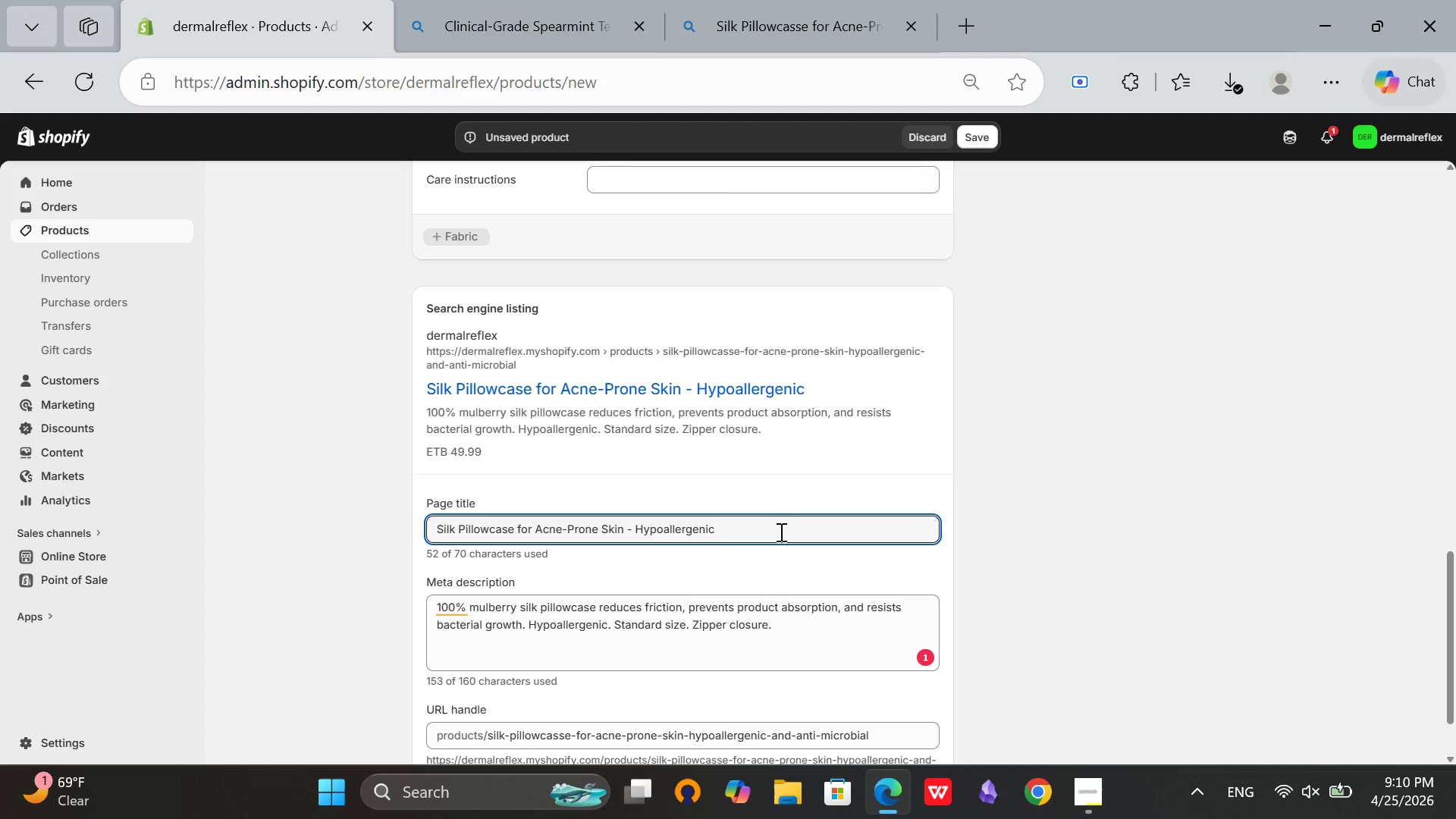 
left_click([781, 526])
 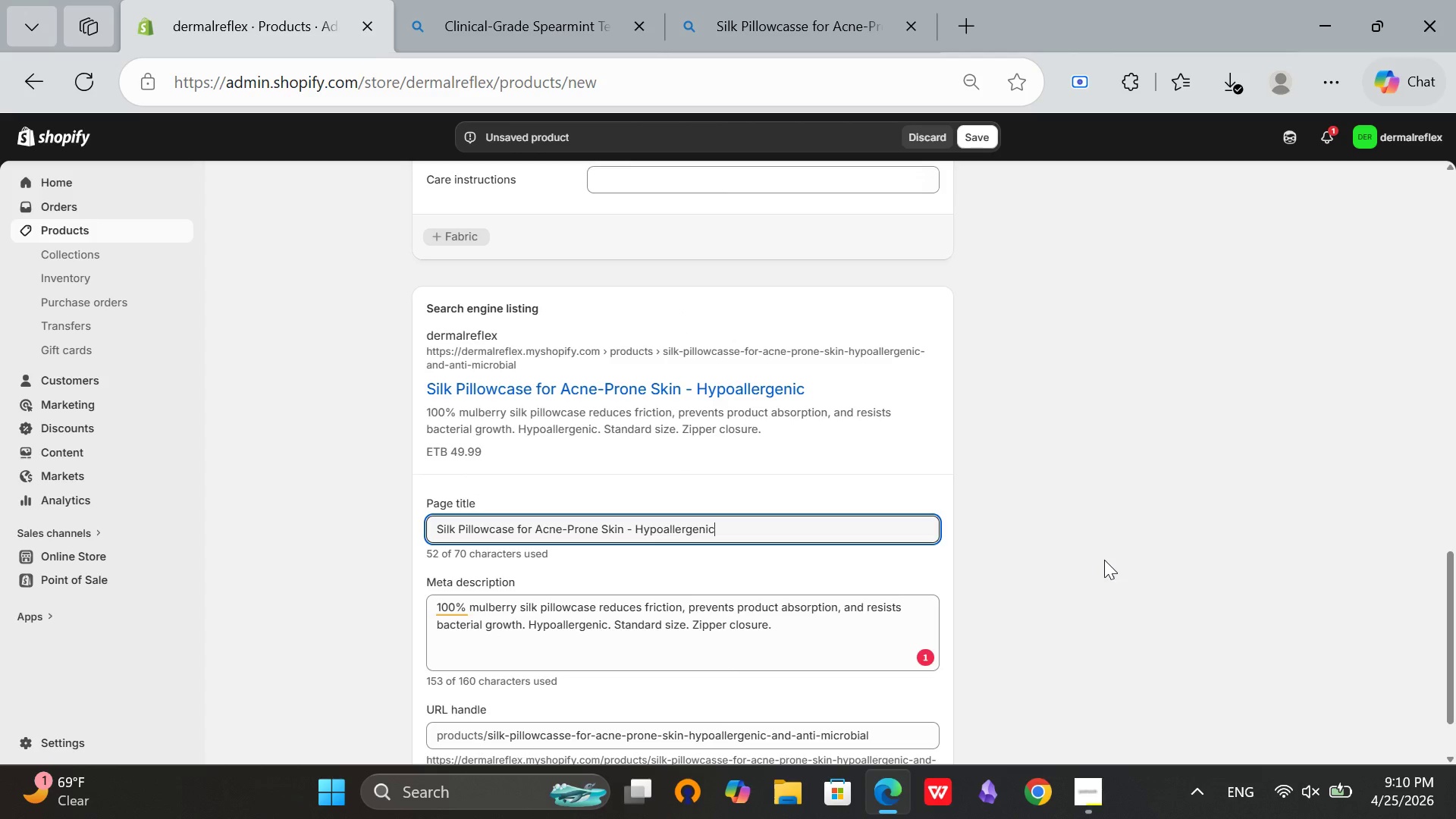 
scroll: coordinate [739, 621], scroll_direction: up, amount: 14.0
 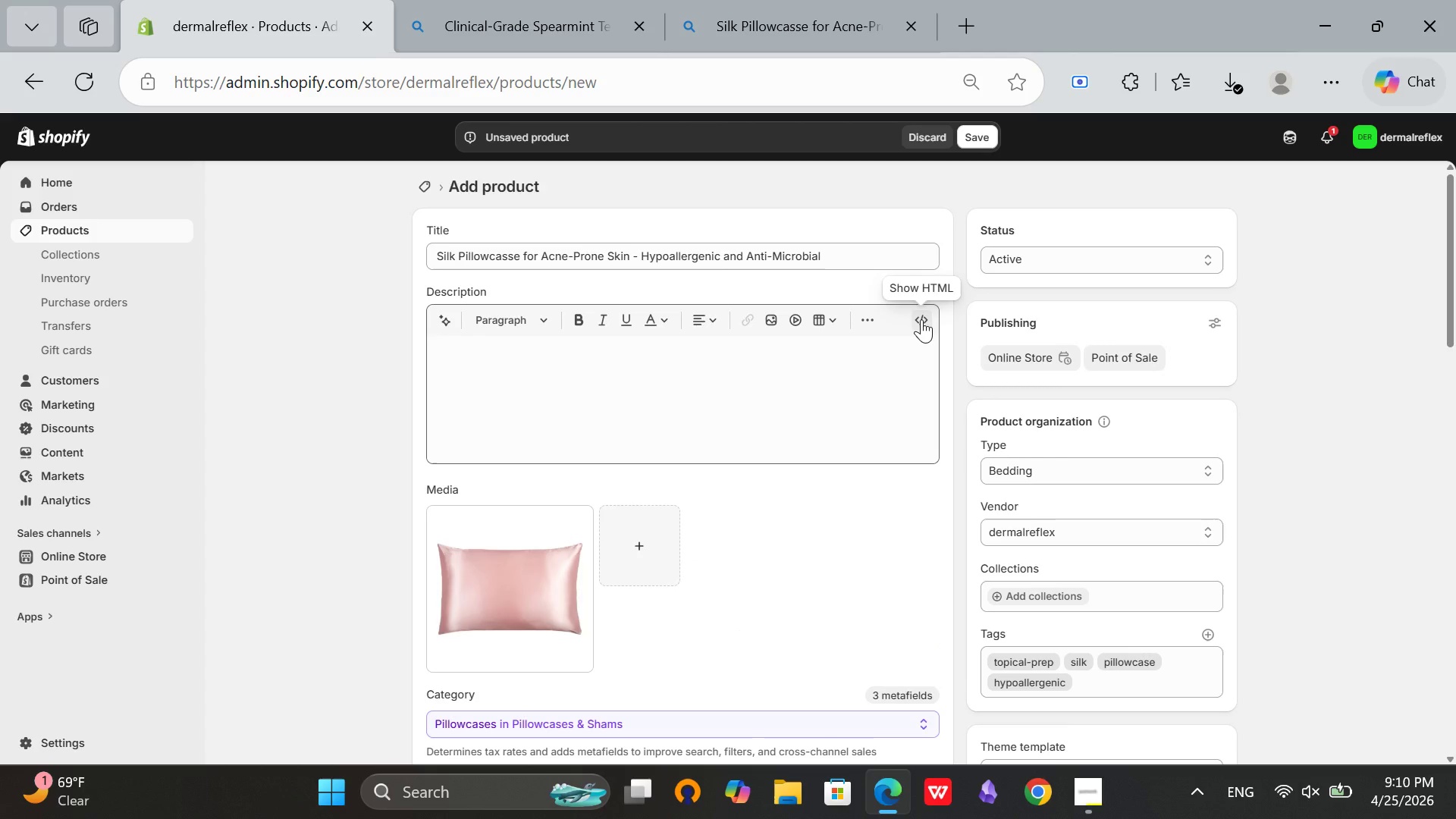 
left_click([921, 319])
 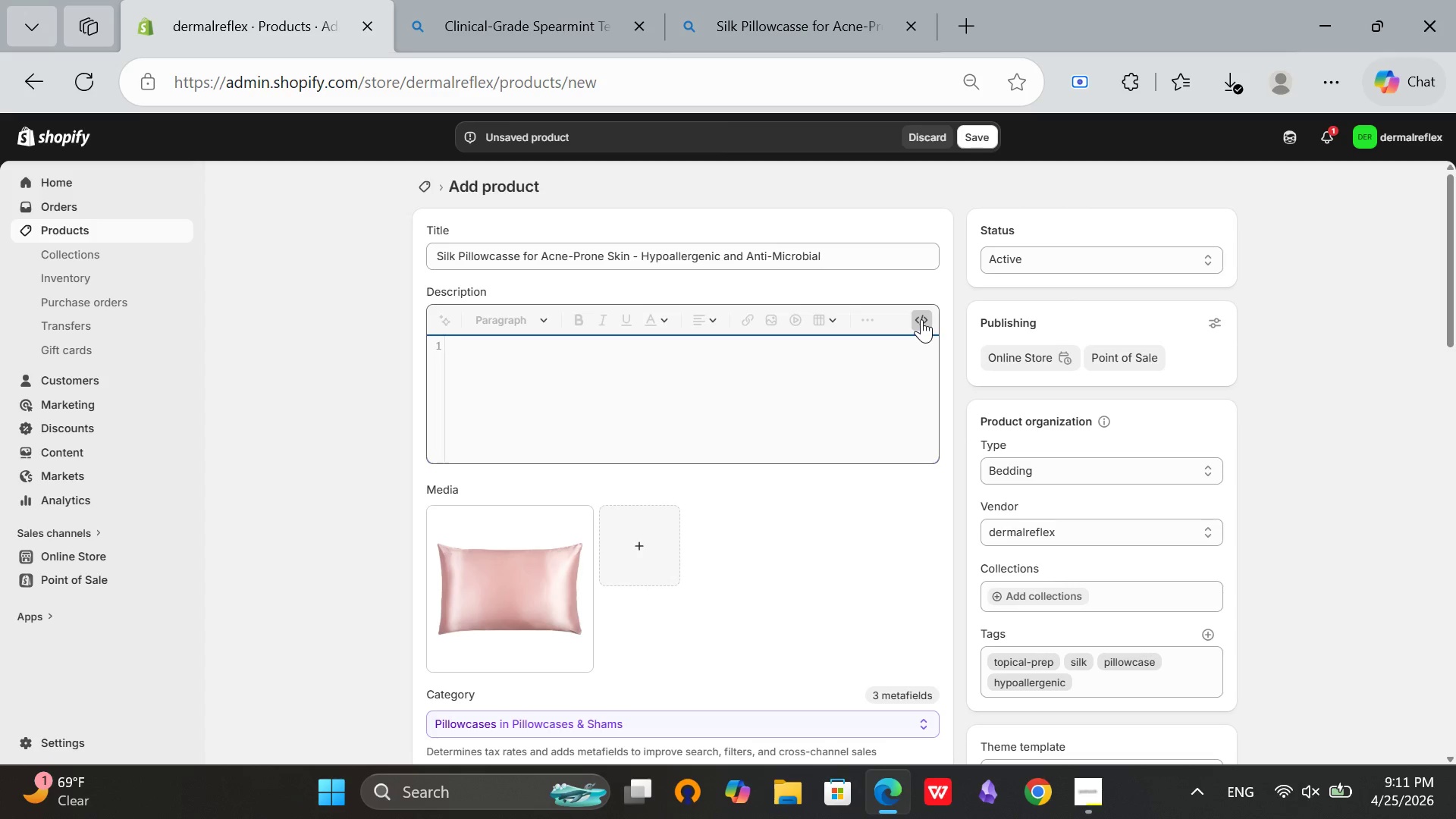 
wait(47.86)
 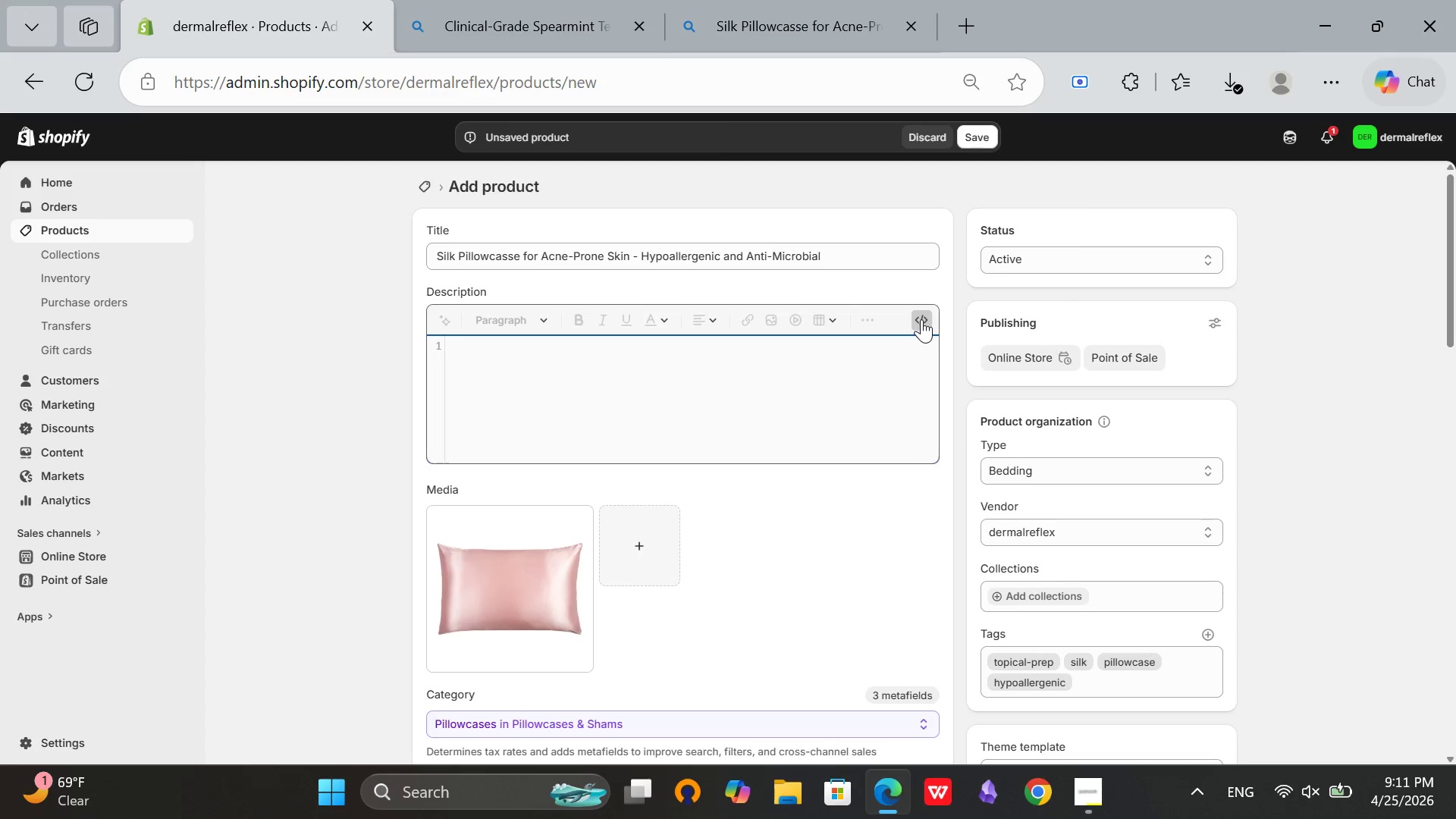 
key(Shift+ShiftRight)
 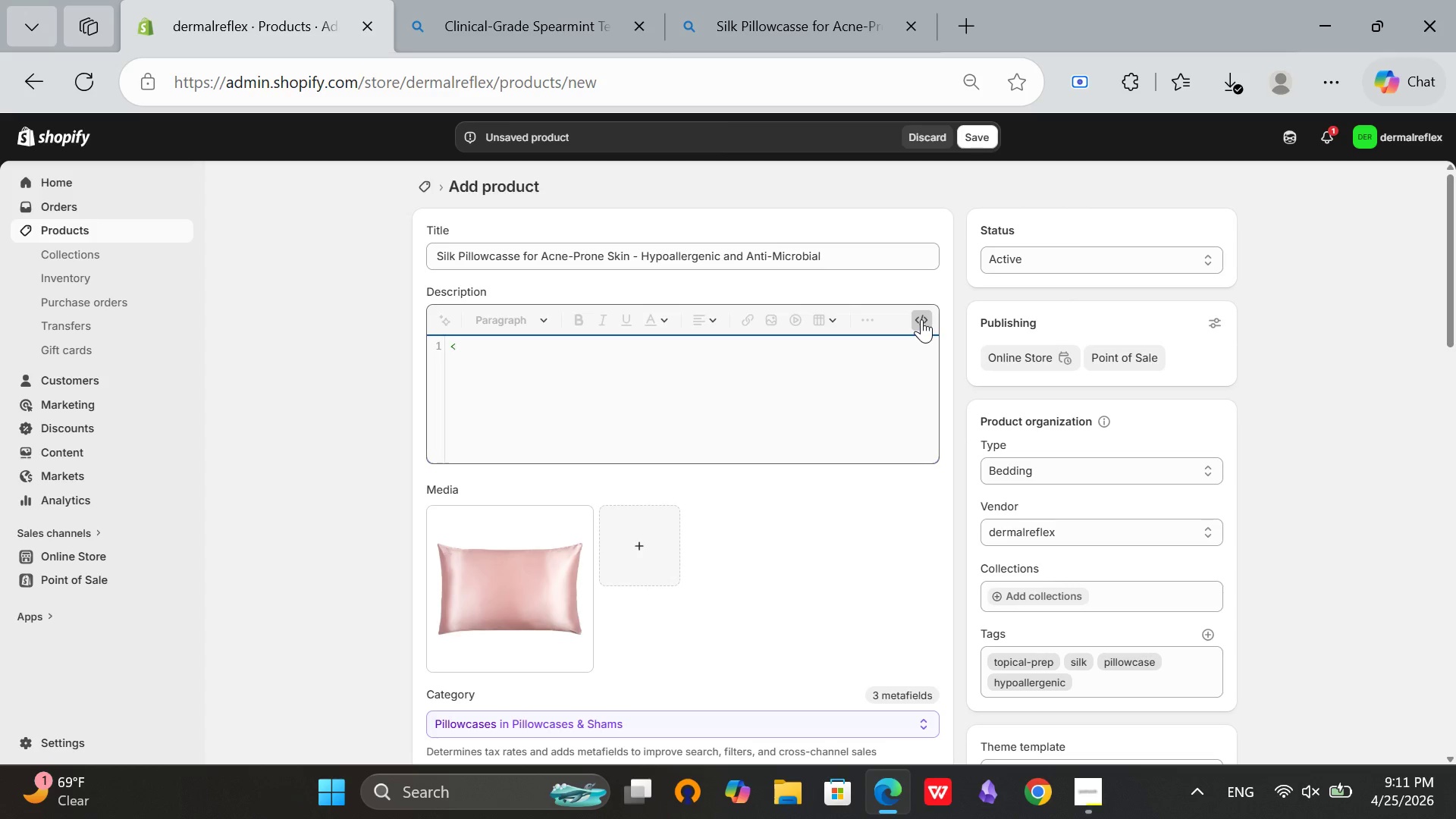 
key(Shift+Comma)
 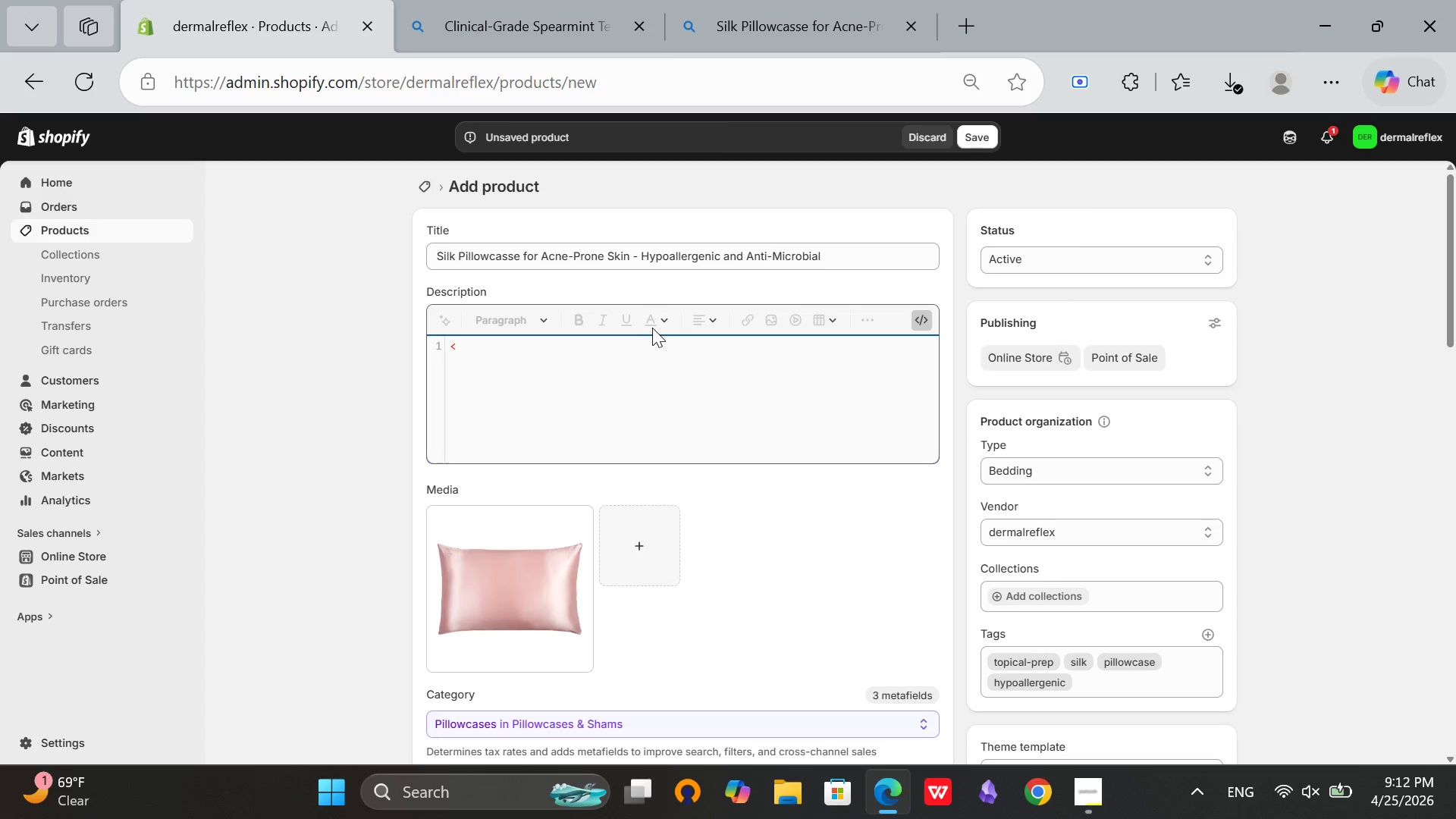 
wait(60.3)
 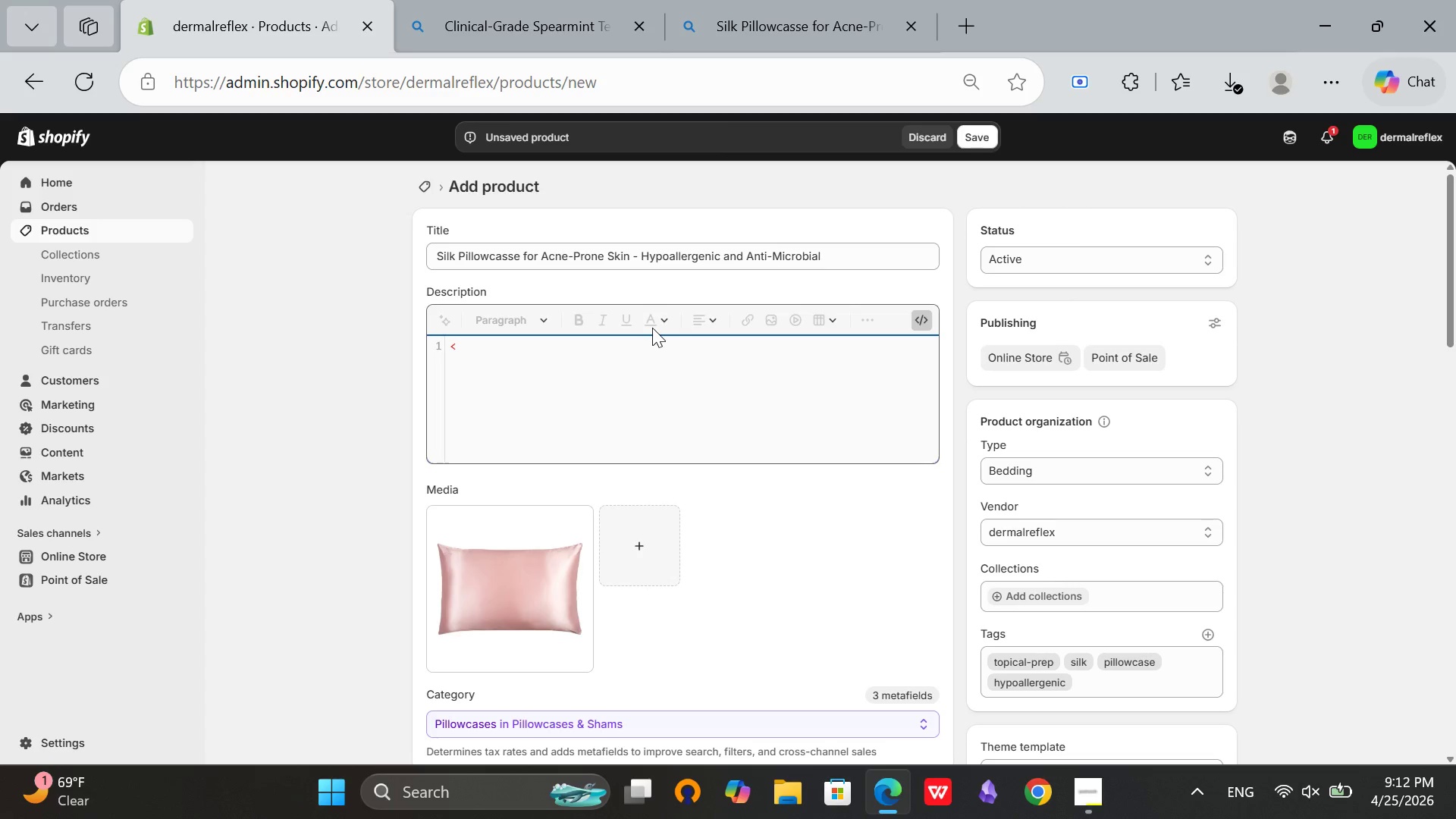 
type(hw)
key(Backspace)
type(2<)
key(Backspace)
type(>Gentle on Skin.)
key(Backspace)
type(, Hra)
key(Backspace)
key(Backspace)
type(arsh on B)
 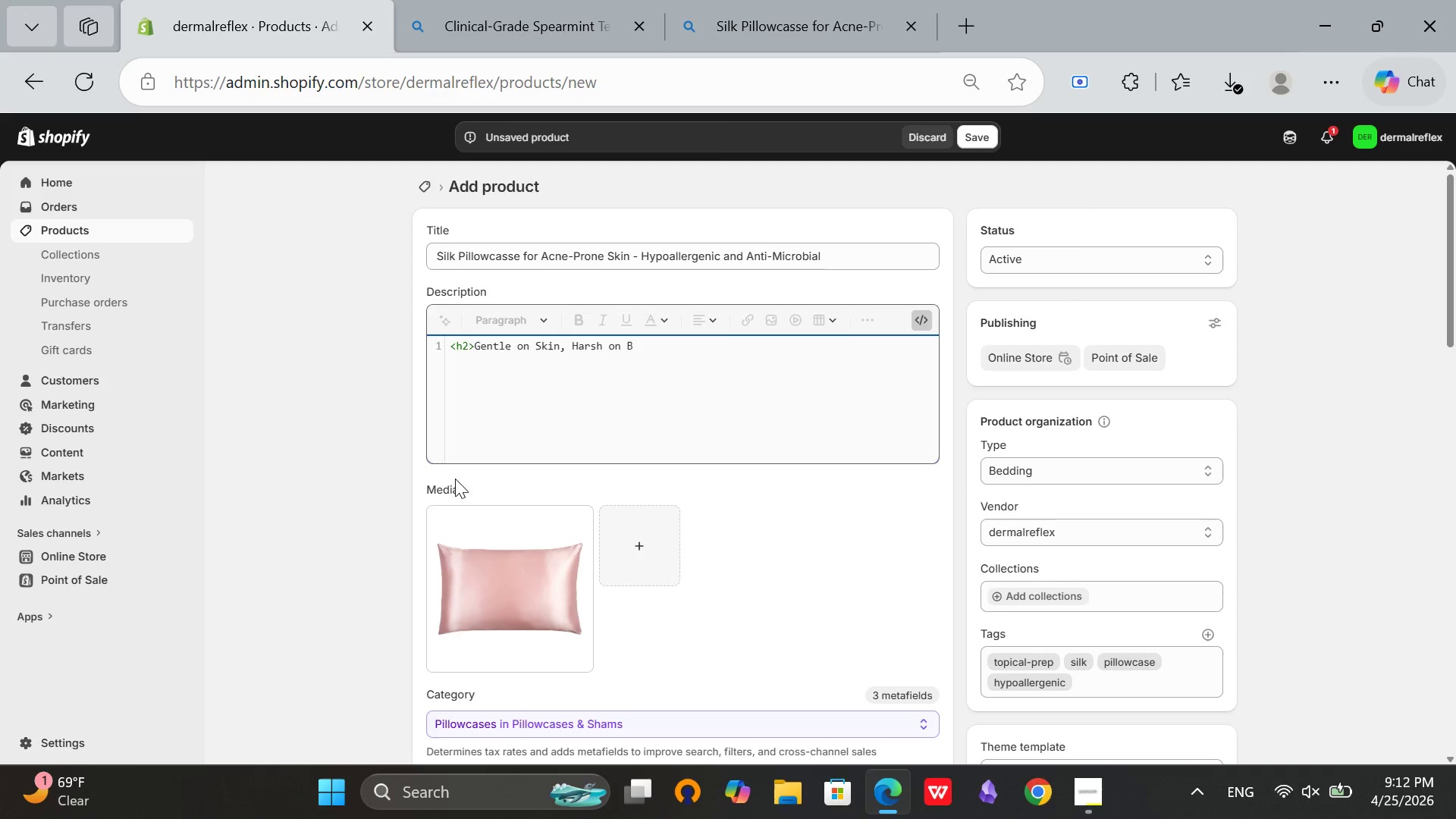 
type(acteria</h2>)
 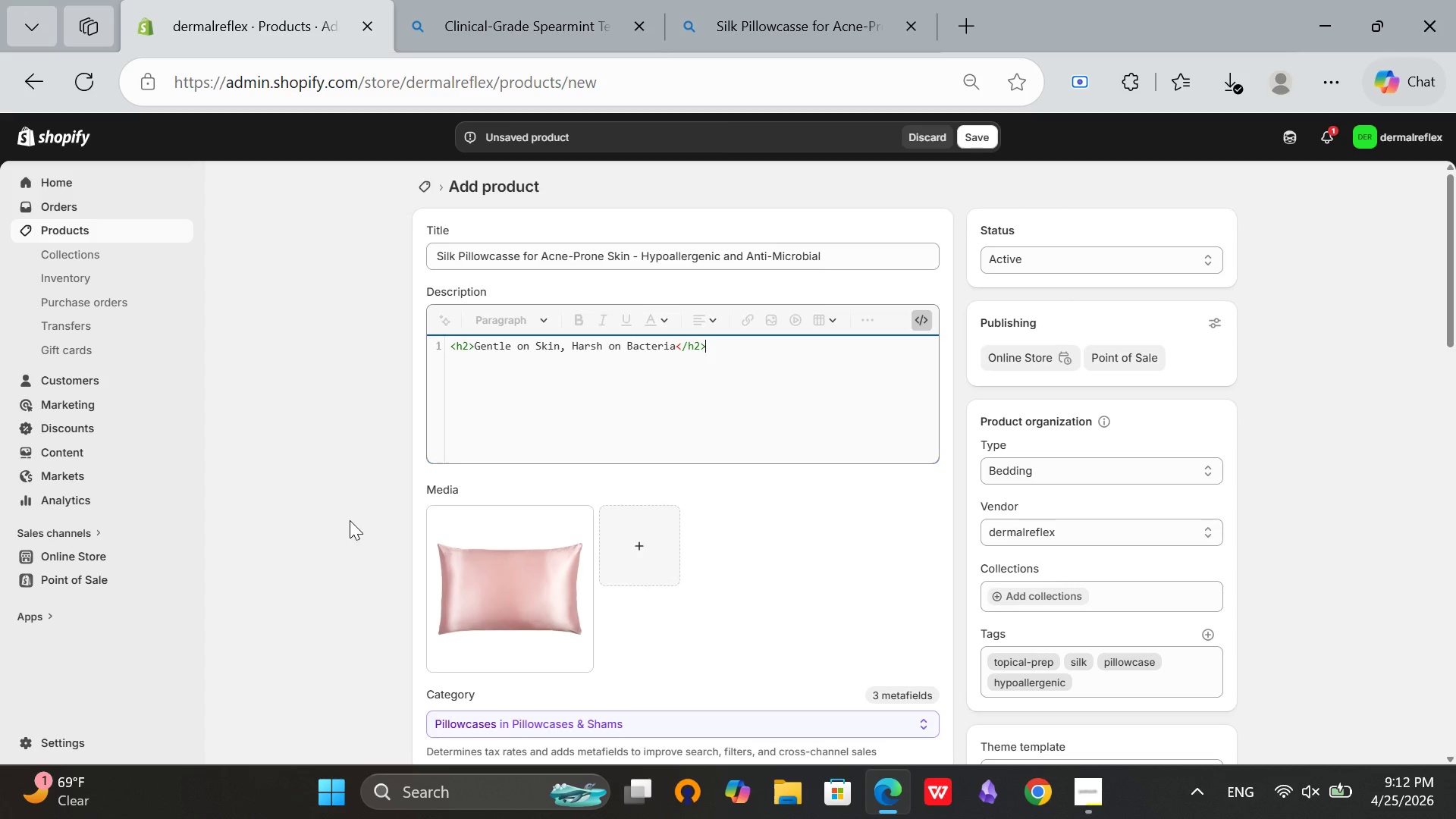 
key(Enter)
 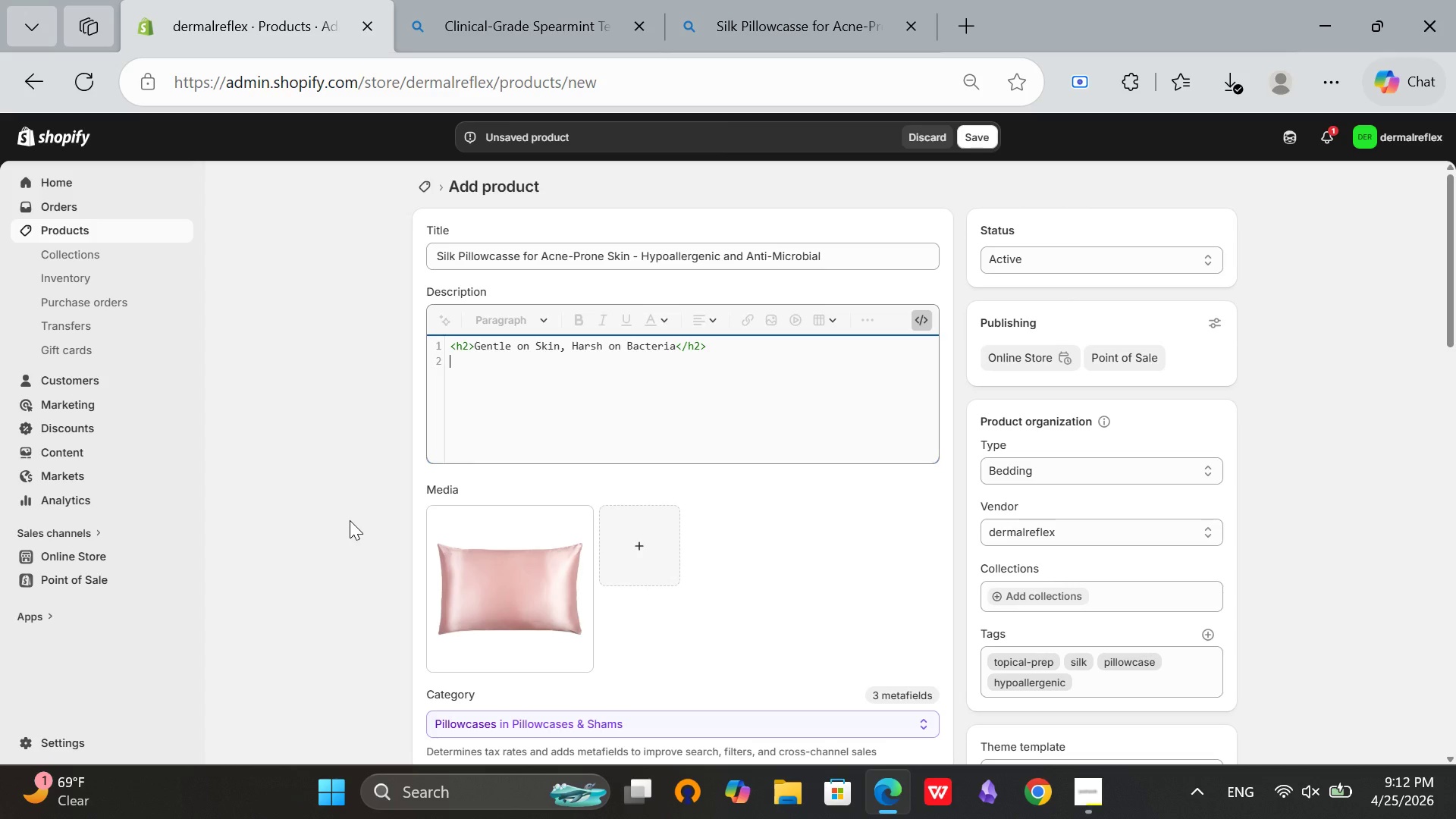 
type(<p>Coot)
key(Backspace)
key(Backspace)
type(tton pillocases absorb nighti)
key(Backspace)
type(time skin care products and create friction that irritates active acne lesions. Silk's smooth surface allows products to stay on your skin rather than absorbing into your pillow.</p>)
 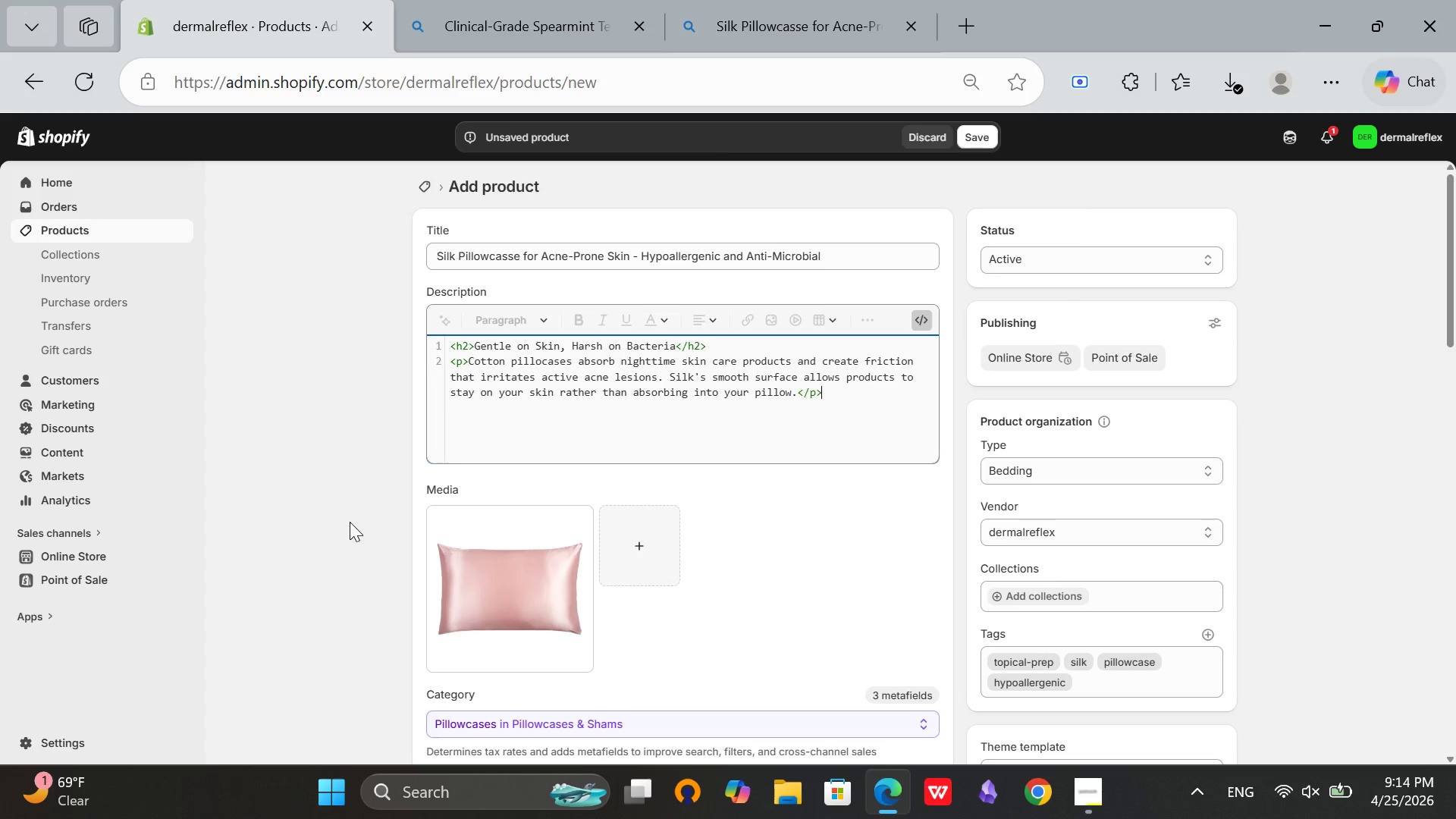 
key(Enter)
 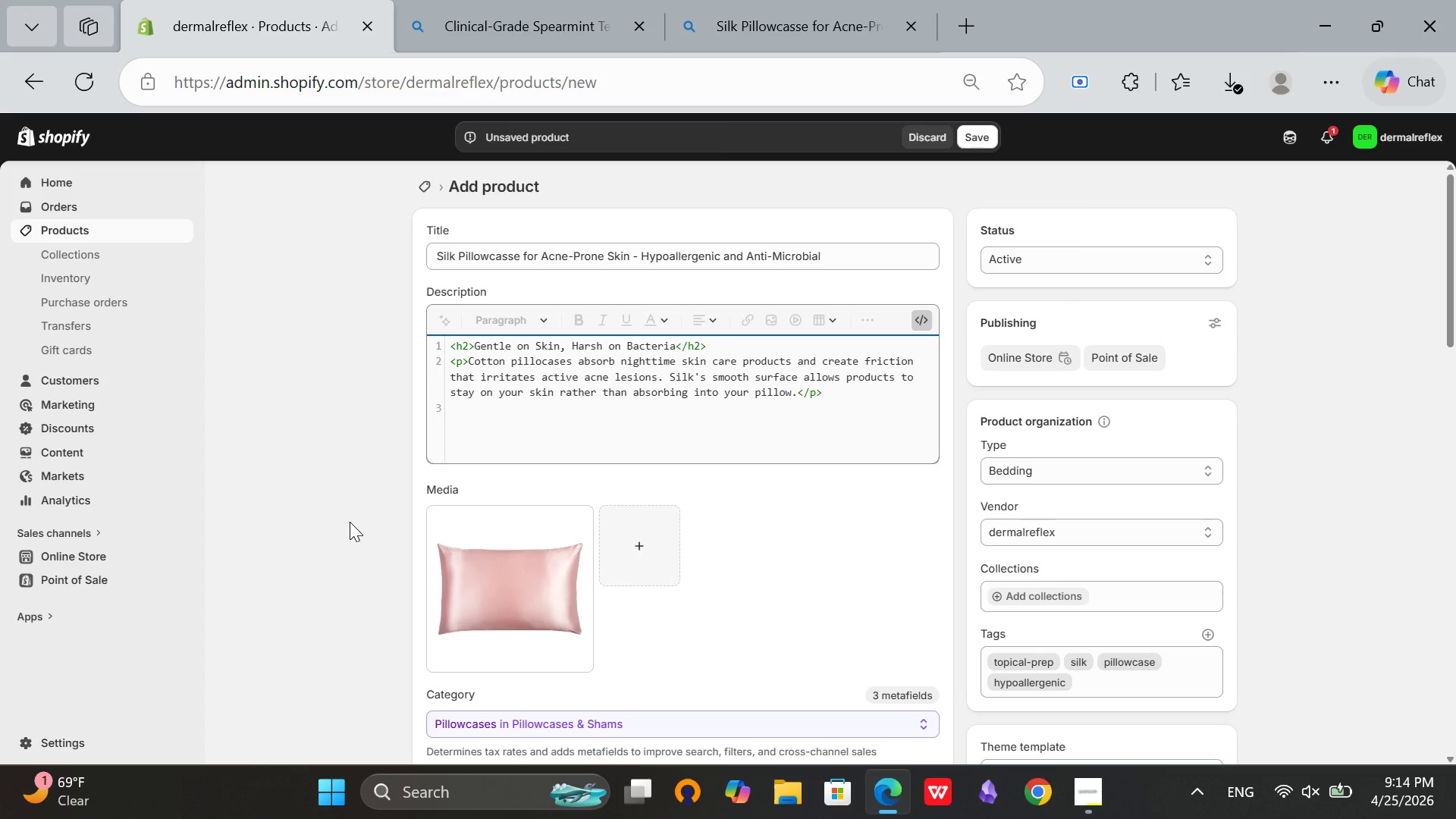 
type(<h3>Pj)
key(Backspace)
type(hysiological Benfit)
 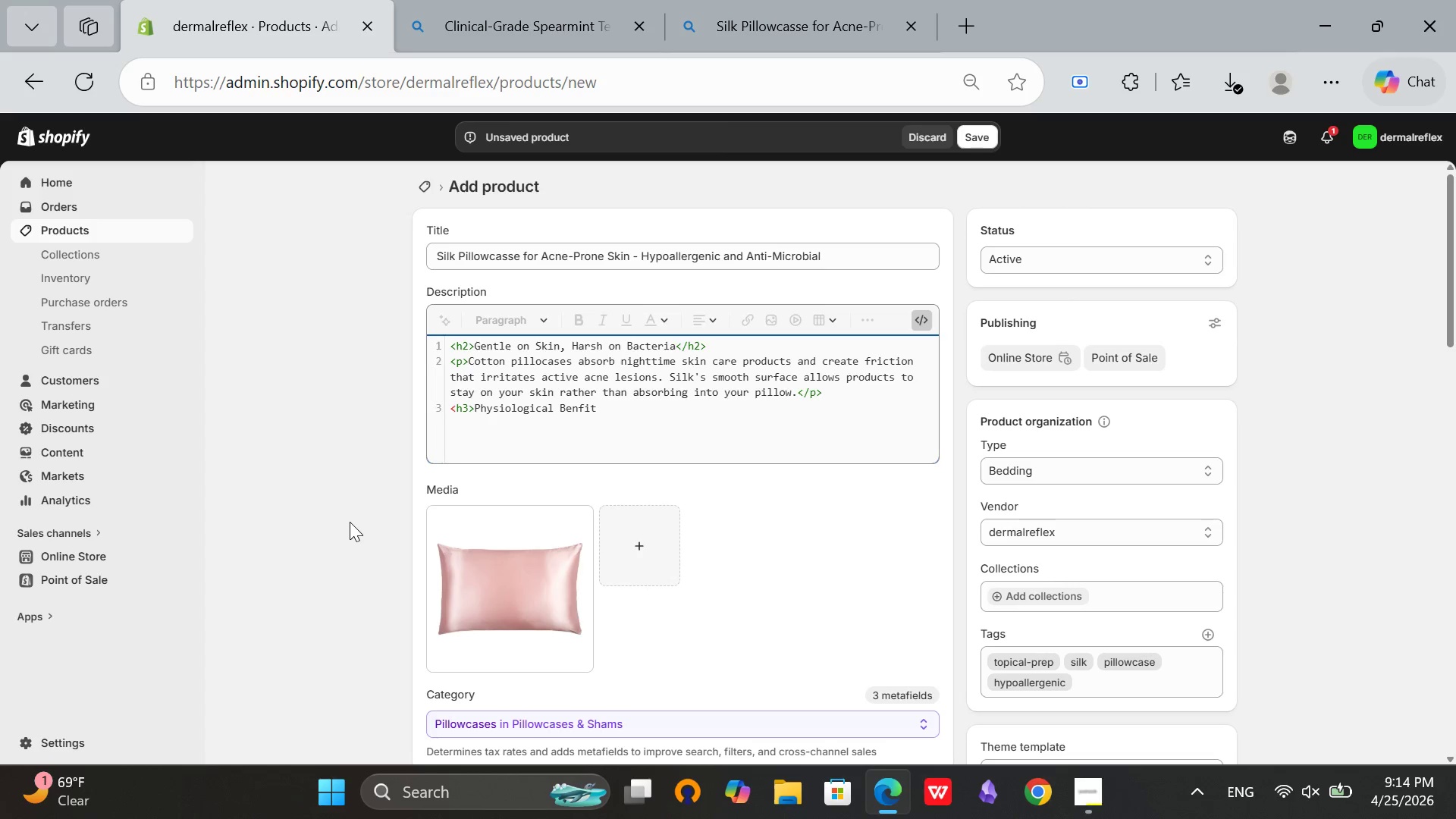 
type(</h3>)
 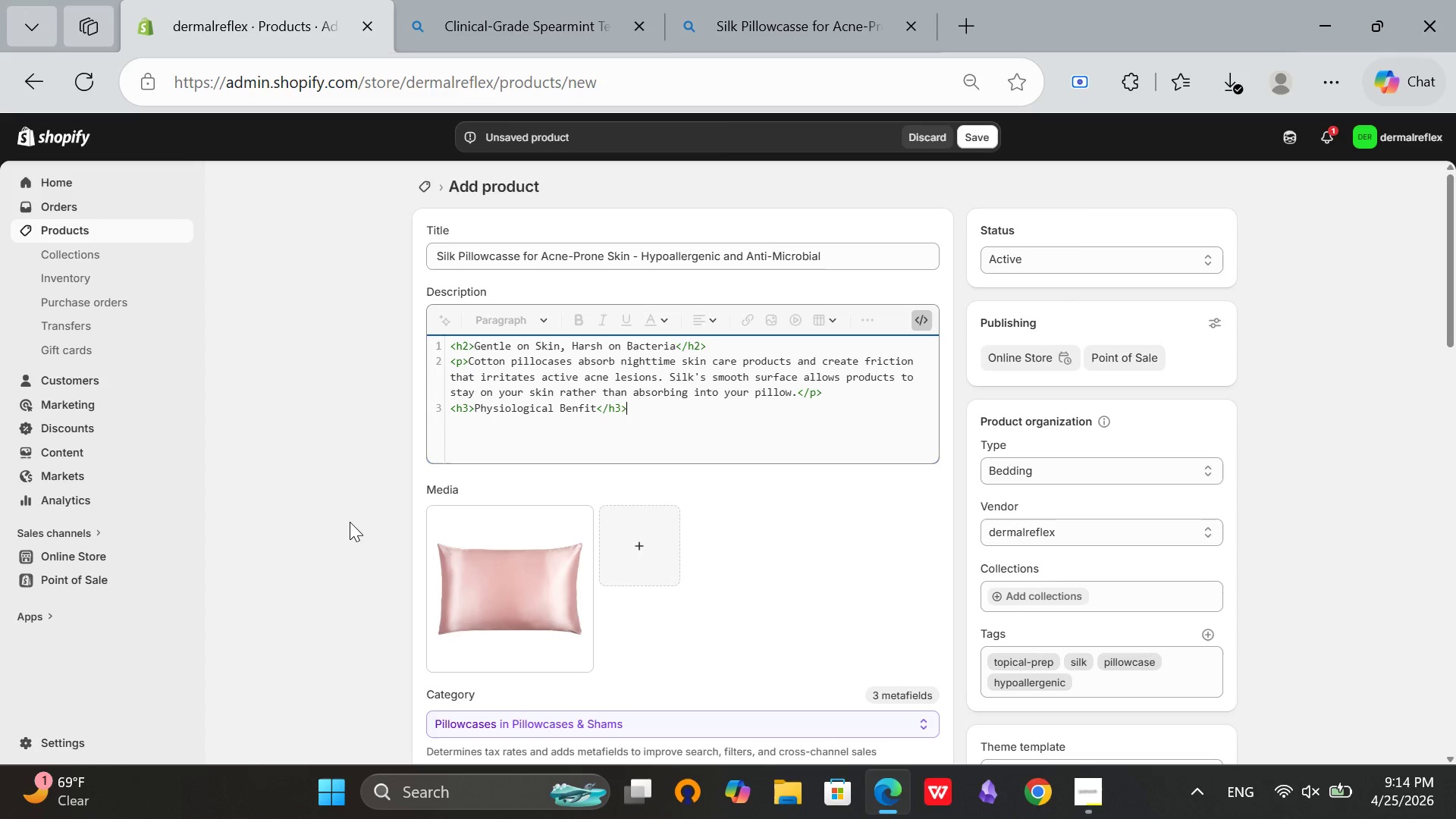 
key(Enter)
 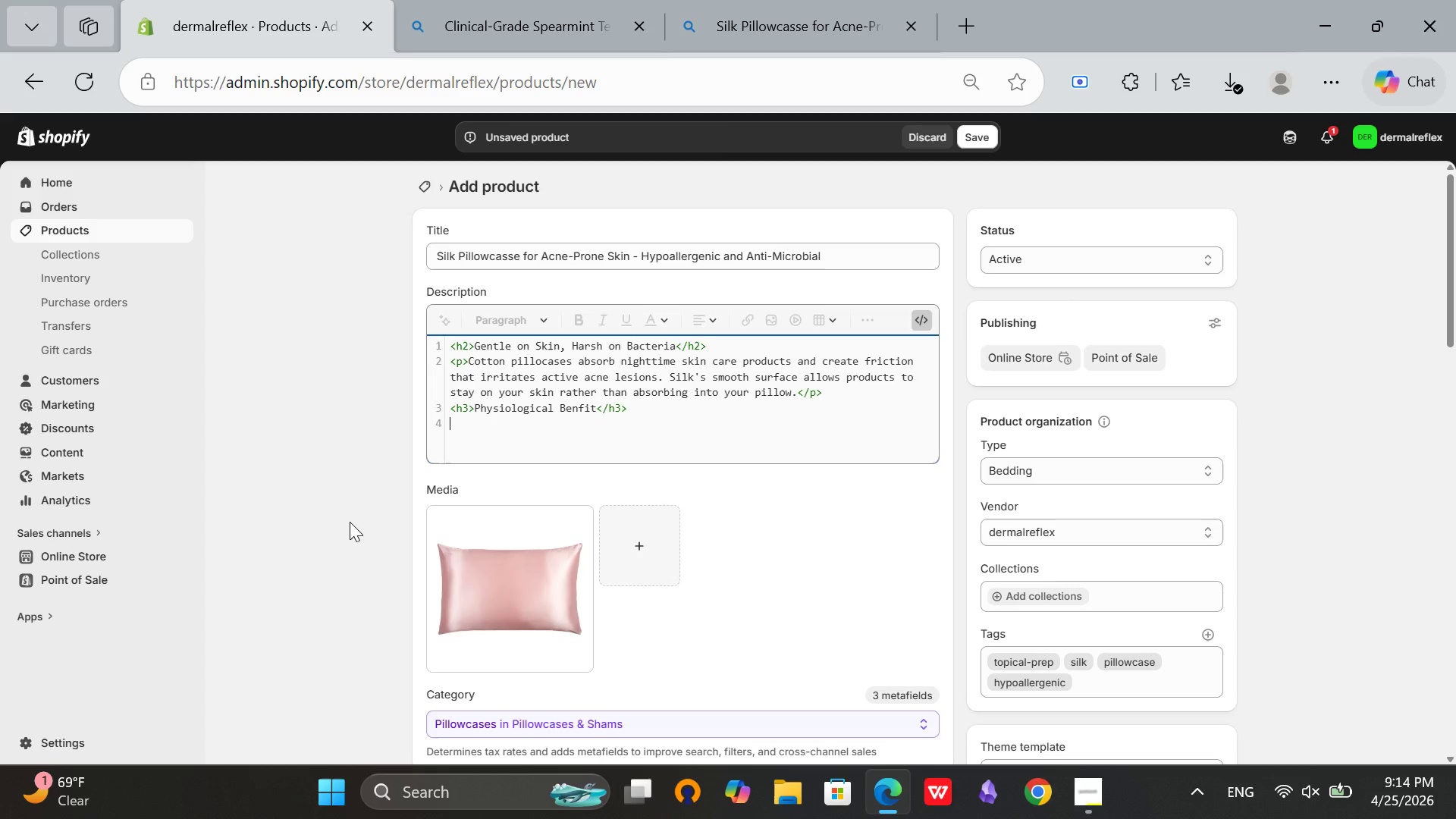 
type(<p>Silk is NA)
key(Backspace)
key(Backspace)
type(naturallt)
key(Backspace)
type(y anti-microbial and hypoallergenic. The smooth surface reduces physica;)
key(Backspace)
type(l irritation to inflamed follicles)
 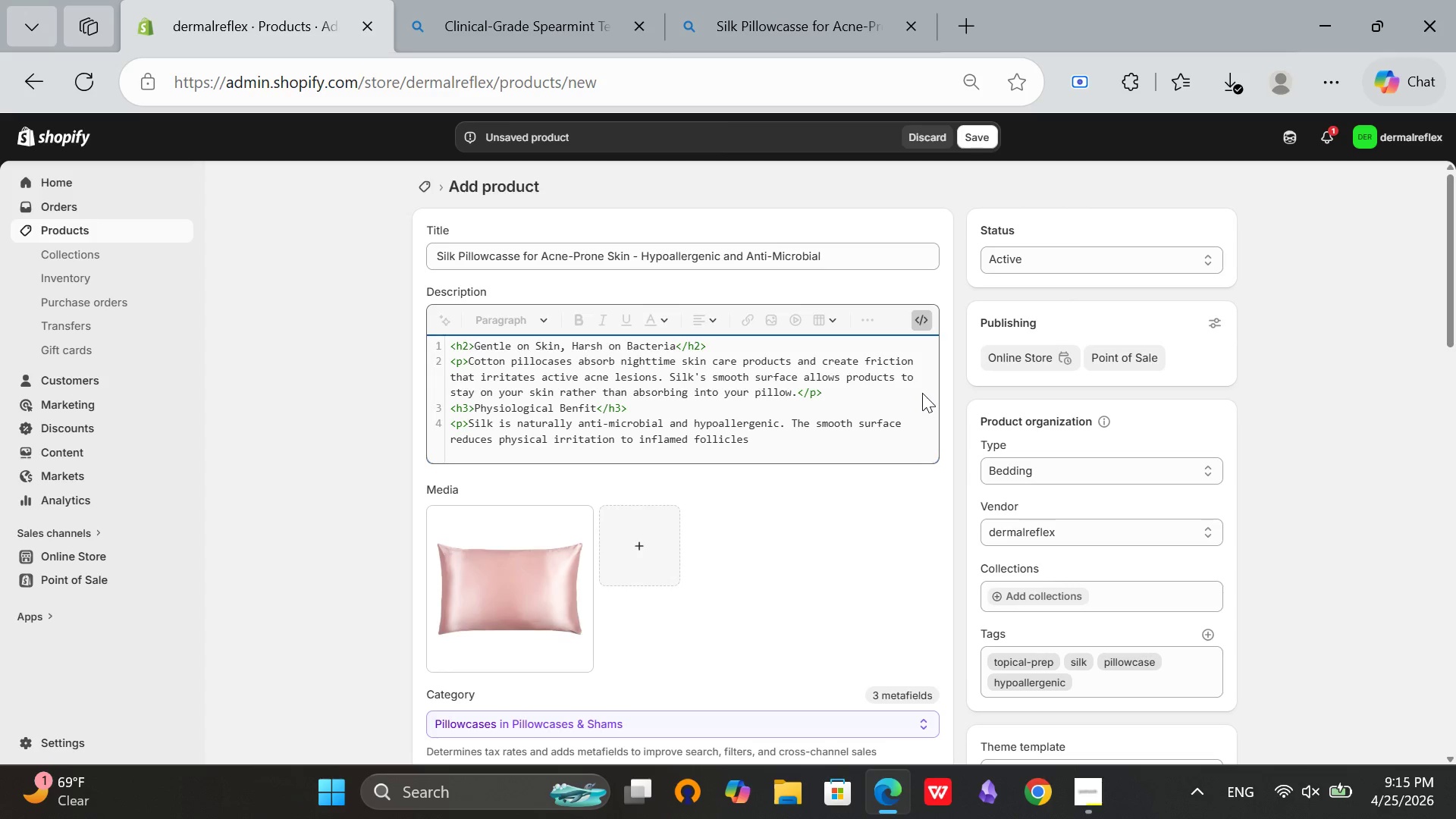 
type( and prevents absorption that wastes expensic)
key(Backspace)
type(ve acne treatments.</p>)
 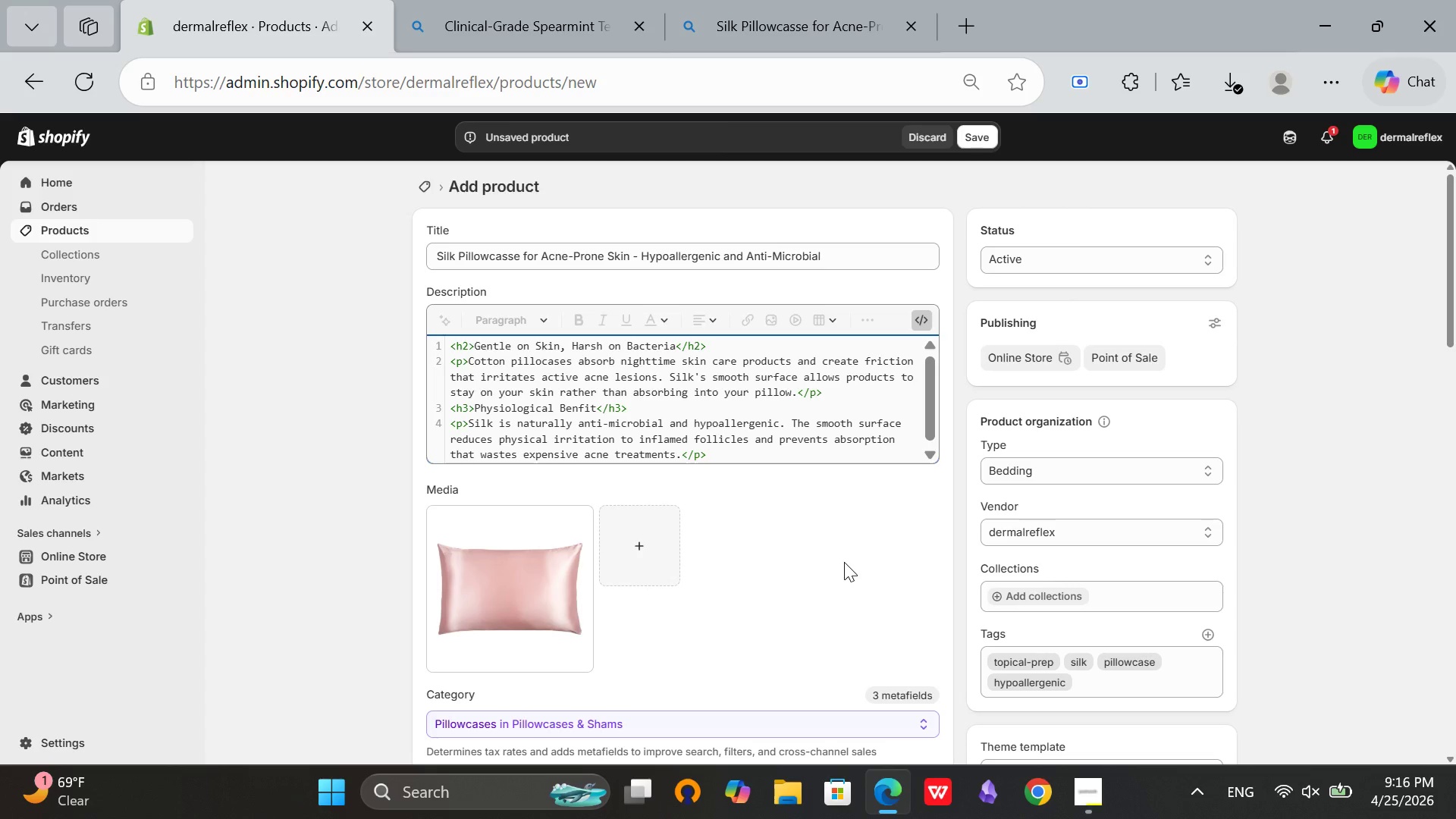 
wait(20.38)
 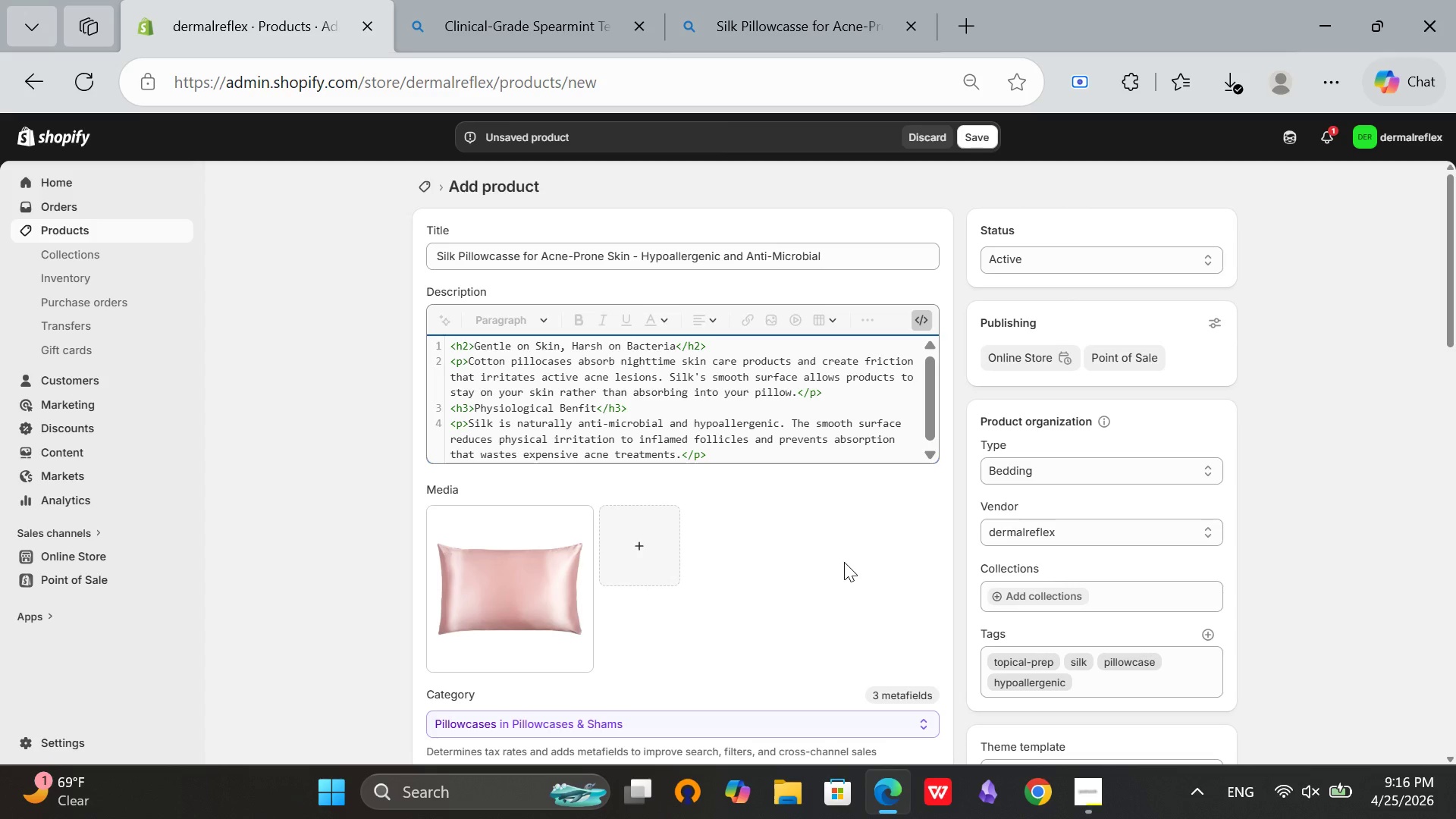 
key(Enter)
 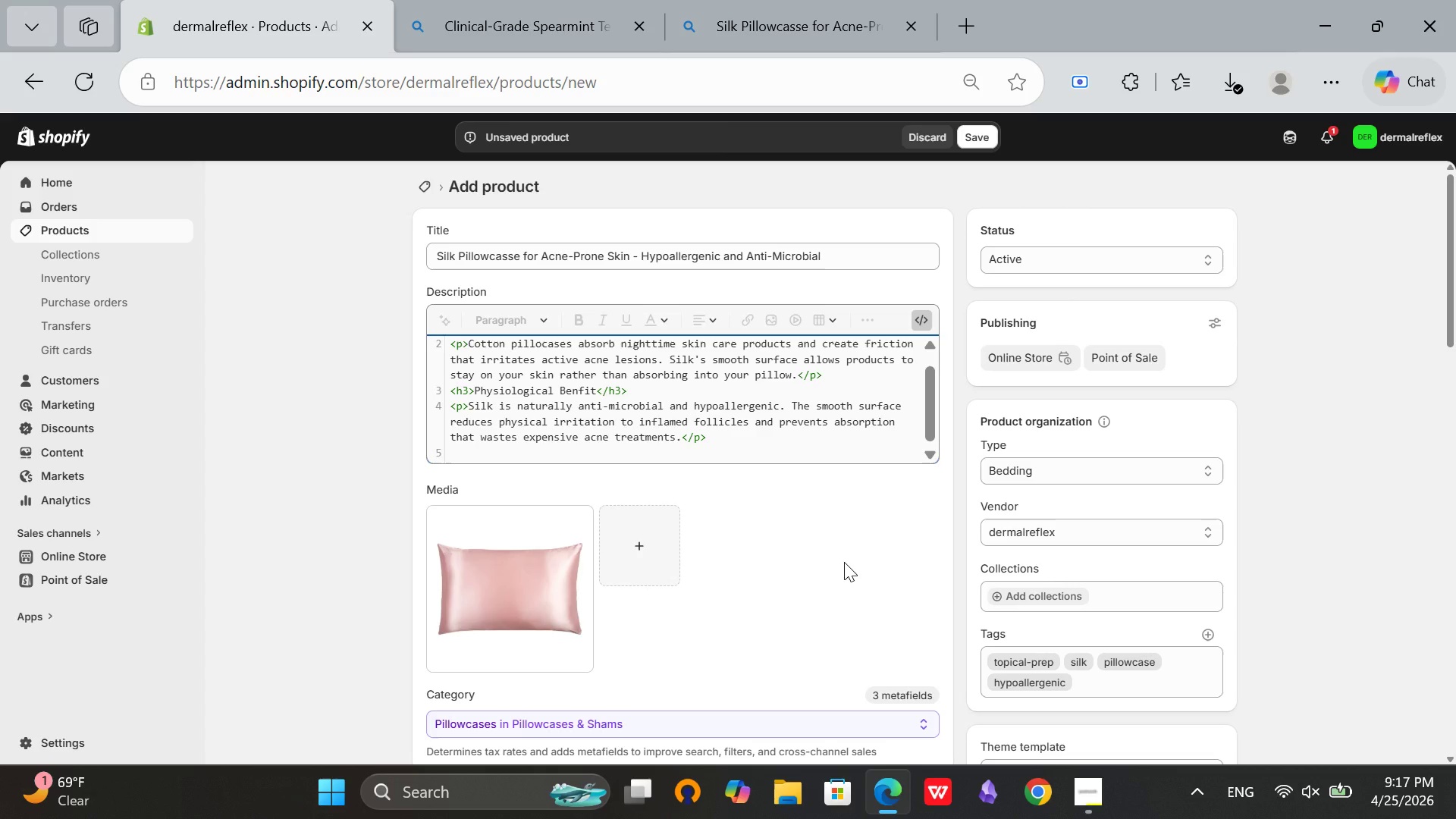 
wait(49.17)
 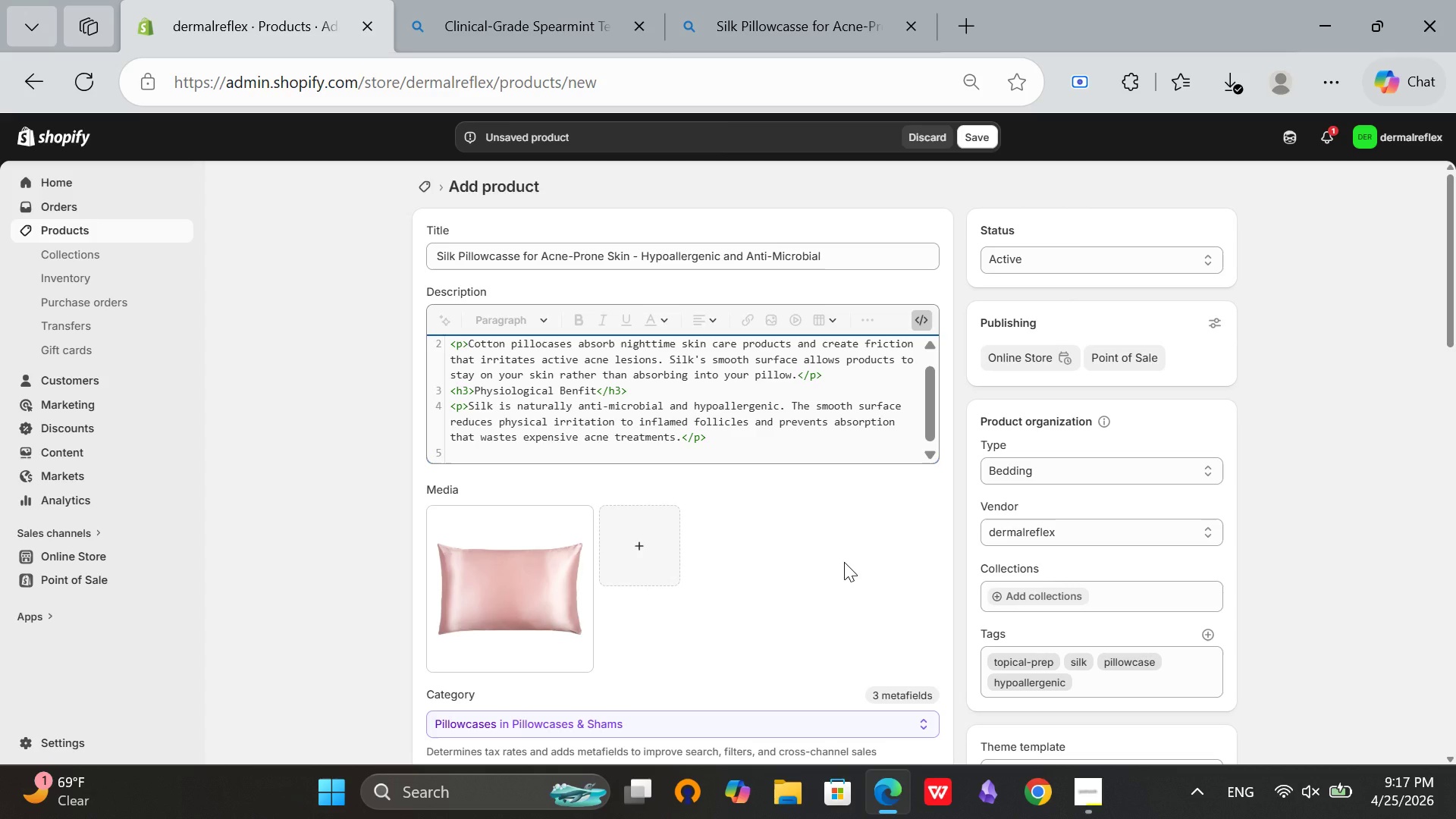 
type(<h3>What;)
key(Backspace)
type(s')
key(Backspace)
key(Backspace)
type(;)
key(Backspace)
type('s Included</h3>)
 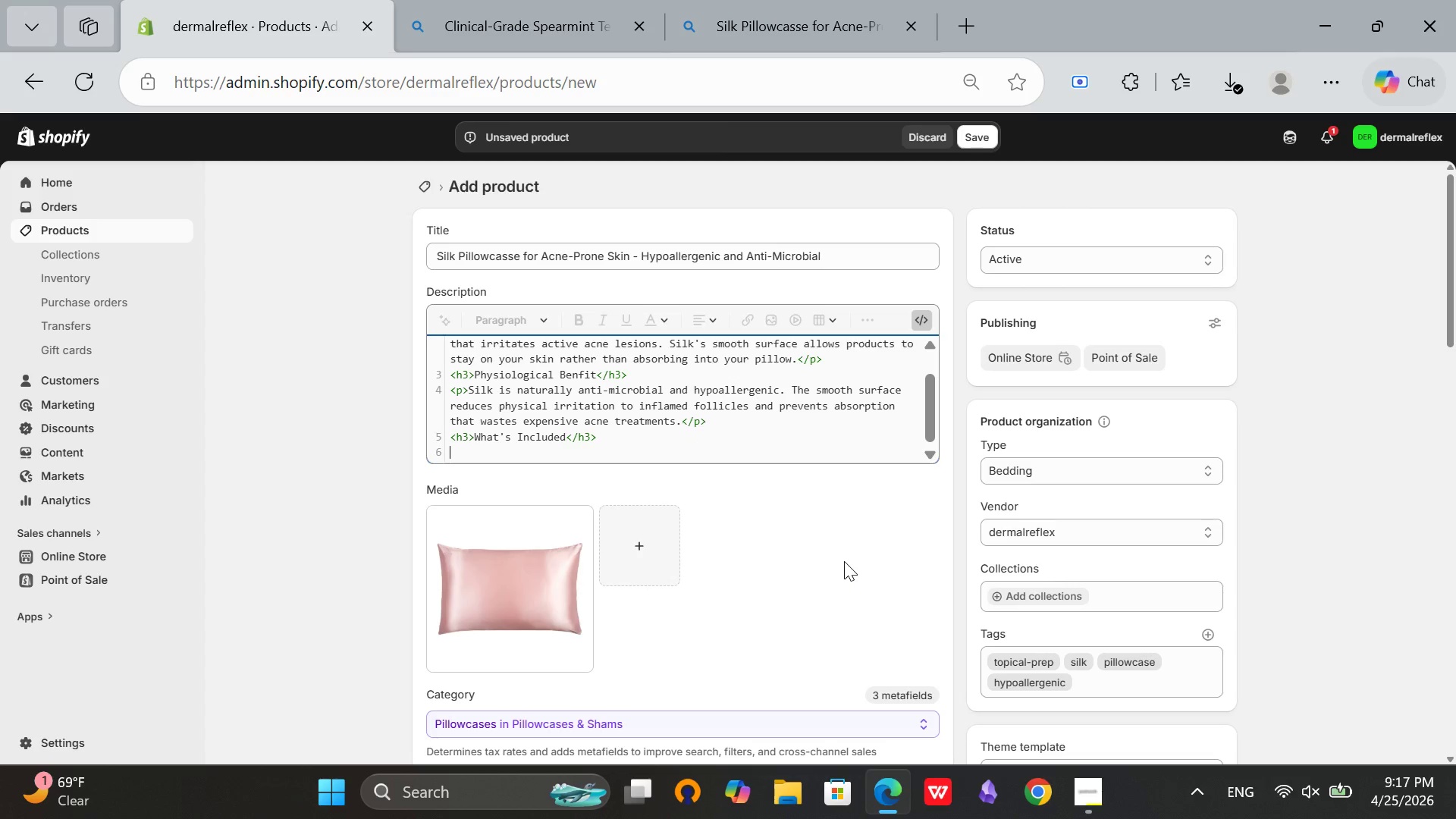 
 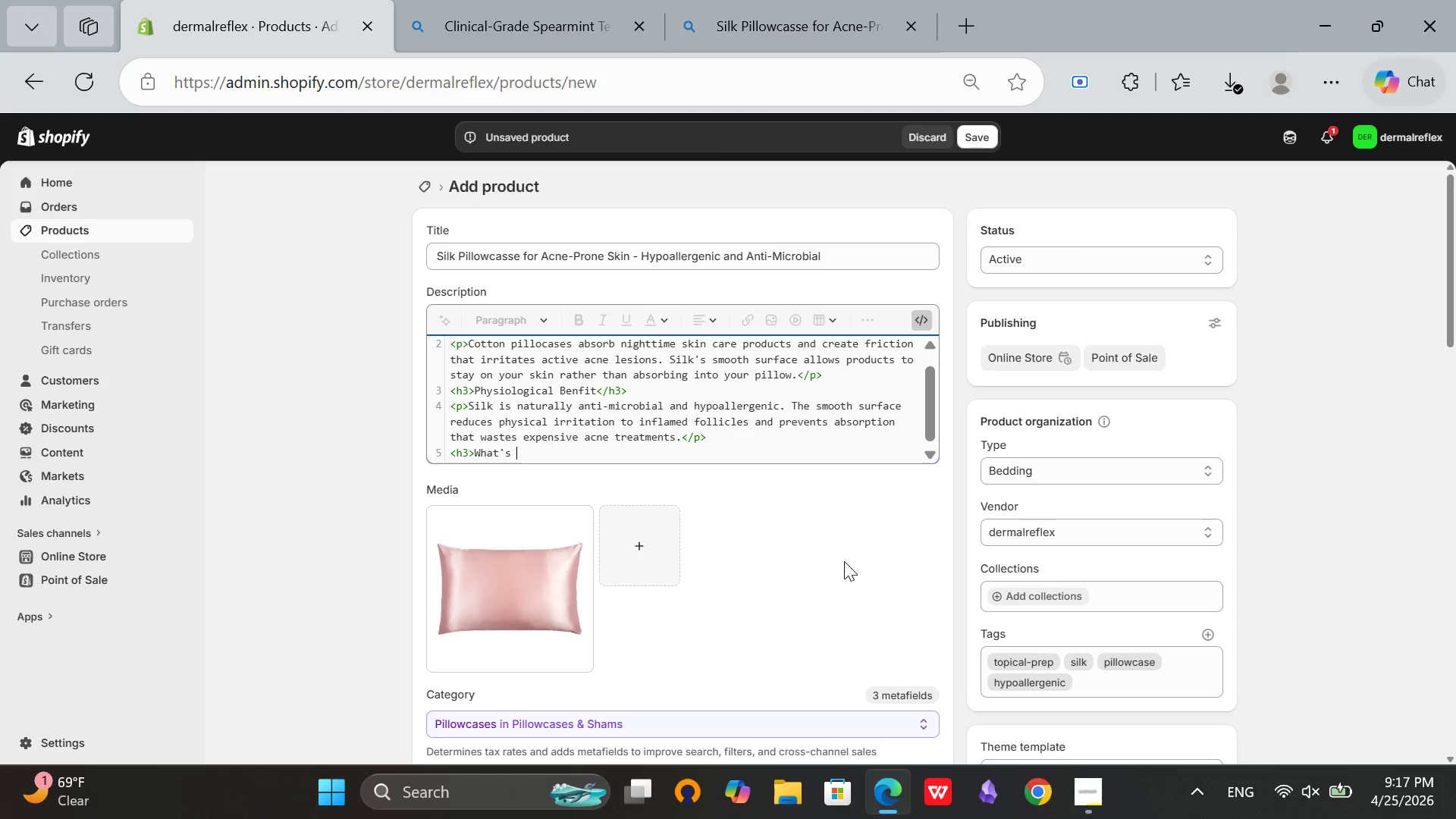 
key(Enter)
 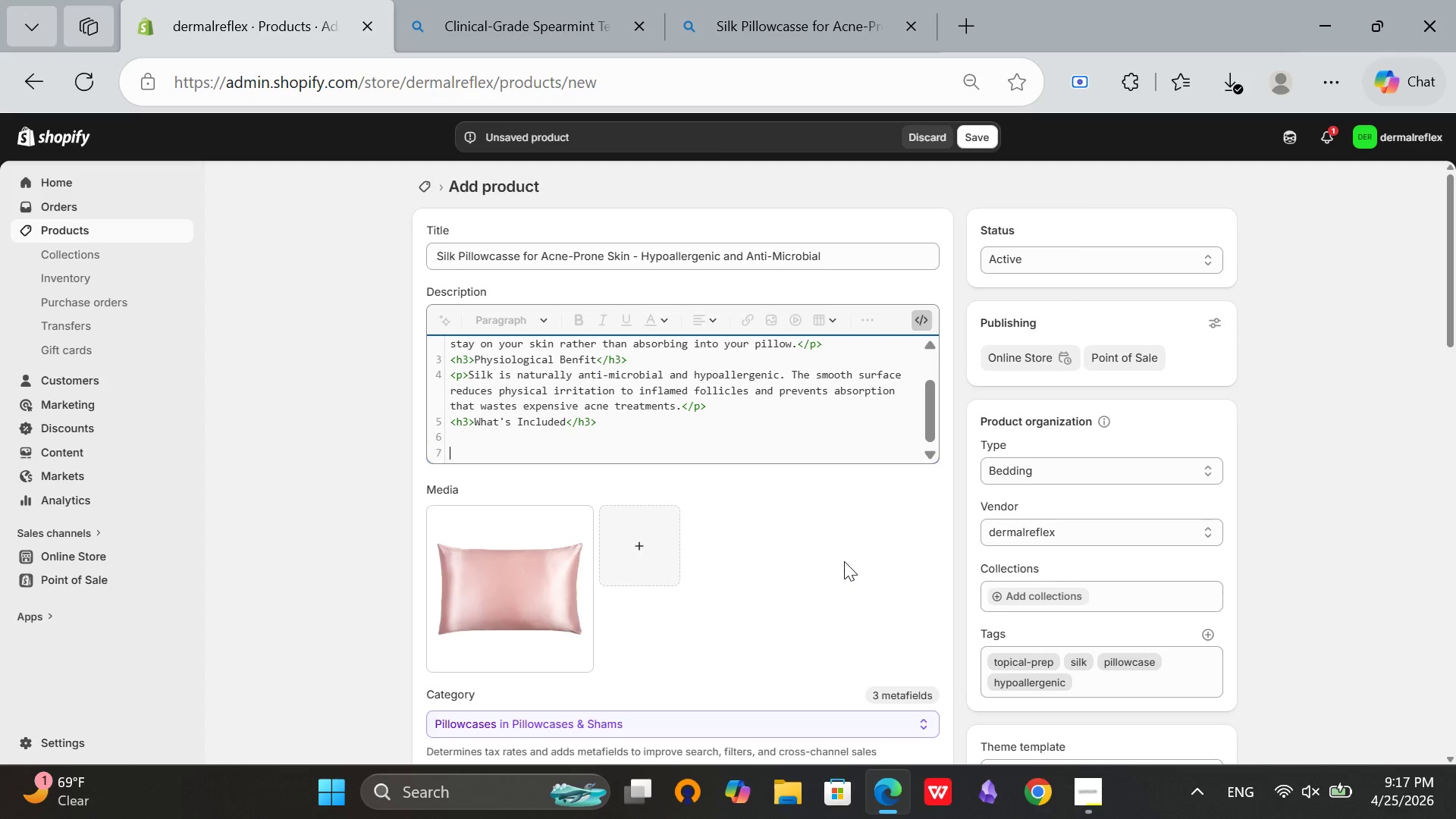 
key(Enter)
 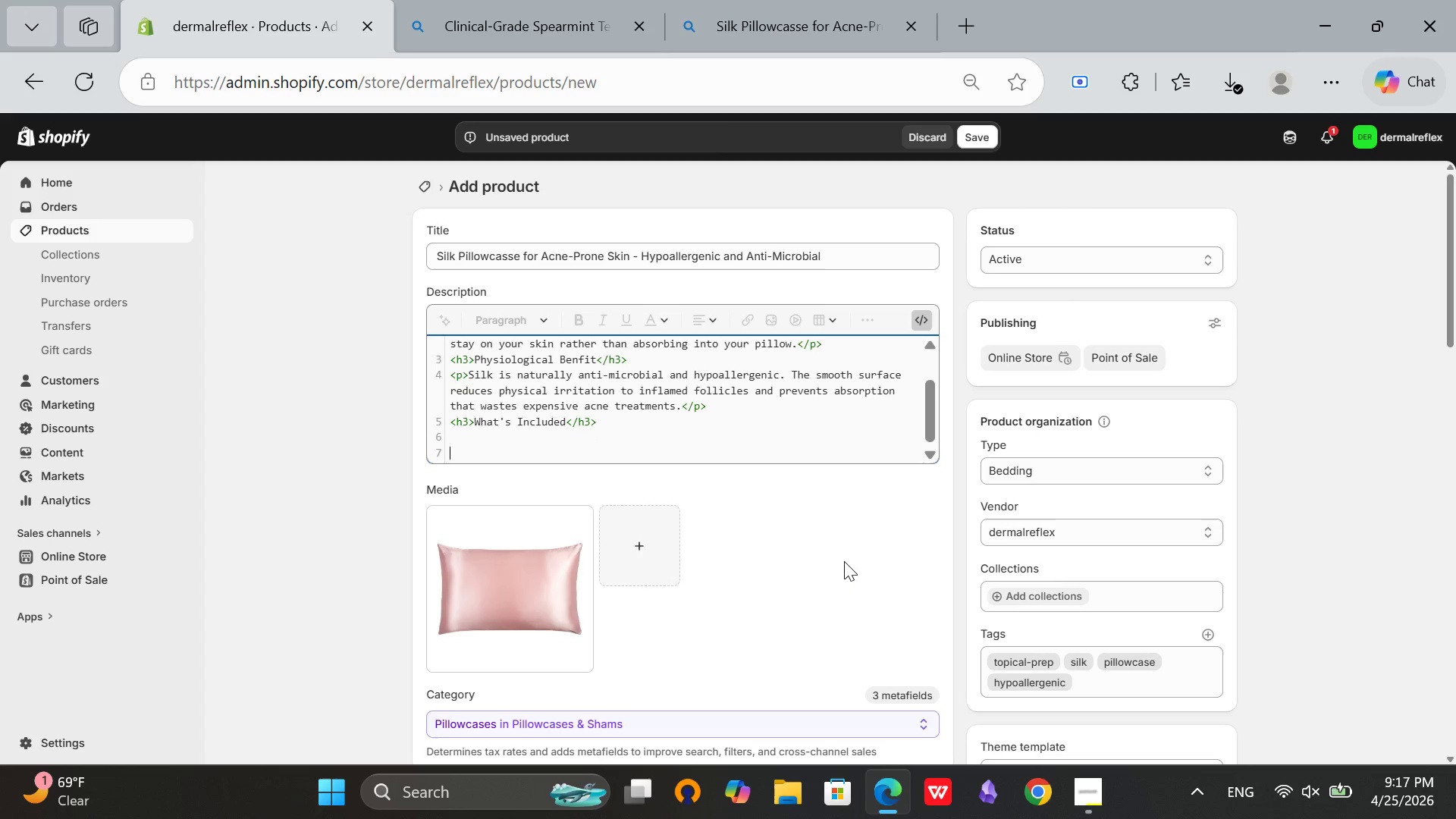 
type(<ul>)
 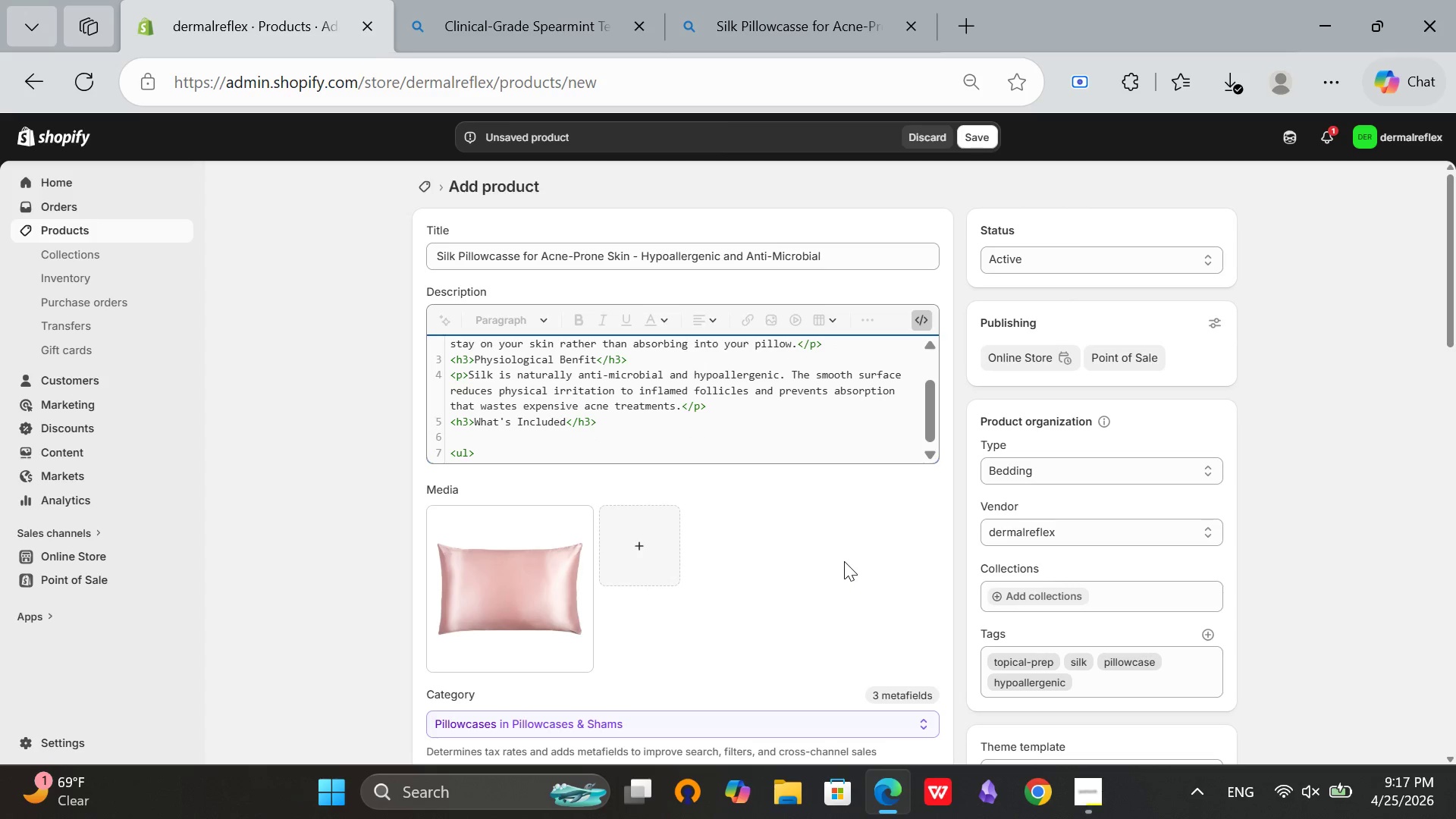 
key(Enter)
 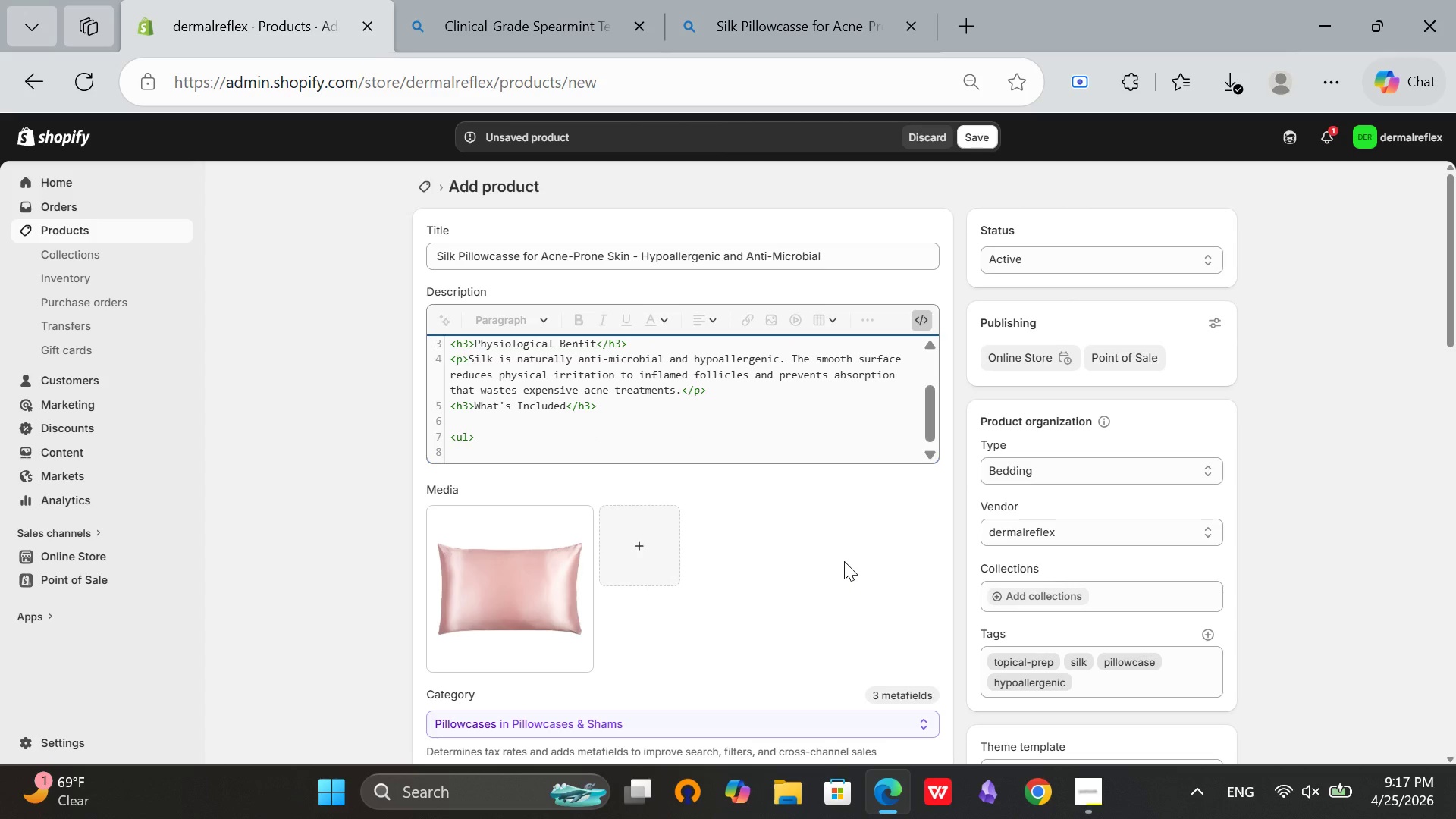 
key(Backspace)
 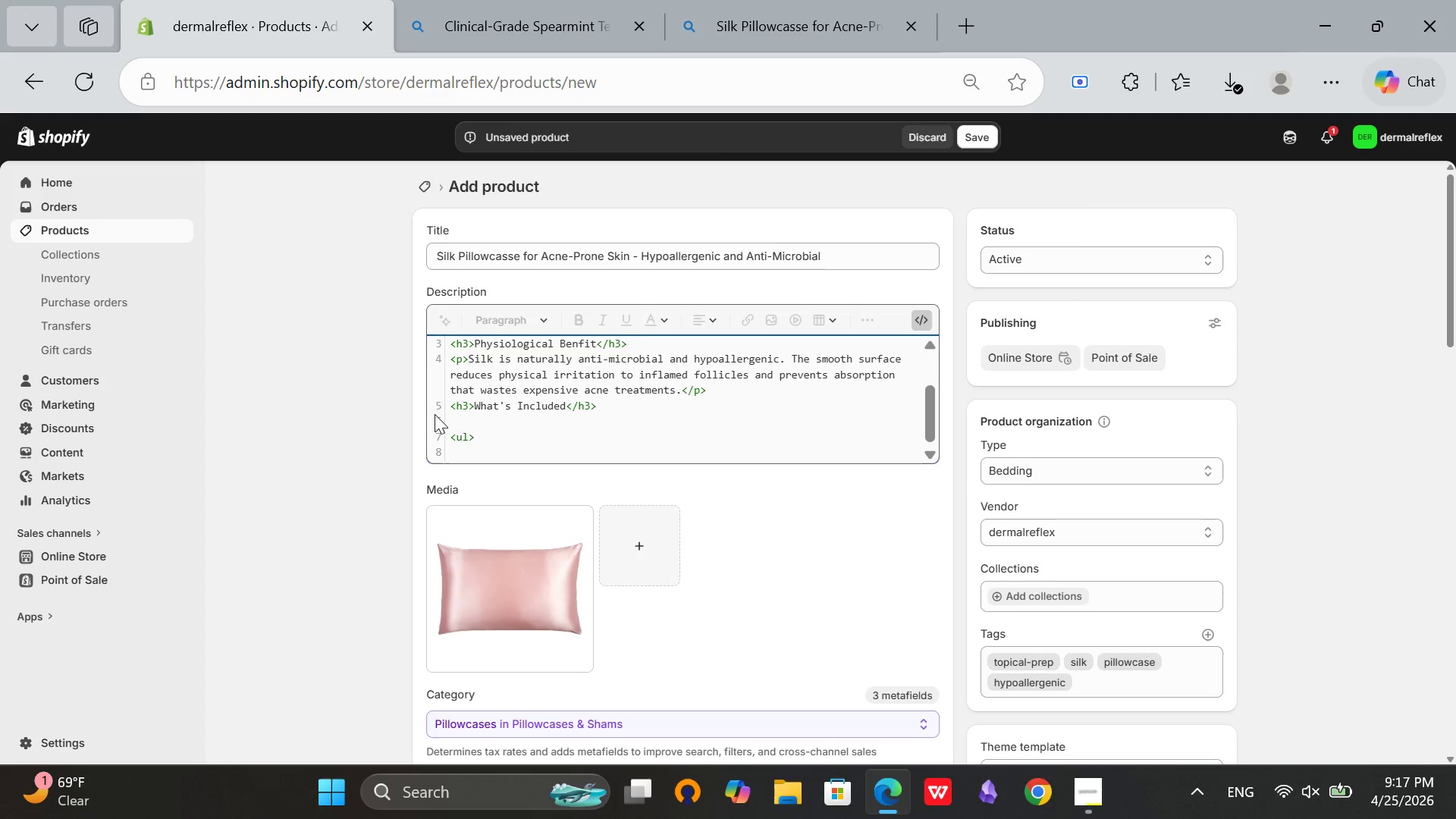 
left_click([450, 418])
 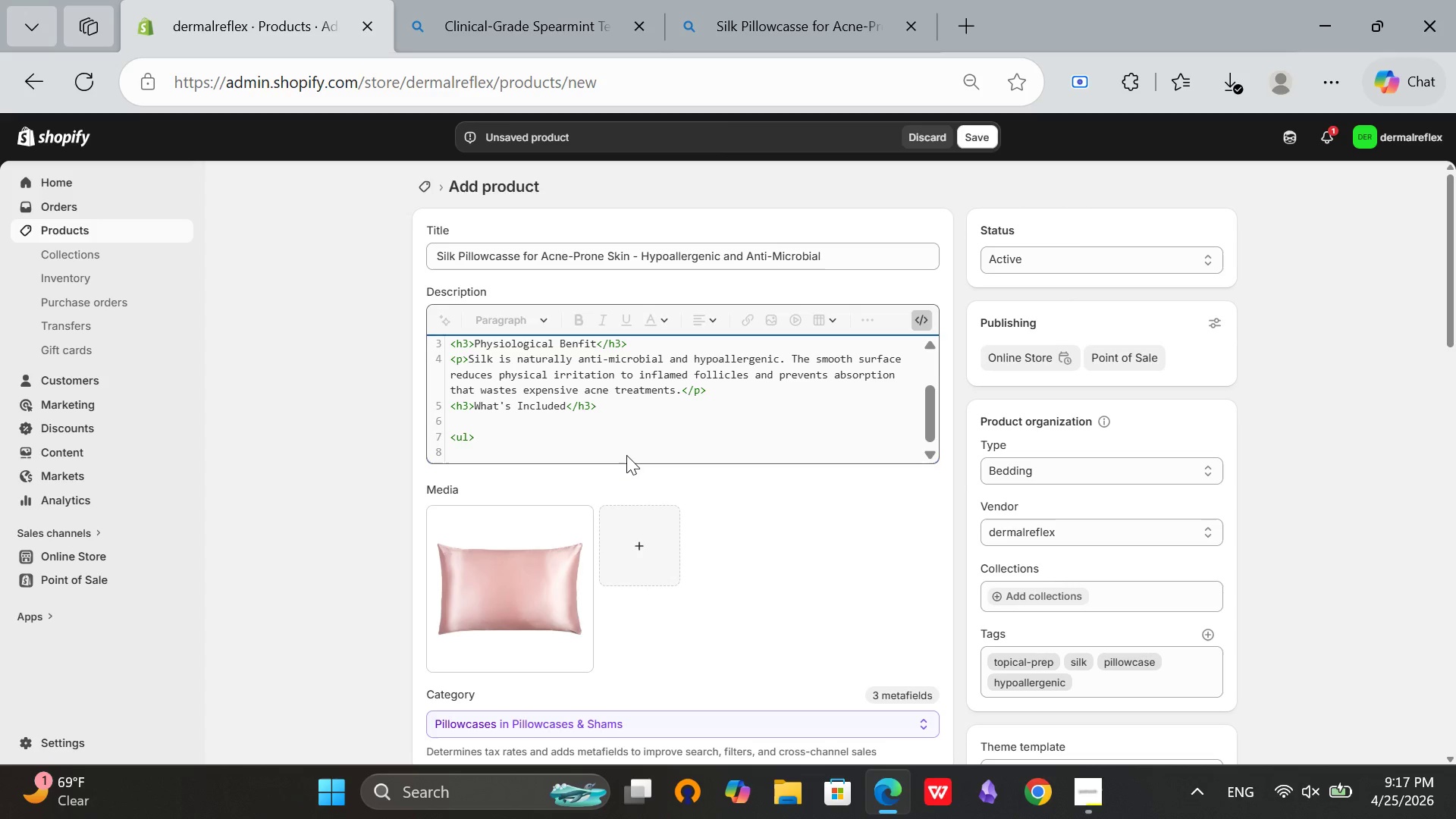 
key(Backspace)
 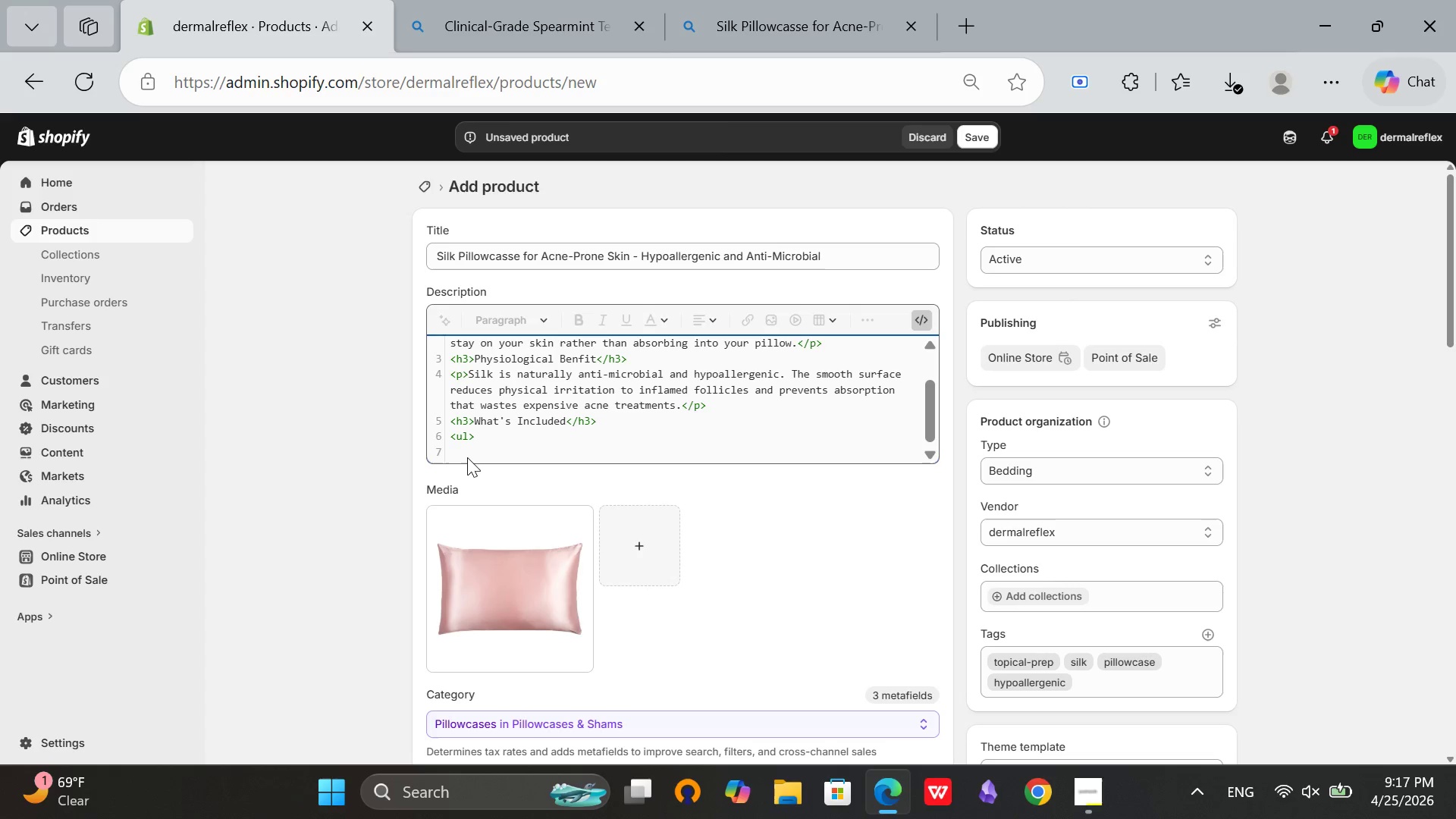 
left_click([466, 455])
 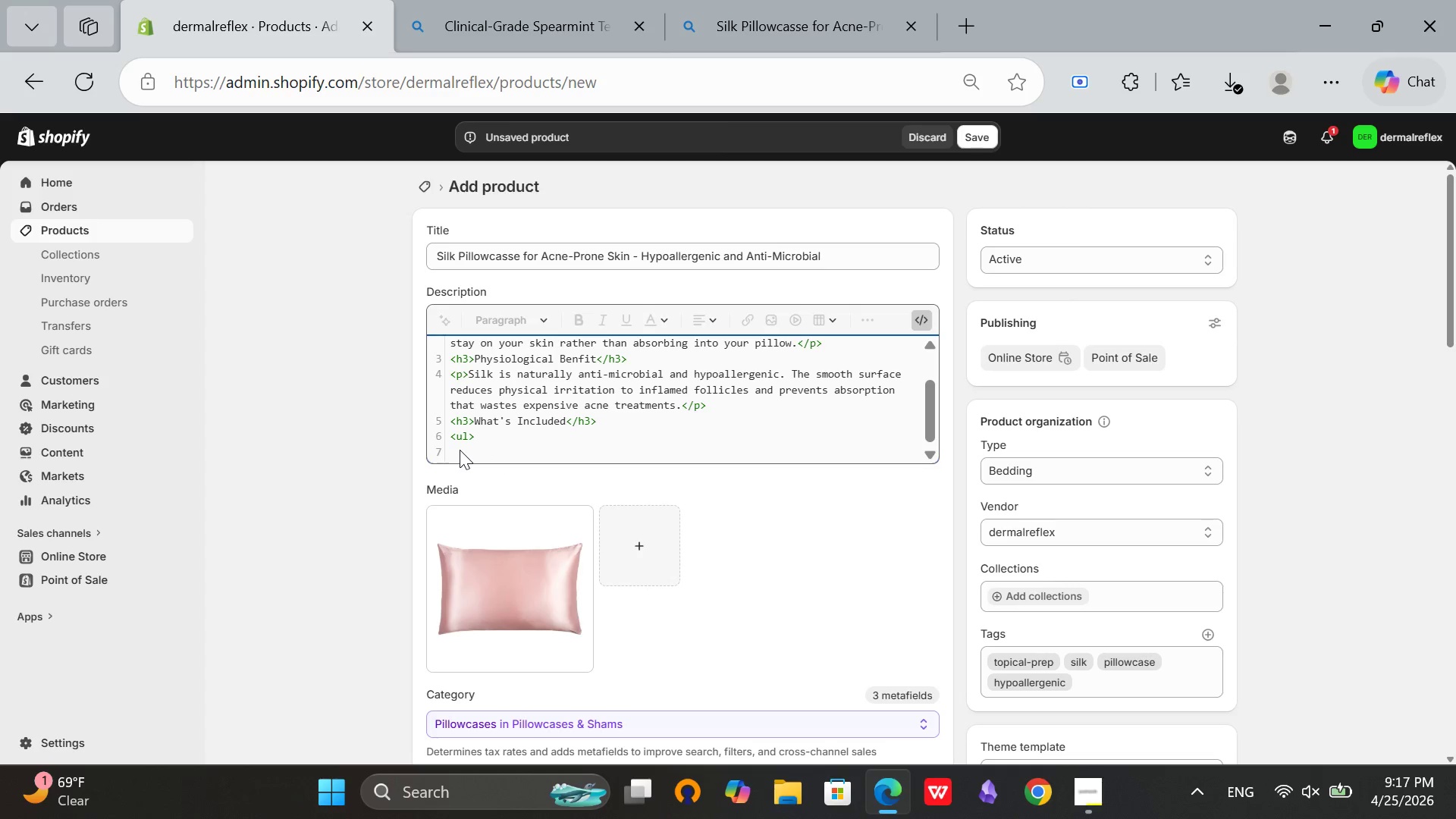 
left_click([456, 447])
 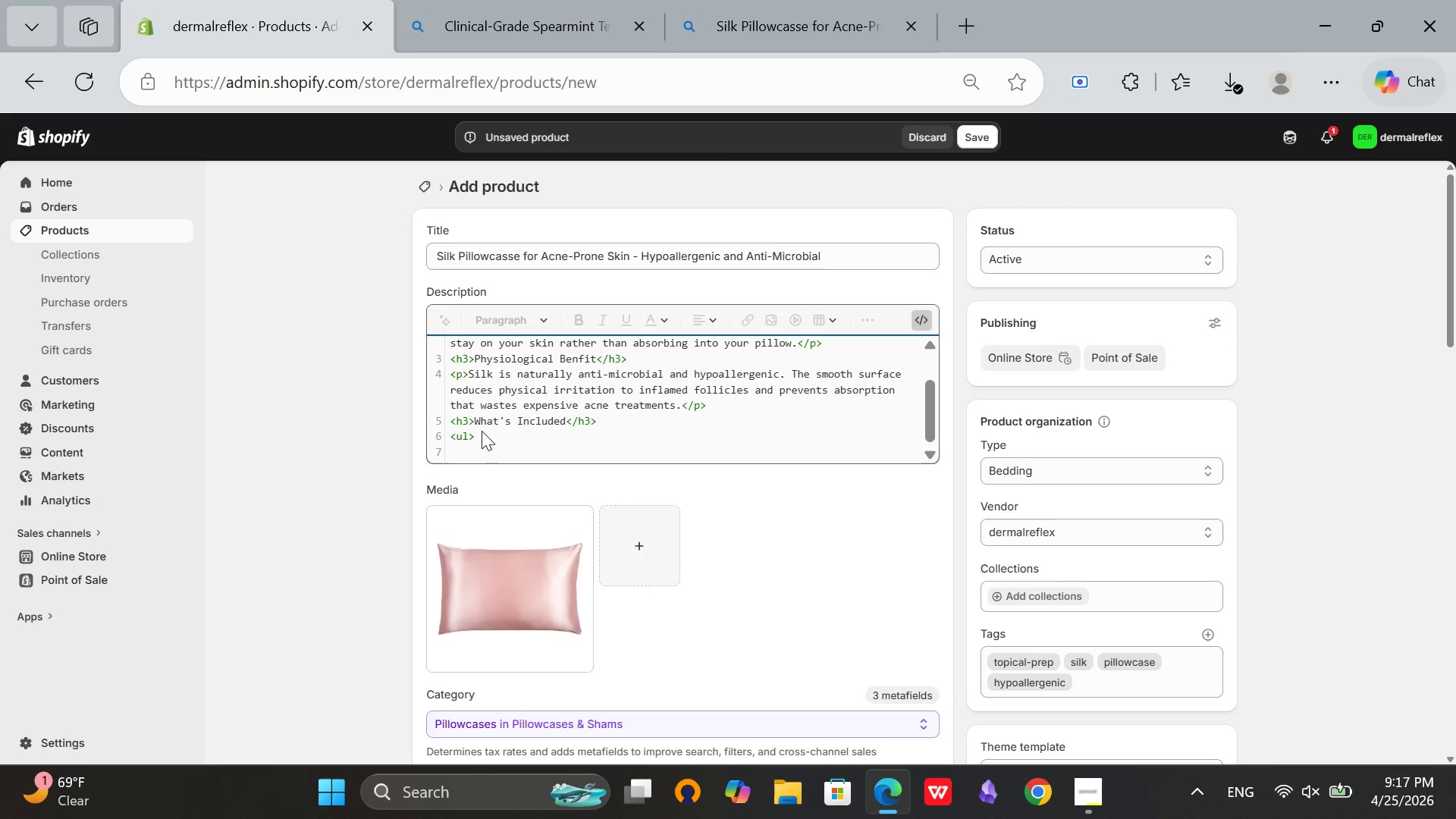 
left_click([482, 431])
 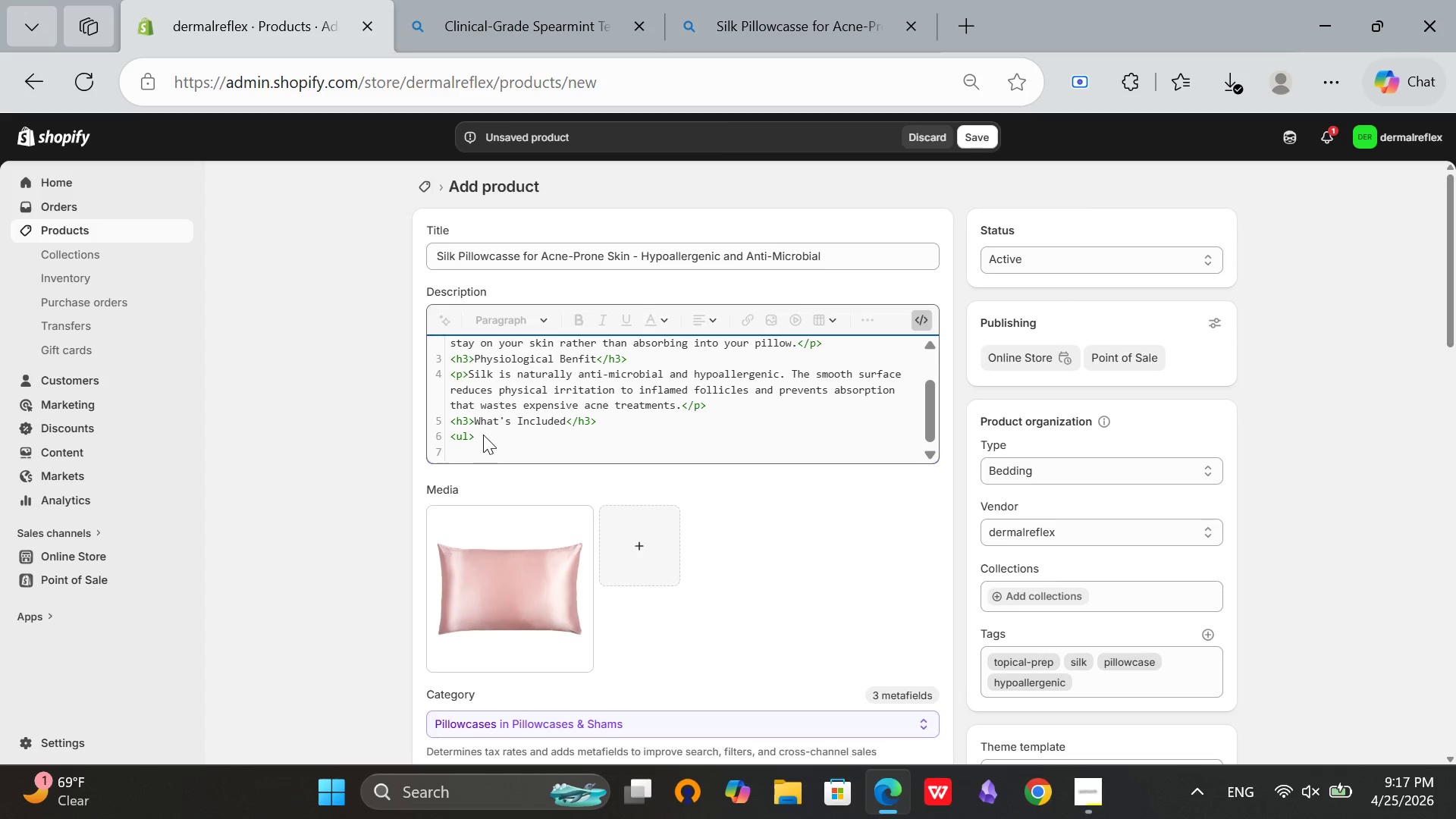 
key(Enter)
 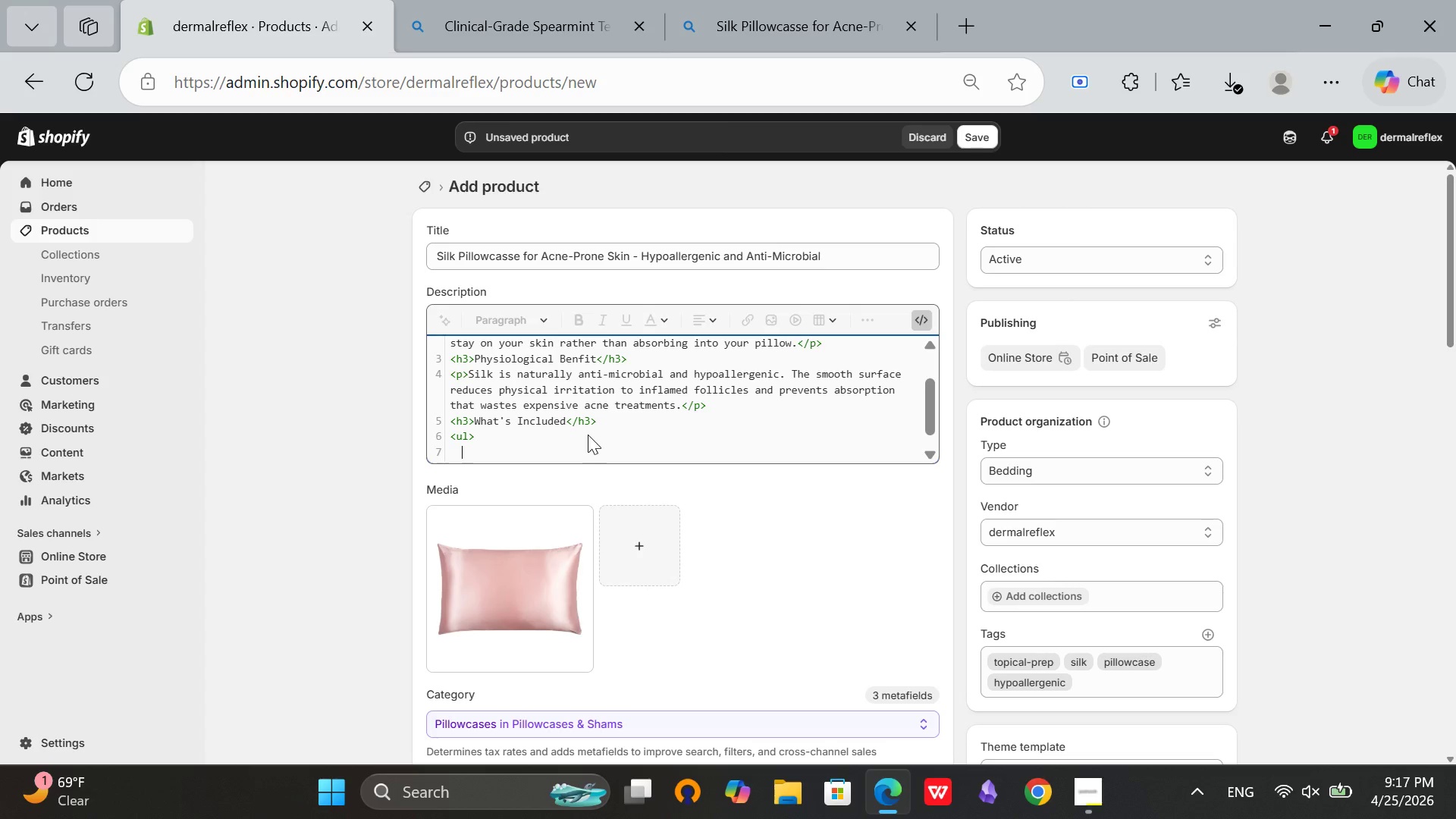 
key(Backspace)
type(<li>1 stad)
key(Backspace)
type(ndard size)
 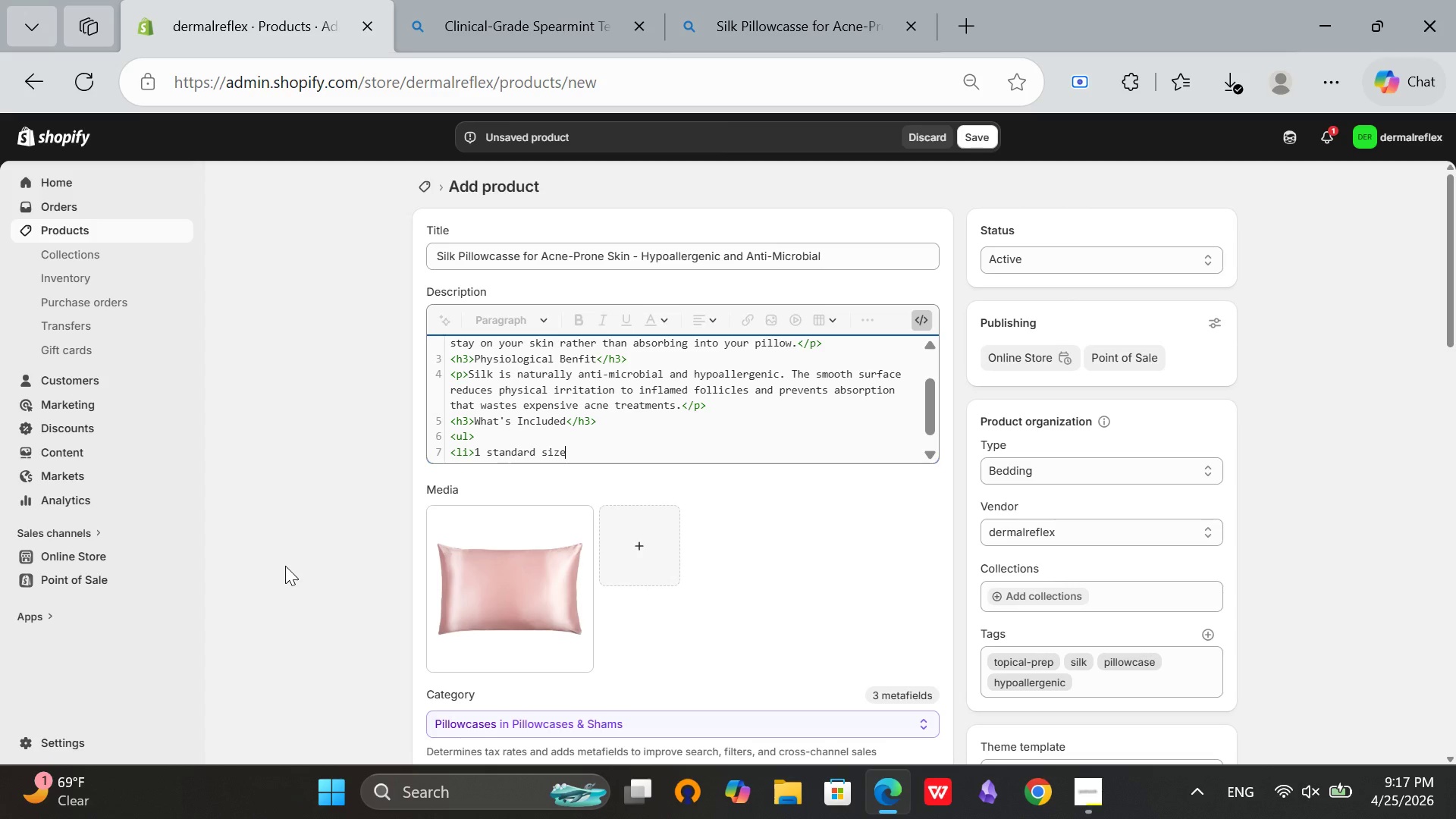 
type( silk pillowcase</li>)
 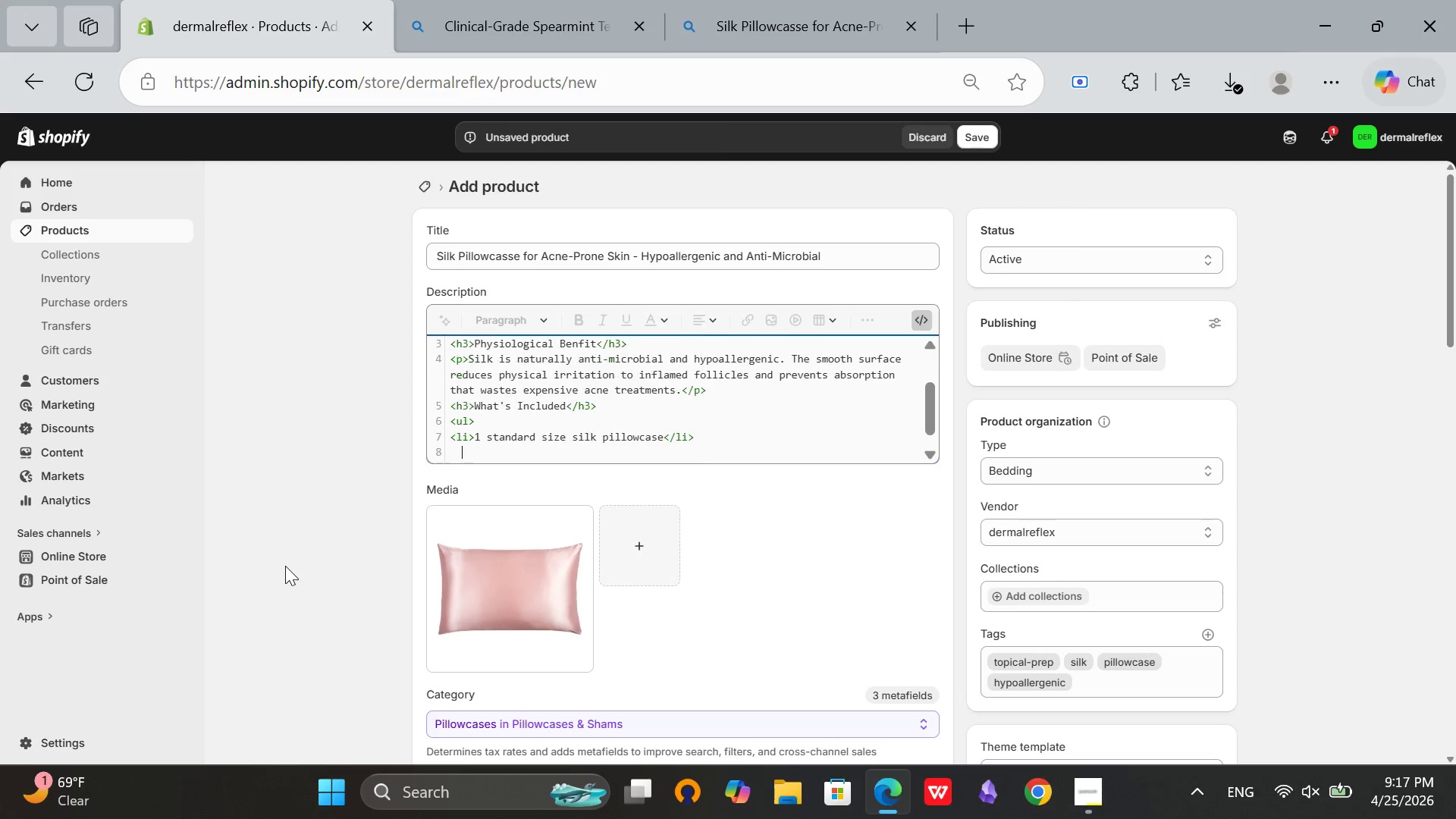 
 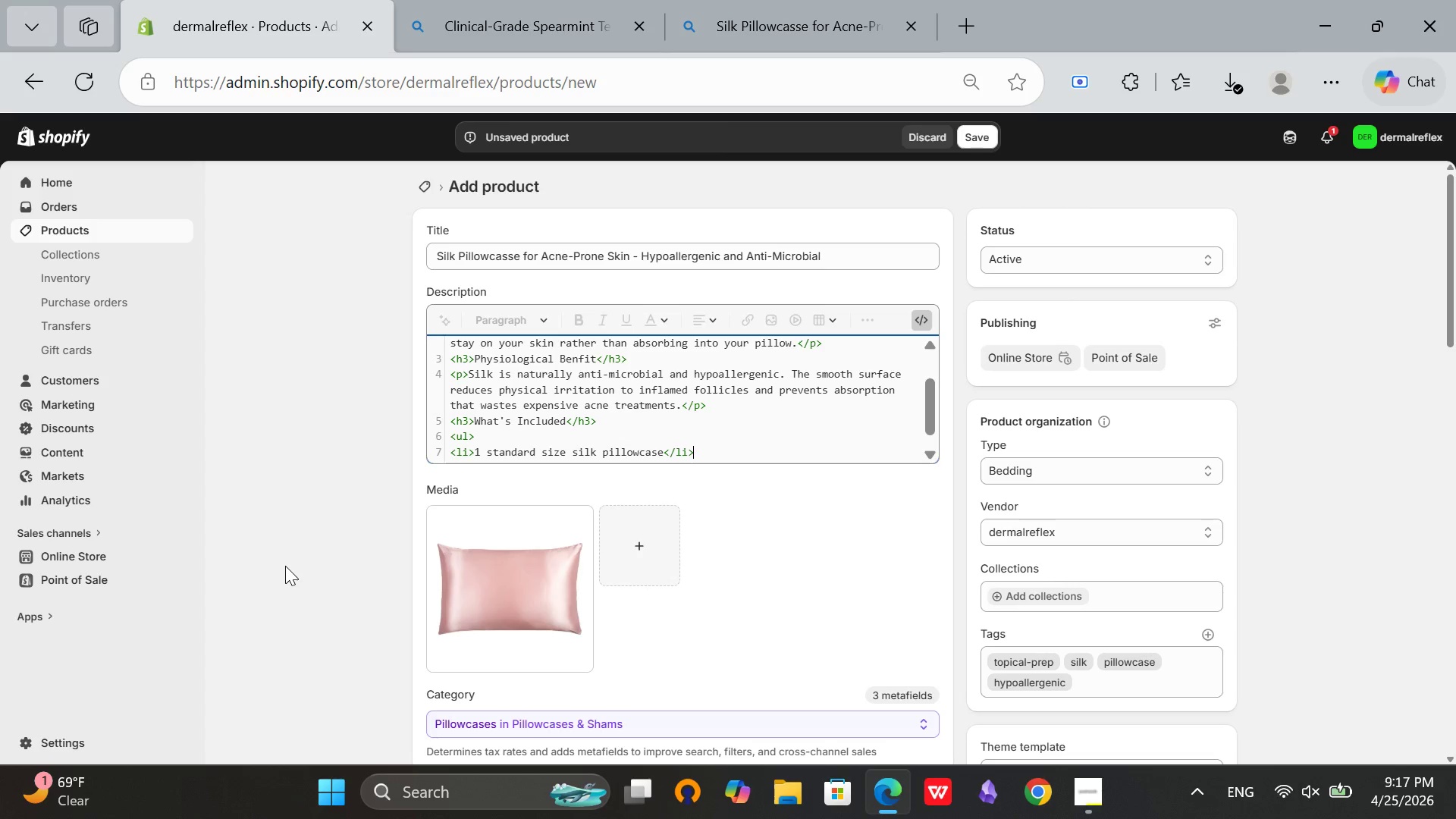 
key(Enter)
 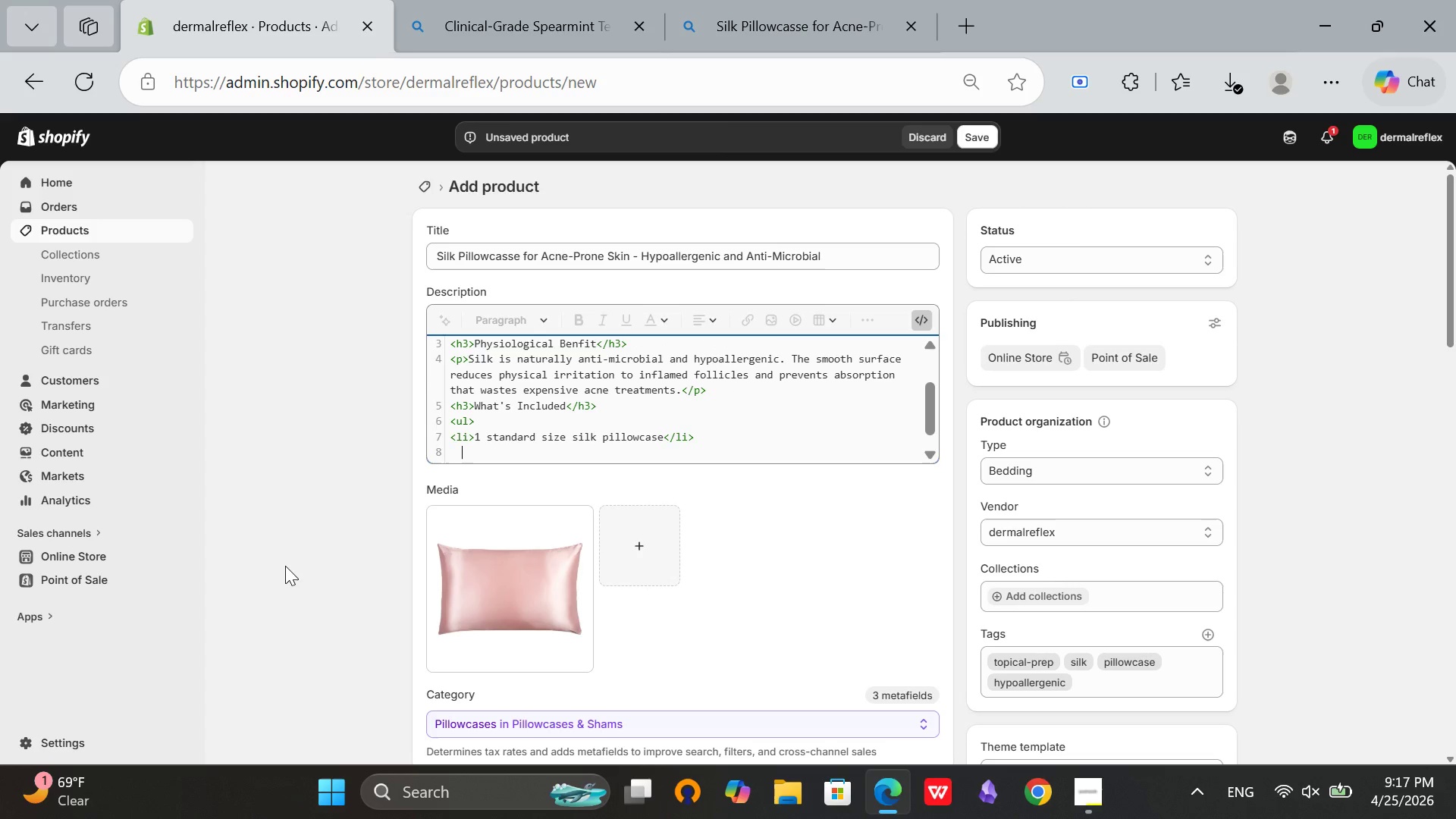 
key(Backspace)
type(<li>Hidden zipper closure</li>)
 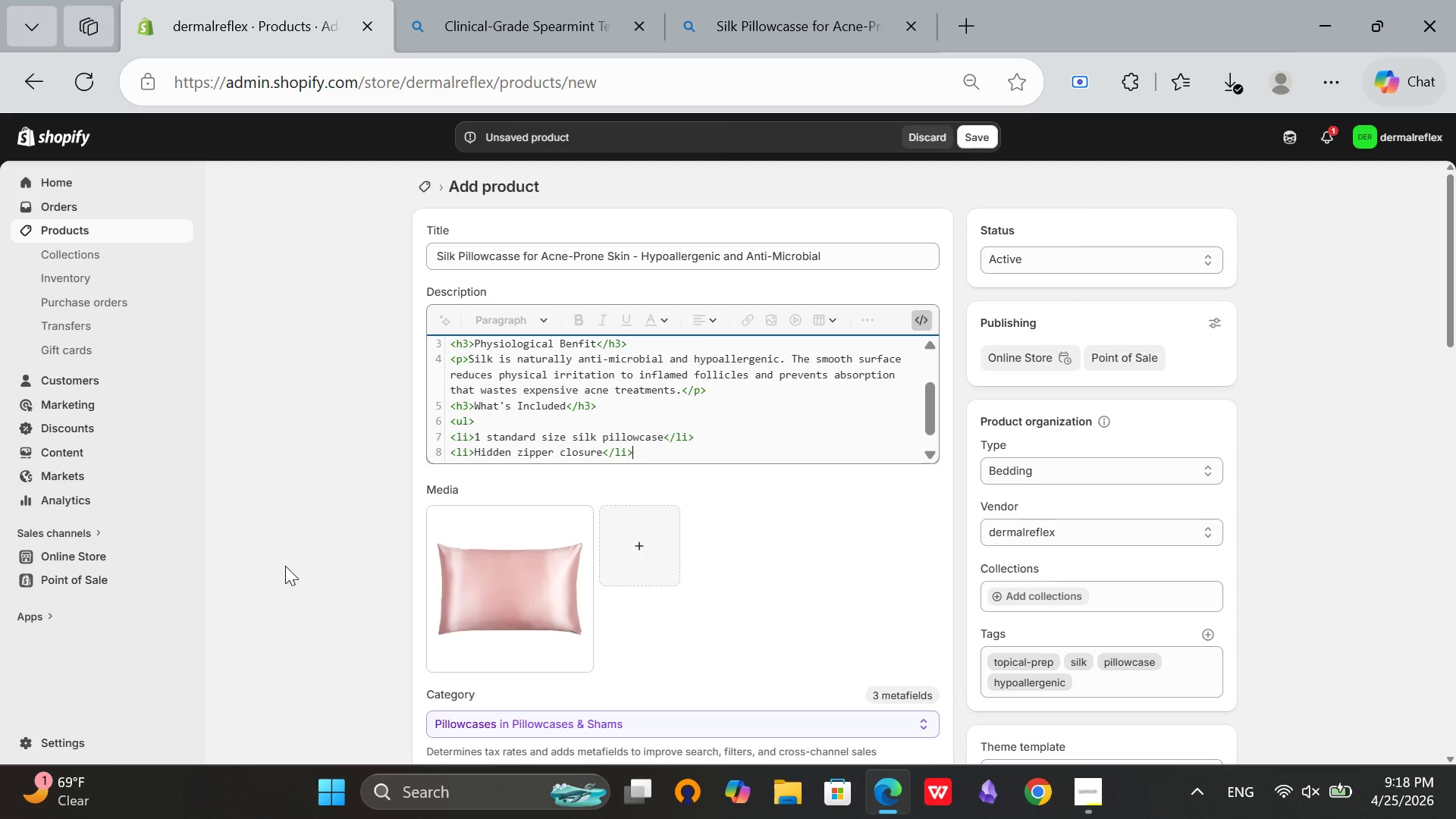 
 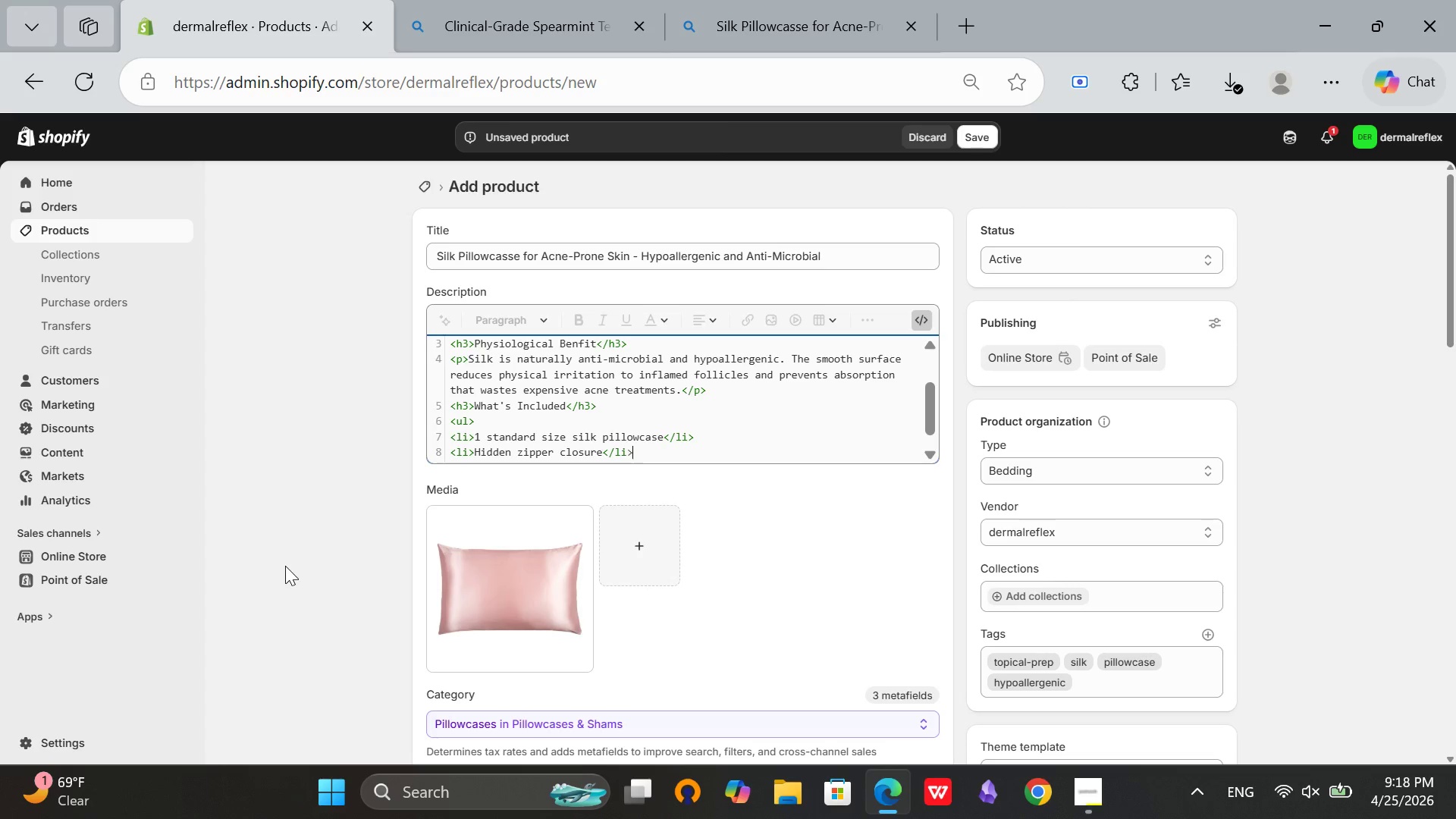 
key(Enter)
 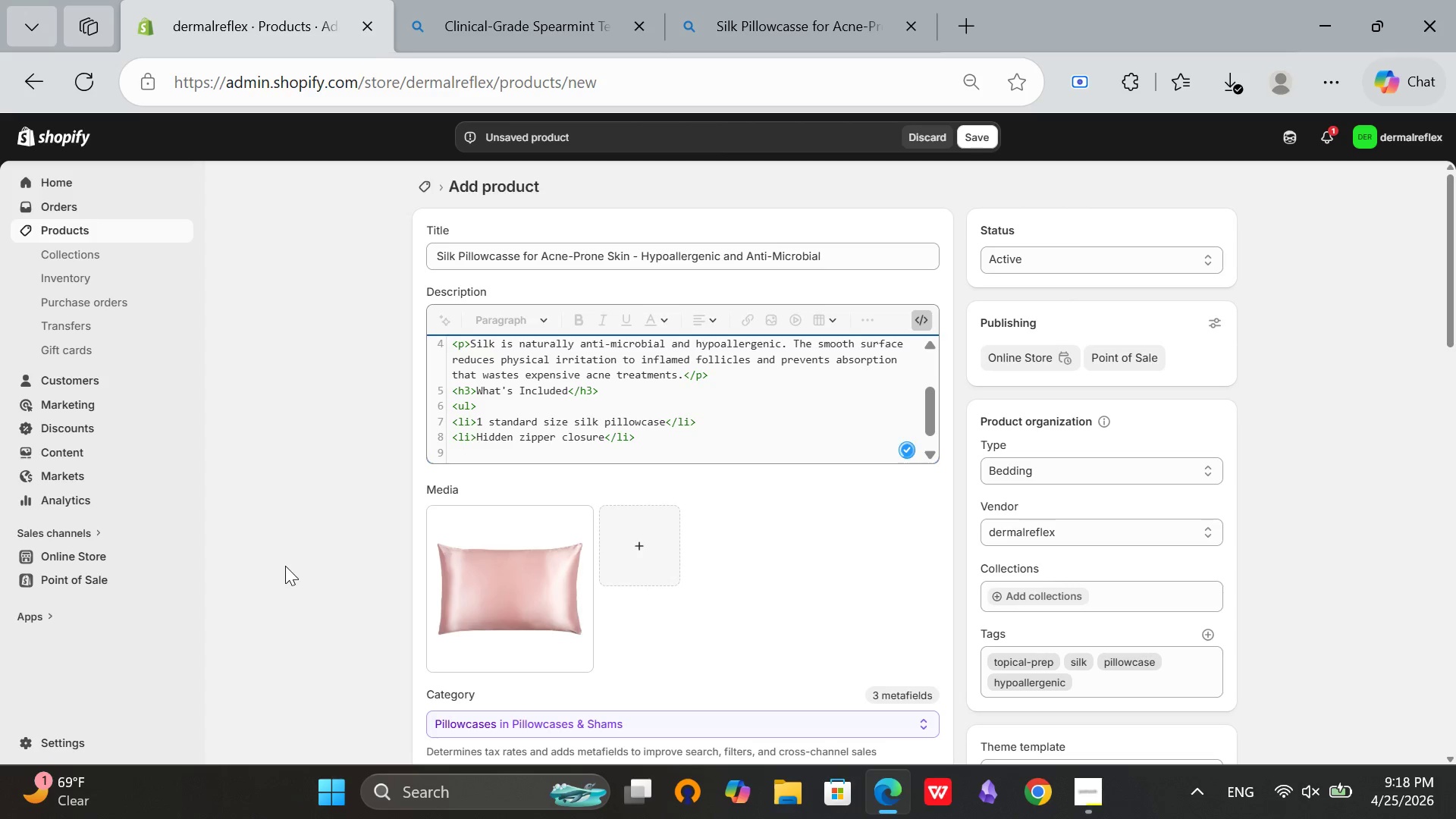 
key(Backspace)
type(<li>Care Ins)
key(Backspace)
key(Backspace)
key(Backspace)
type(instu)
key(Backspace)
type(ructions</li>)
 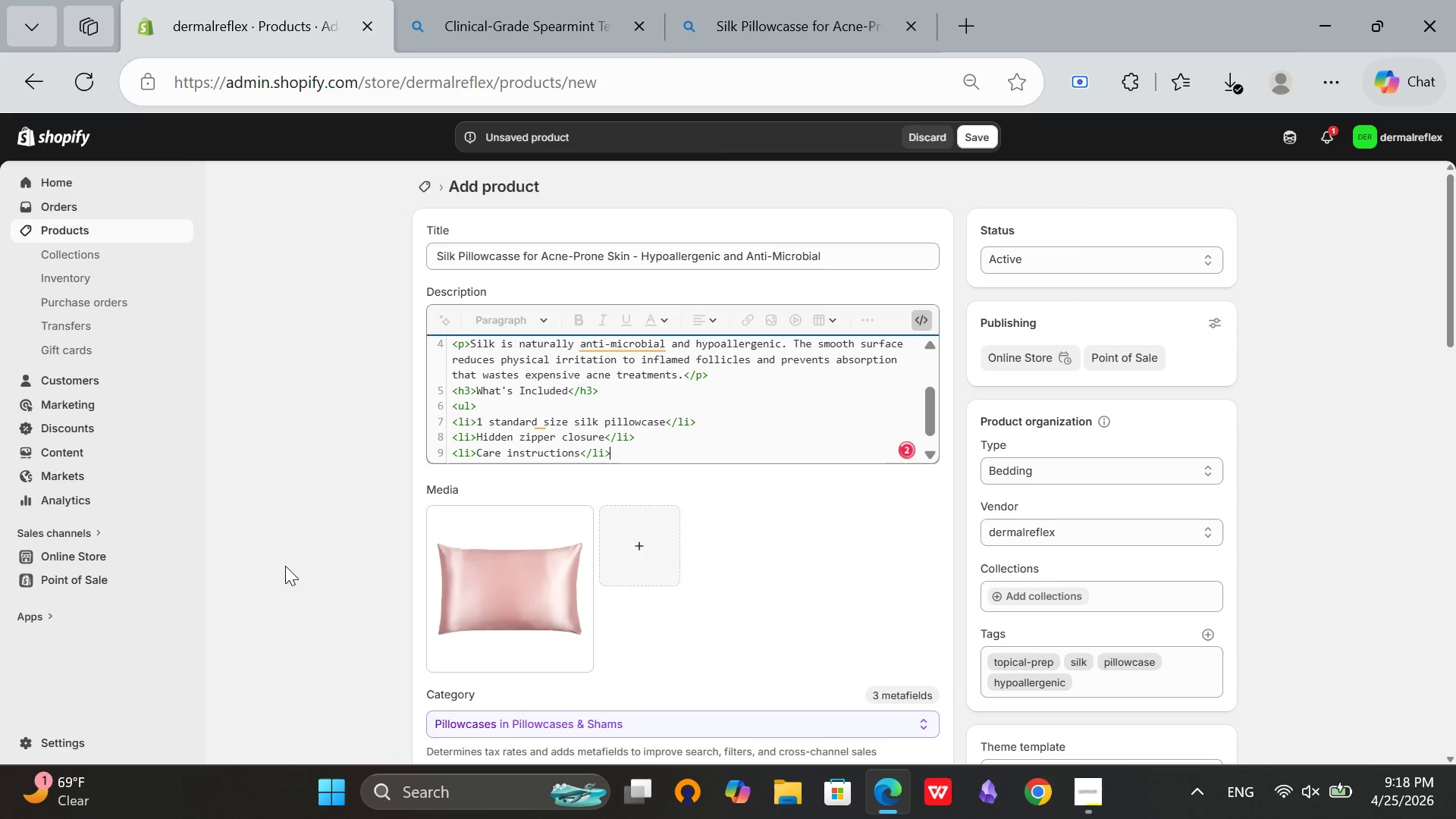 
key(Enter)
 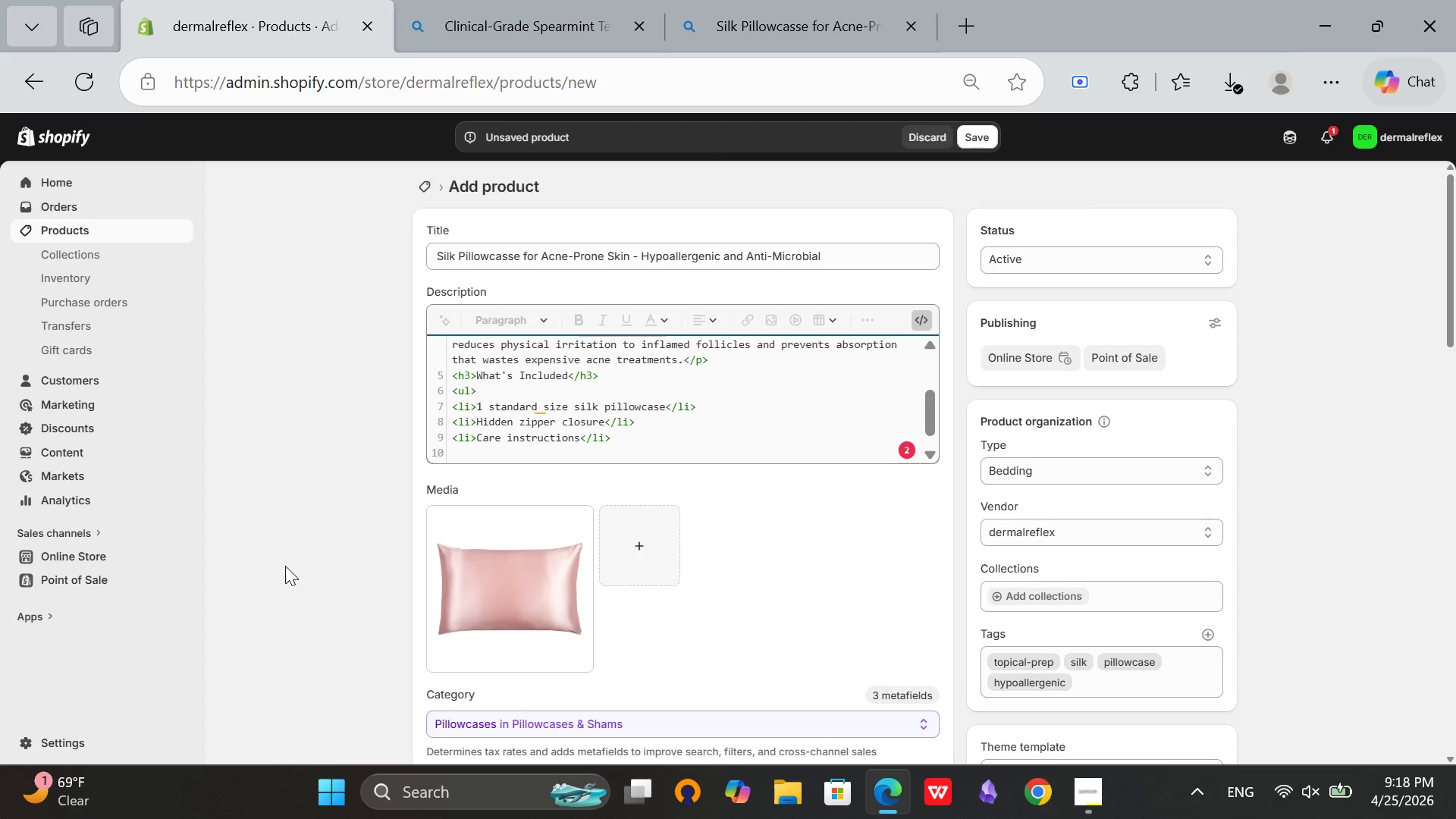 
key(Backspace)
type(</ul>)
 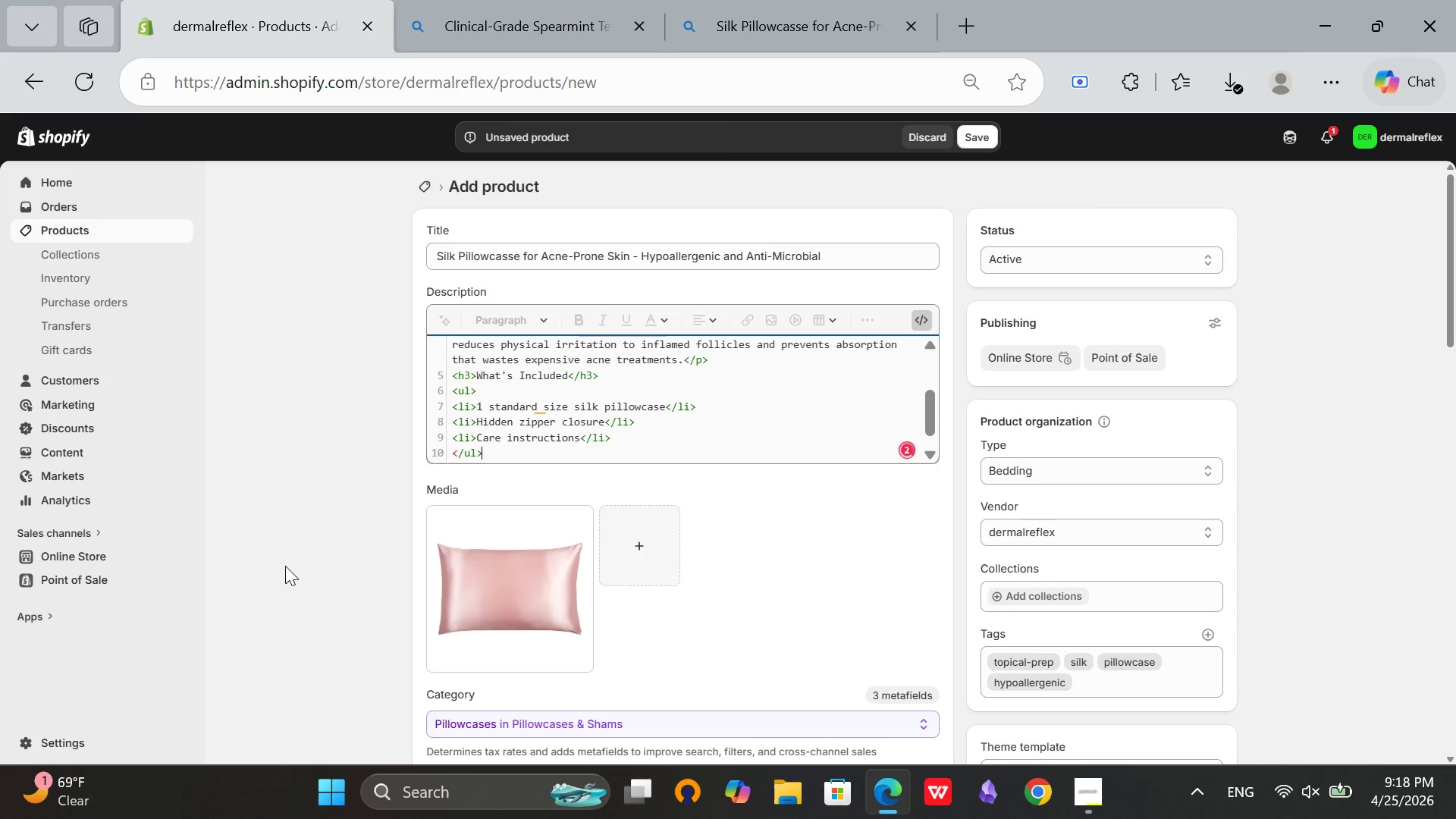 
key(Enter)
 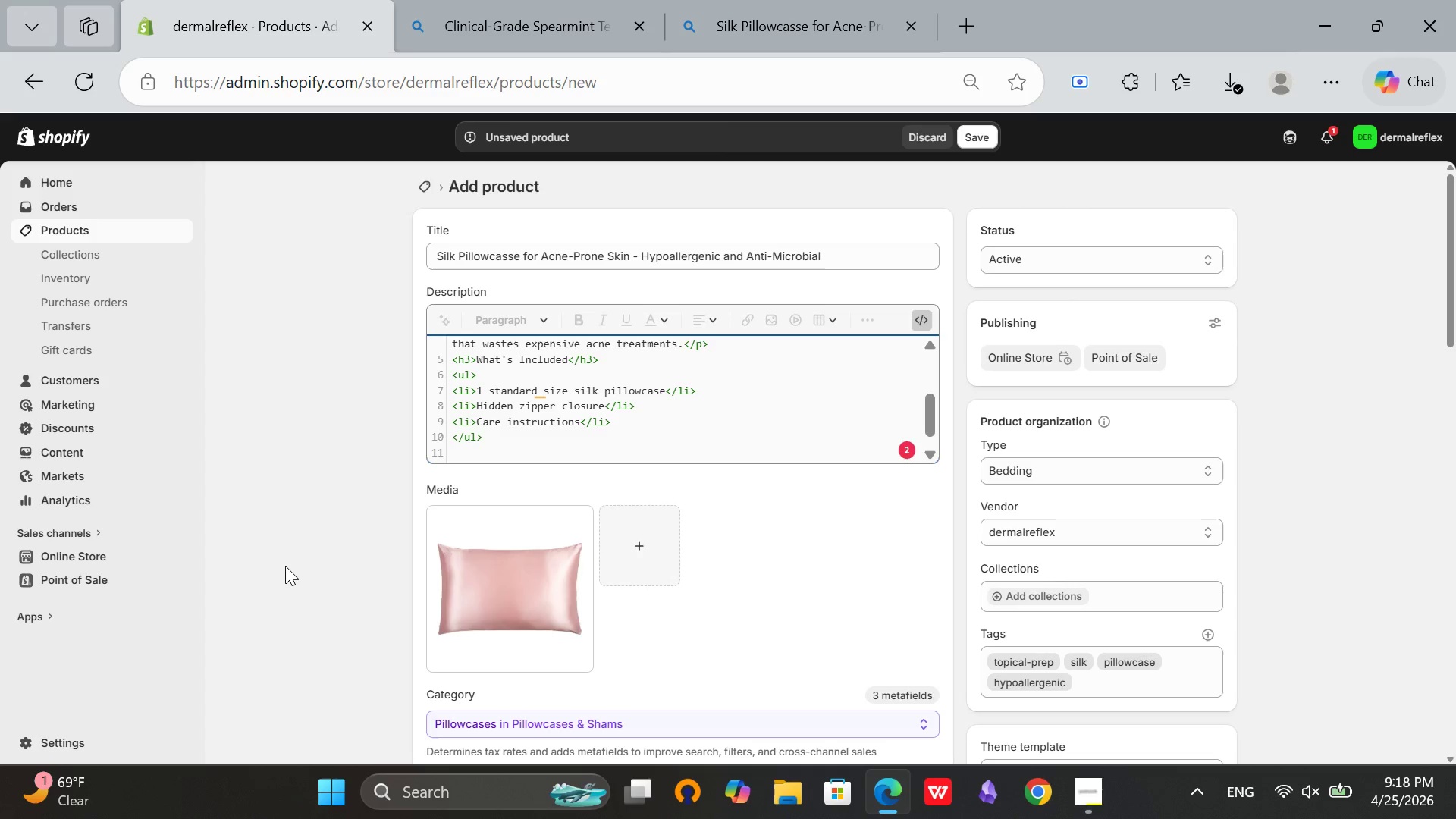 
wait(14.44)
 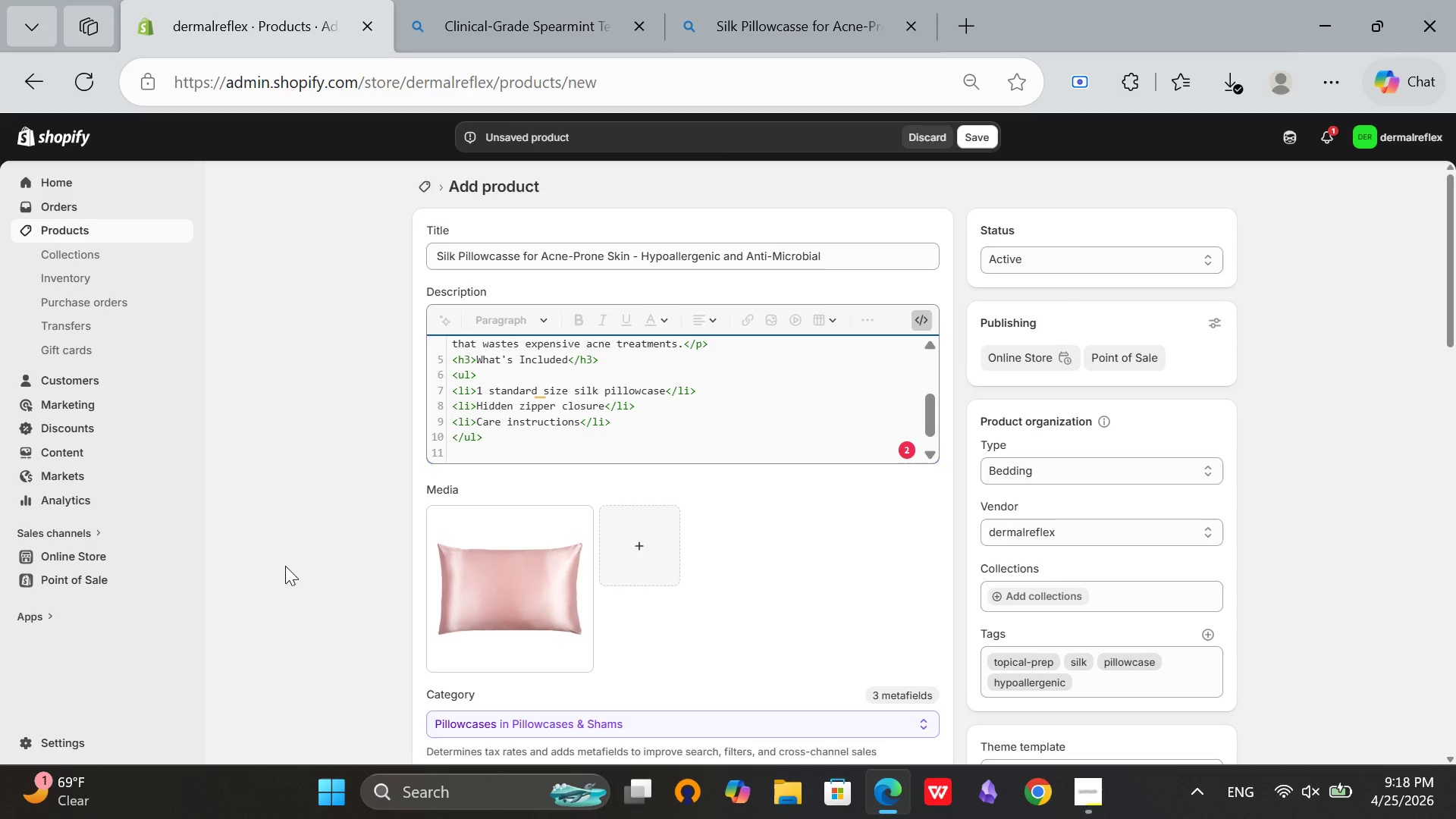 
left_click([541, 393])
 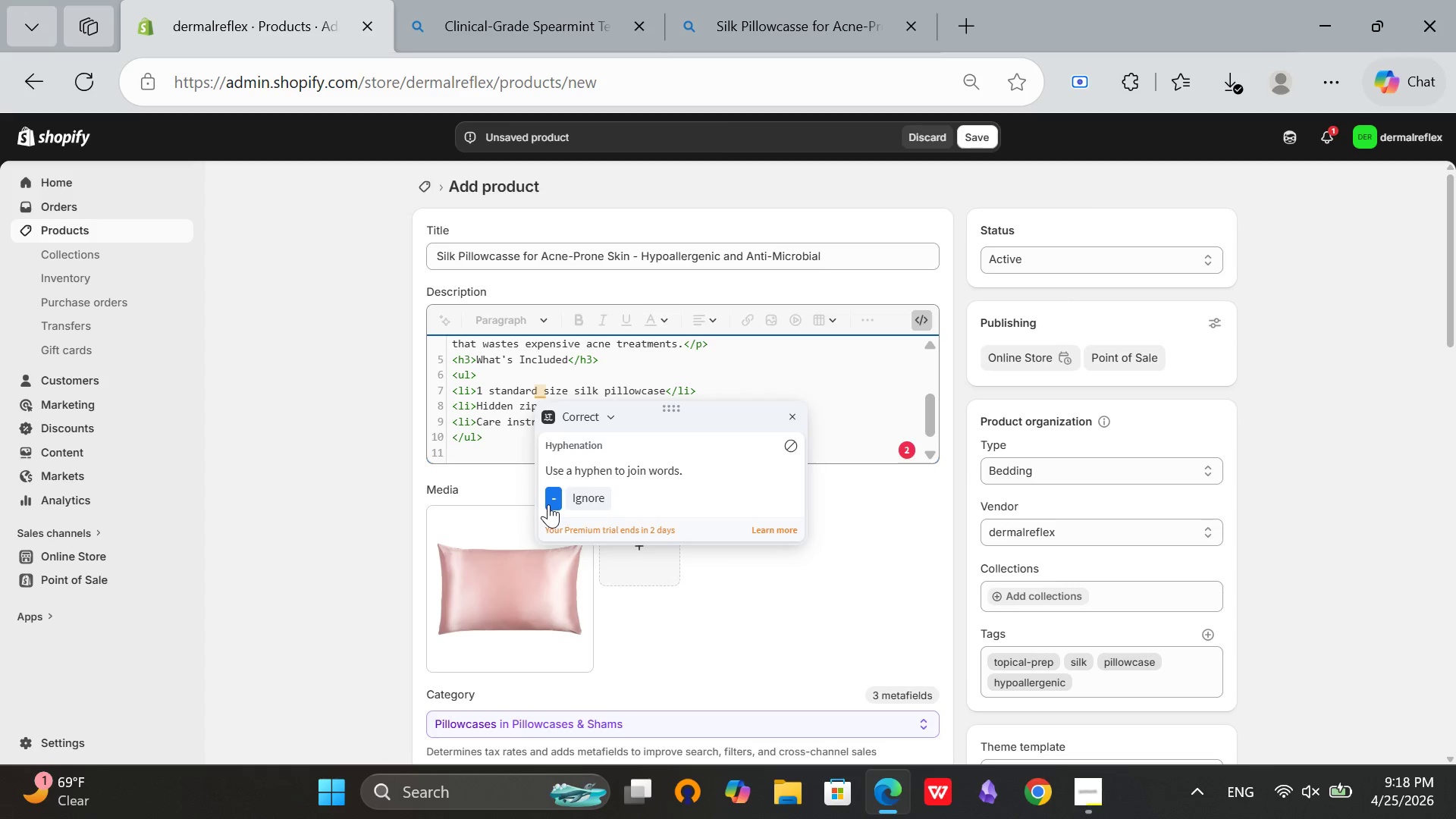 
left_click([548, 504])
 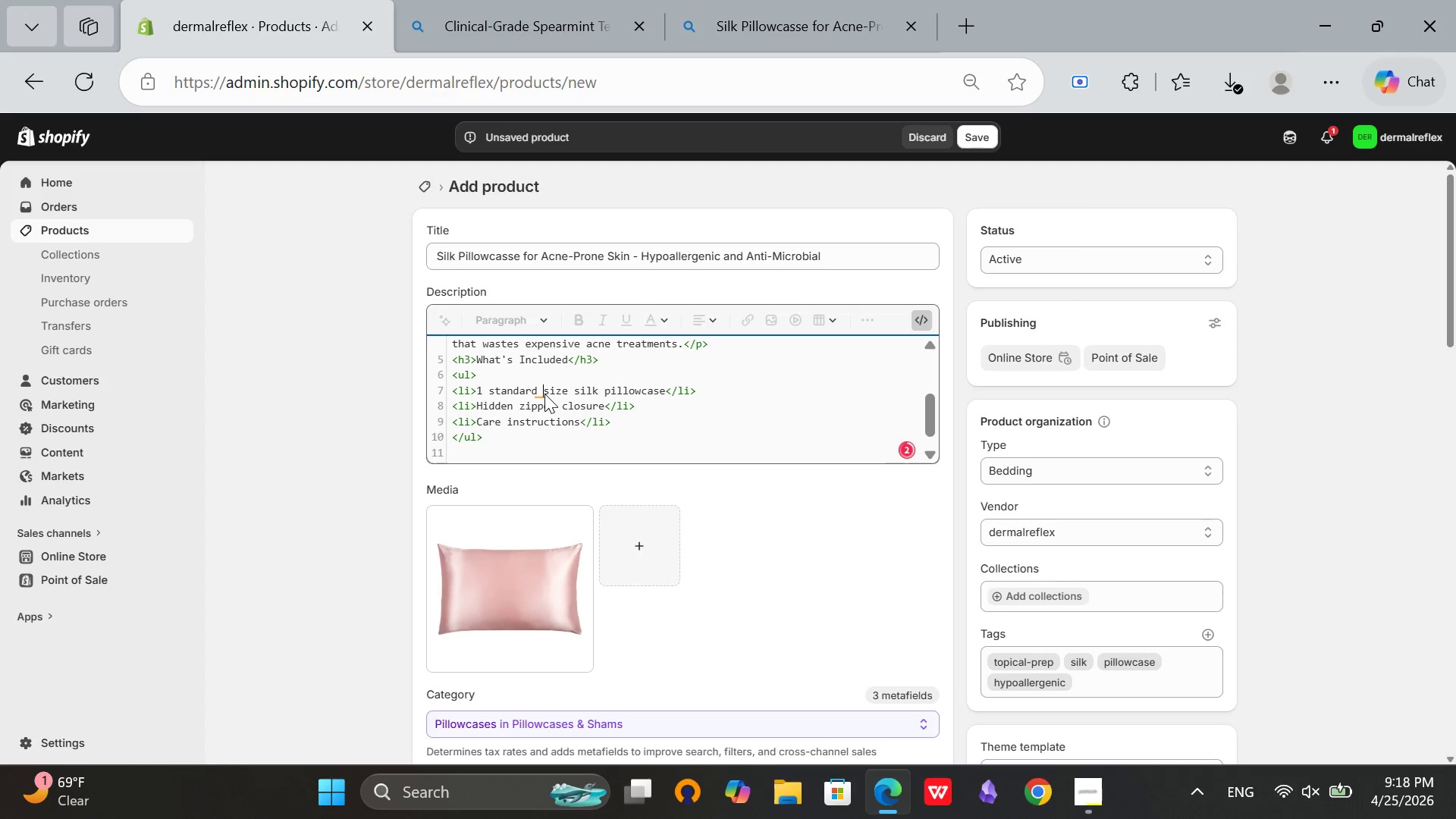 
key(Backspace)
 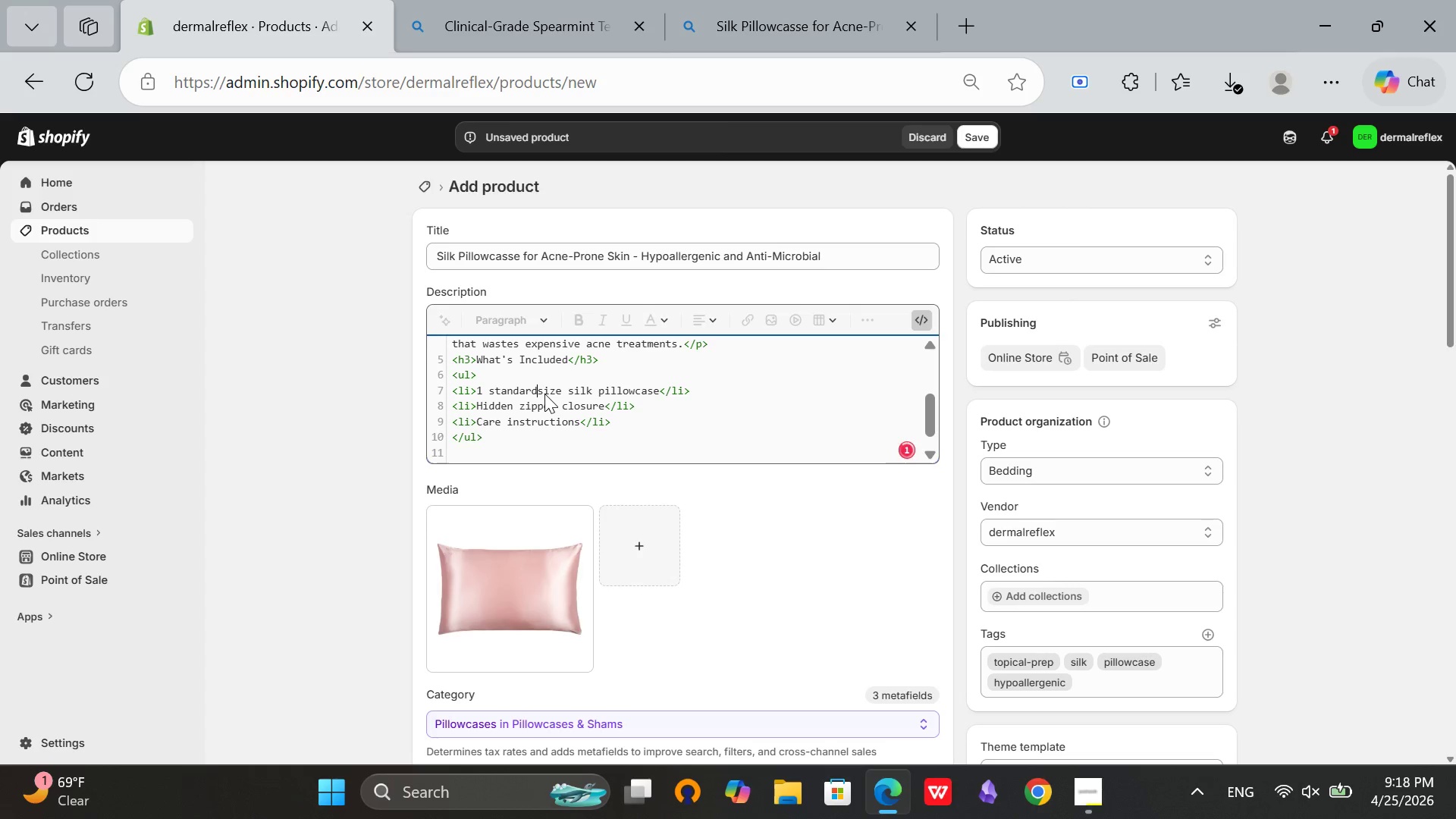 
key(Minus)
 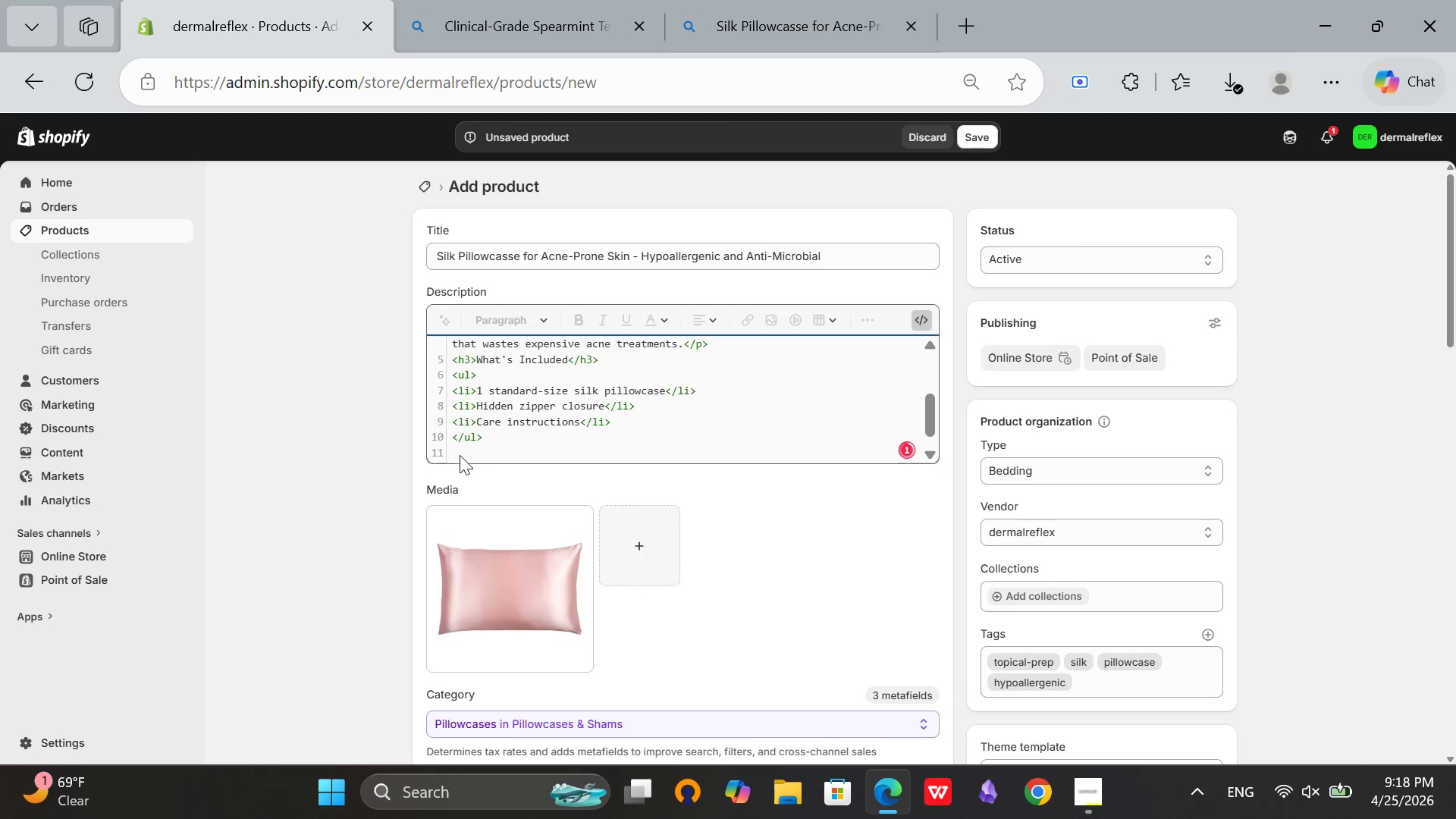 
left_click([457, 450])
 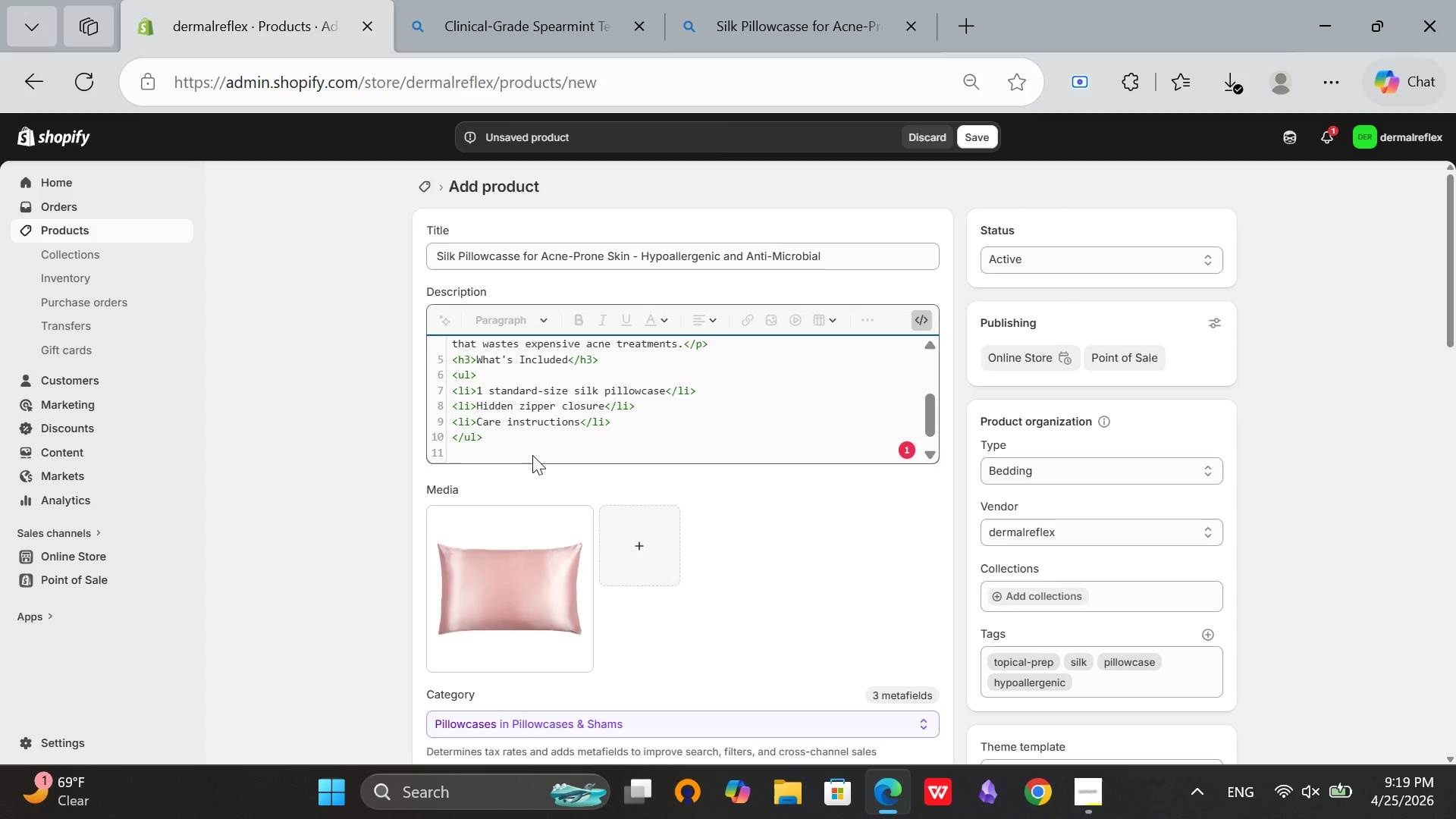 
wait(10.27)
 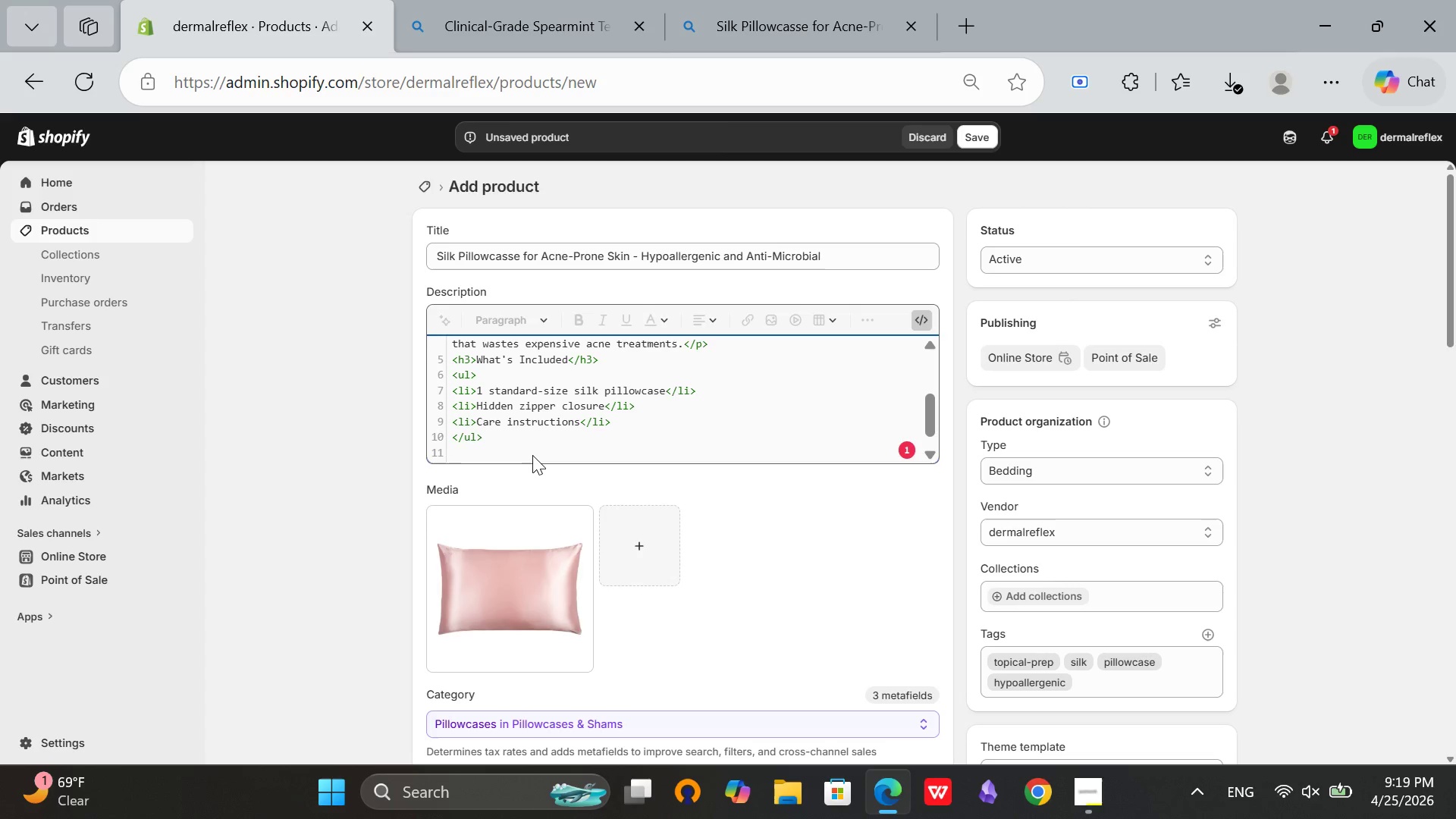 
type(<h3>)
 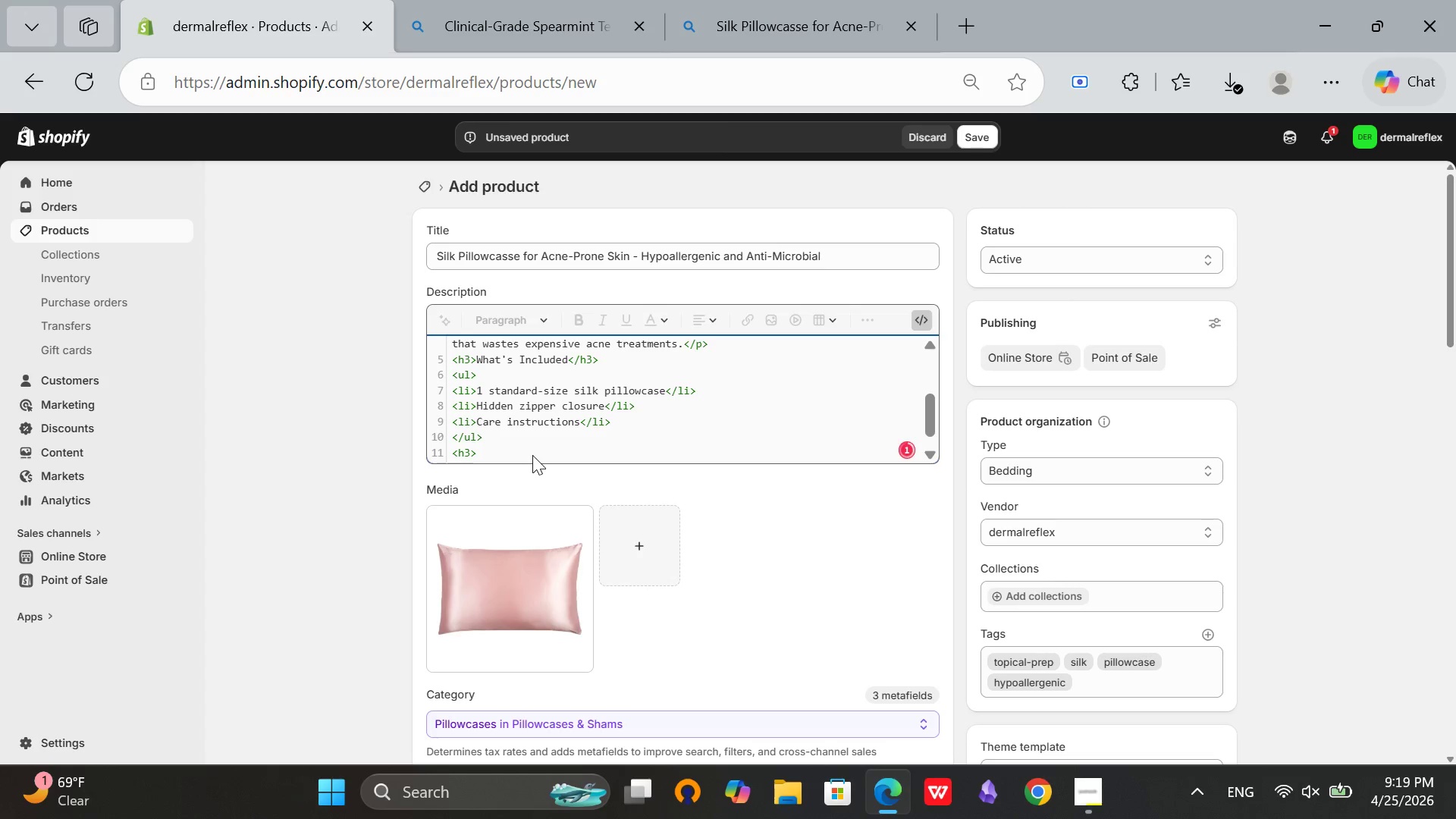 
type(tE)
key(Backspace)
key(Backspace)
type(Tech)
 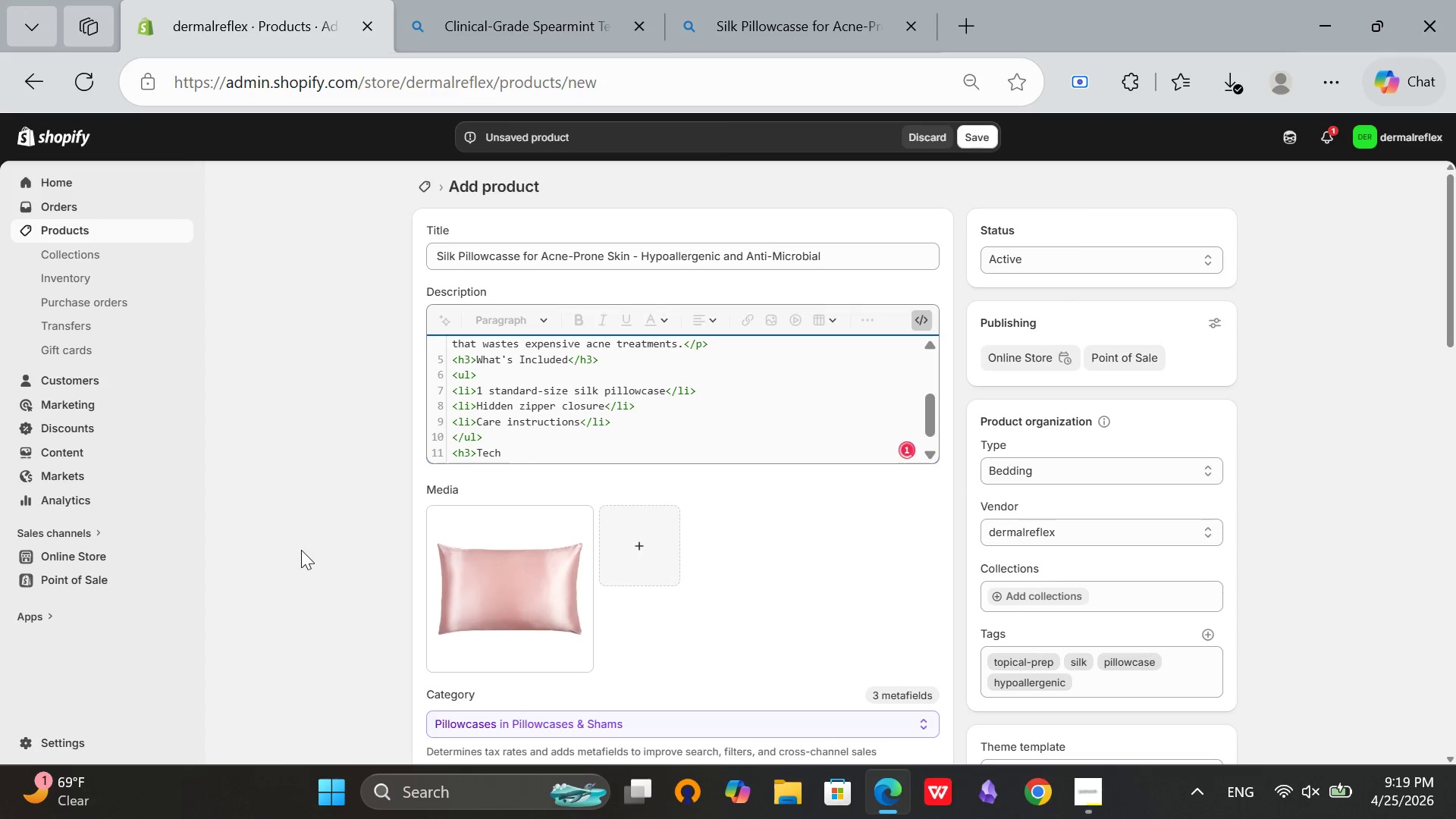 
type(nical Specifications</h3>)
 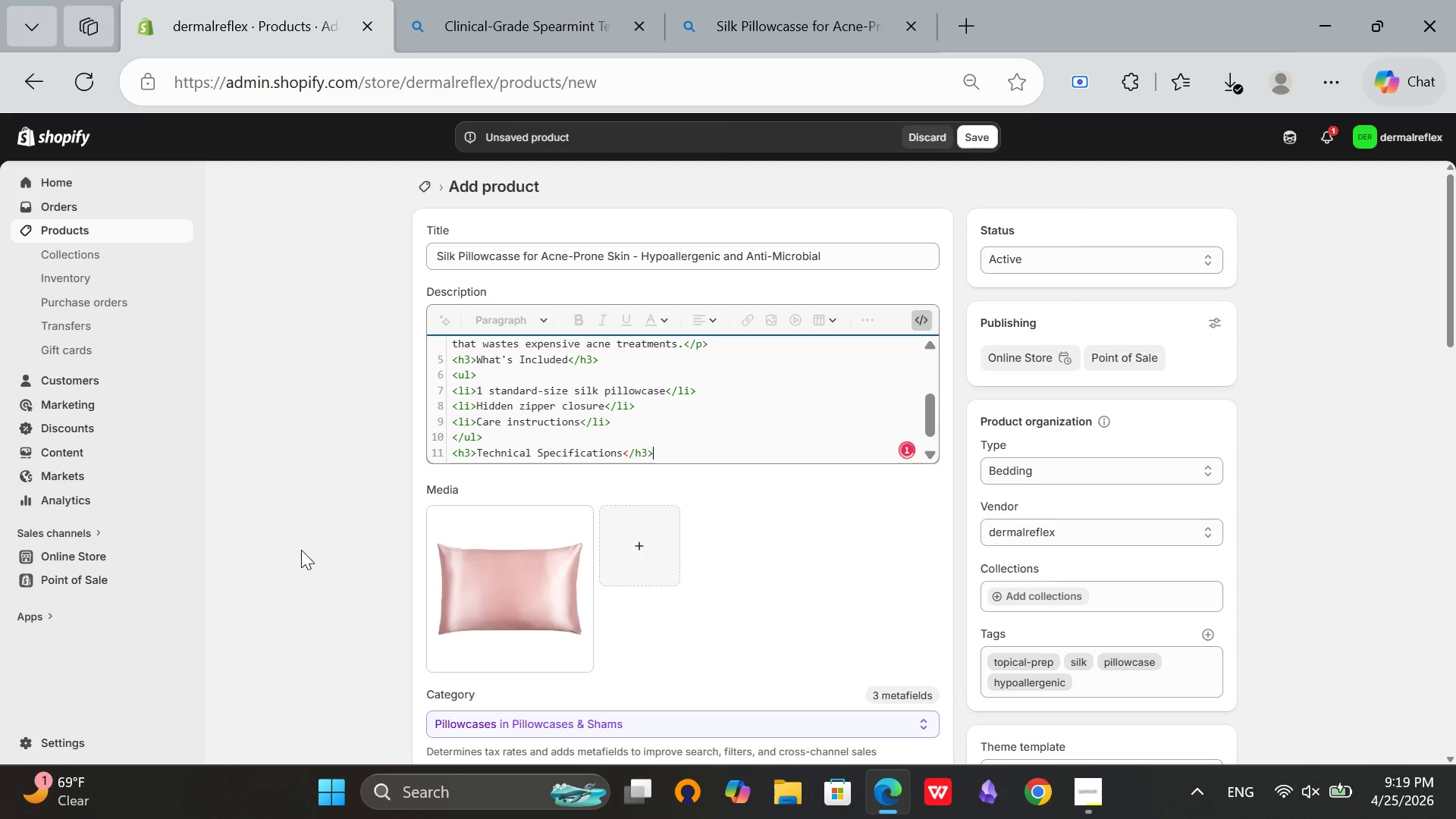 
key(Enter)
 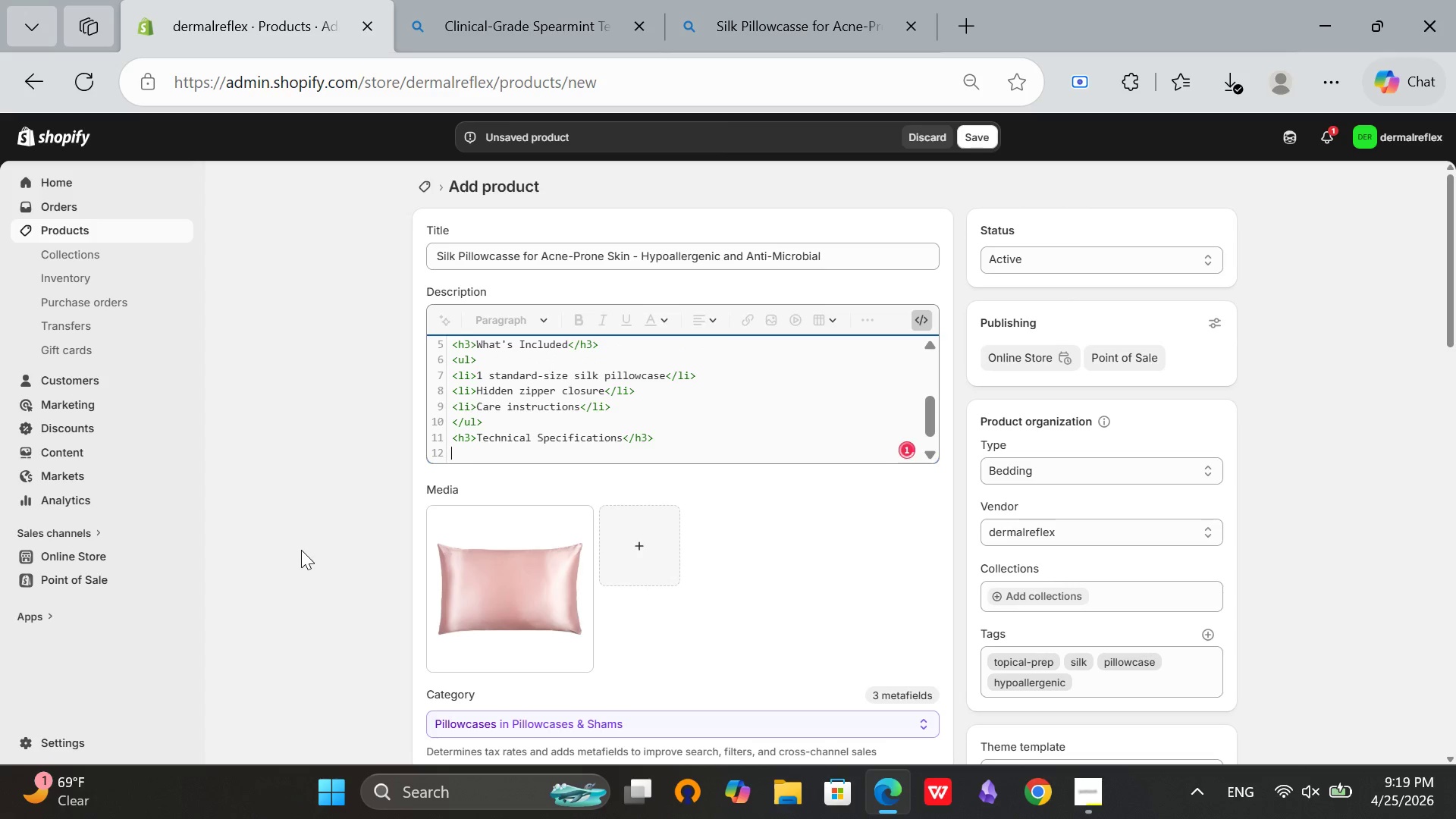 
type(<p>100% muln)
key(Backspace)
type(berry silk, Grade 6A, 22 momme weight. Hypoaller)
 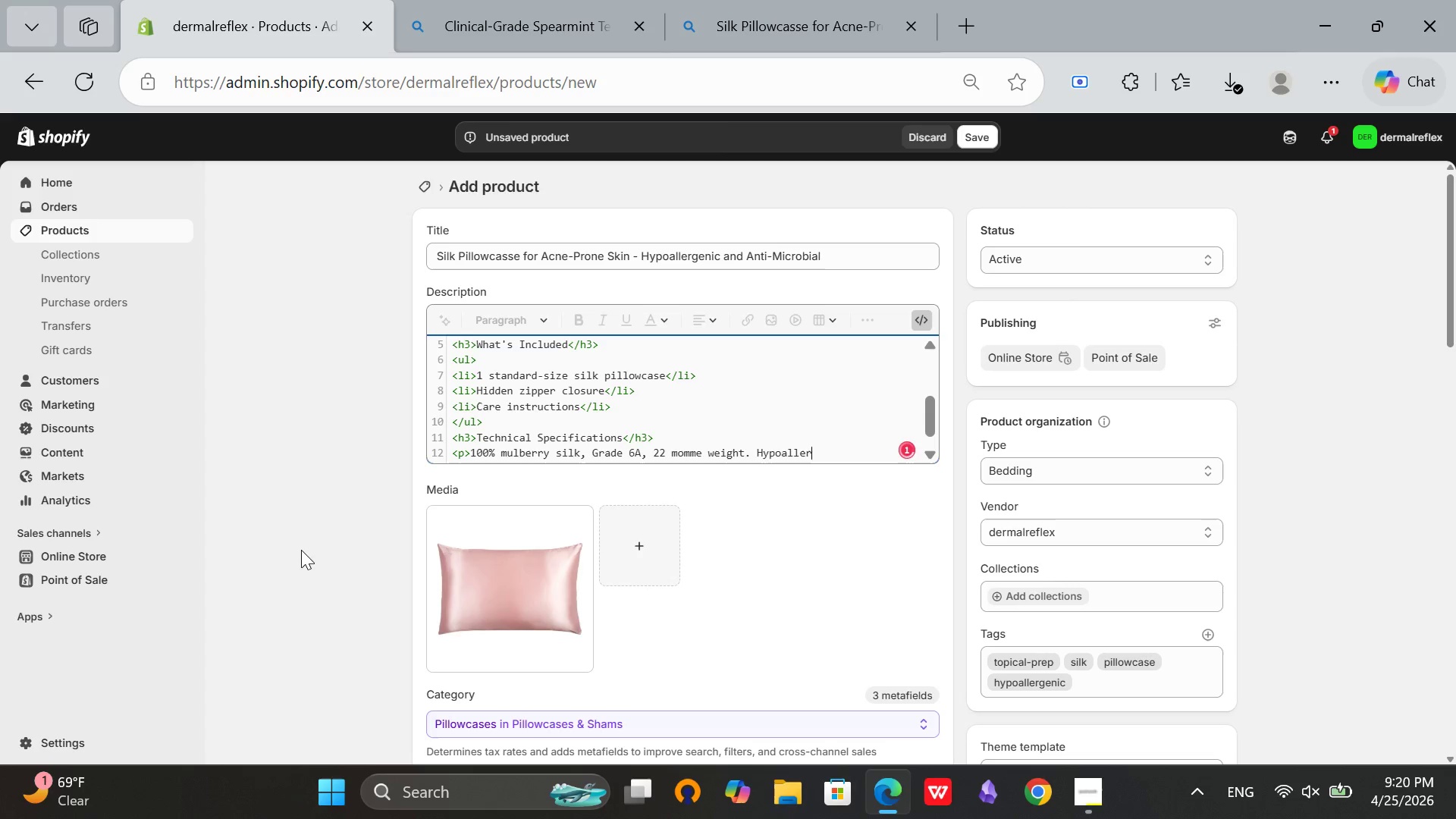 
wait(24.25)
 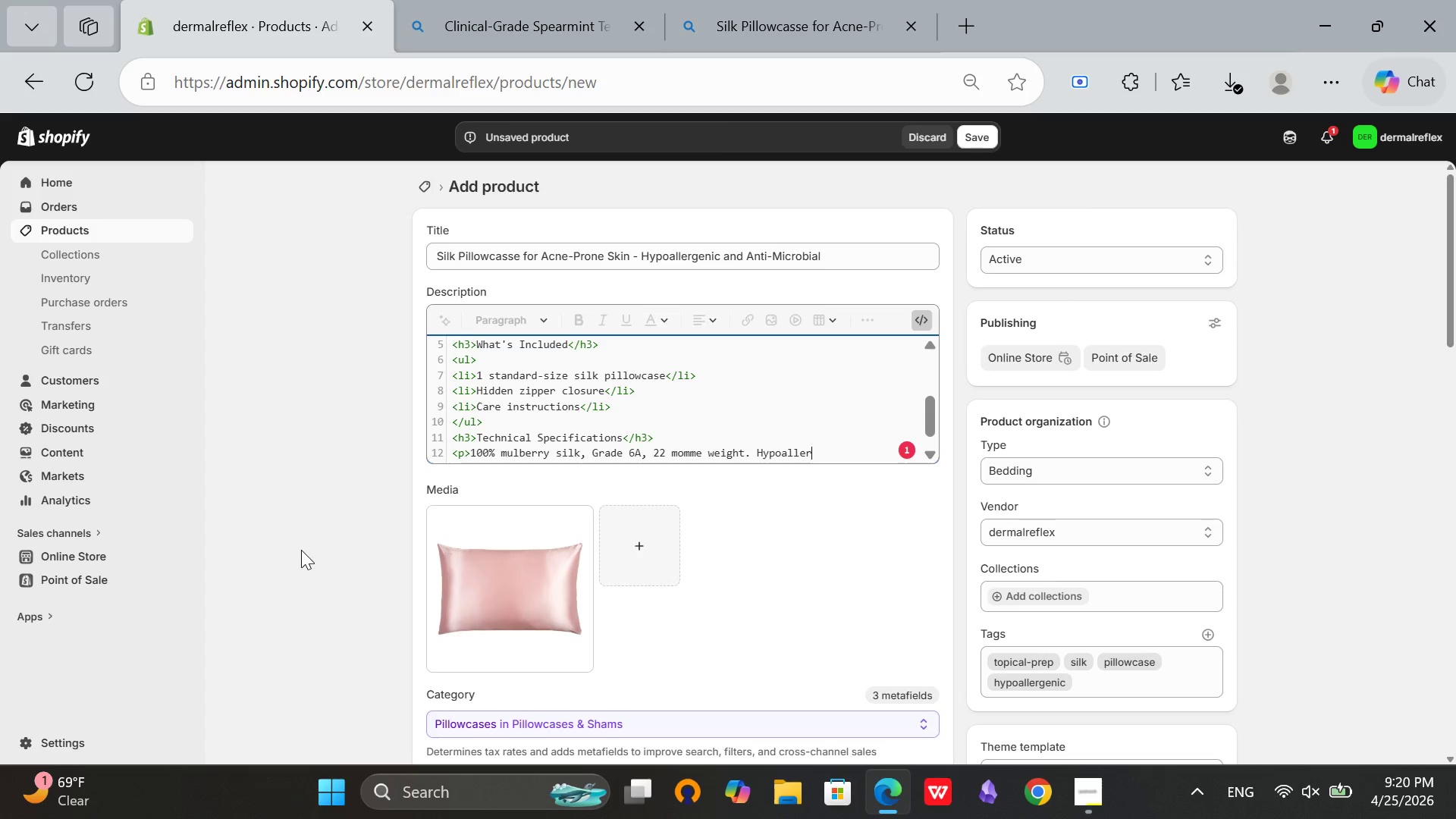 
type(genic. Natury)
key(Backspace)
key(Backspace)
key(Backspace)
 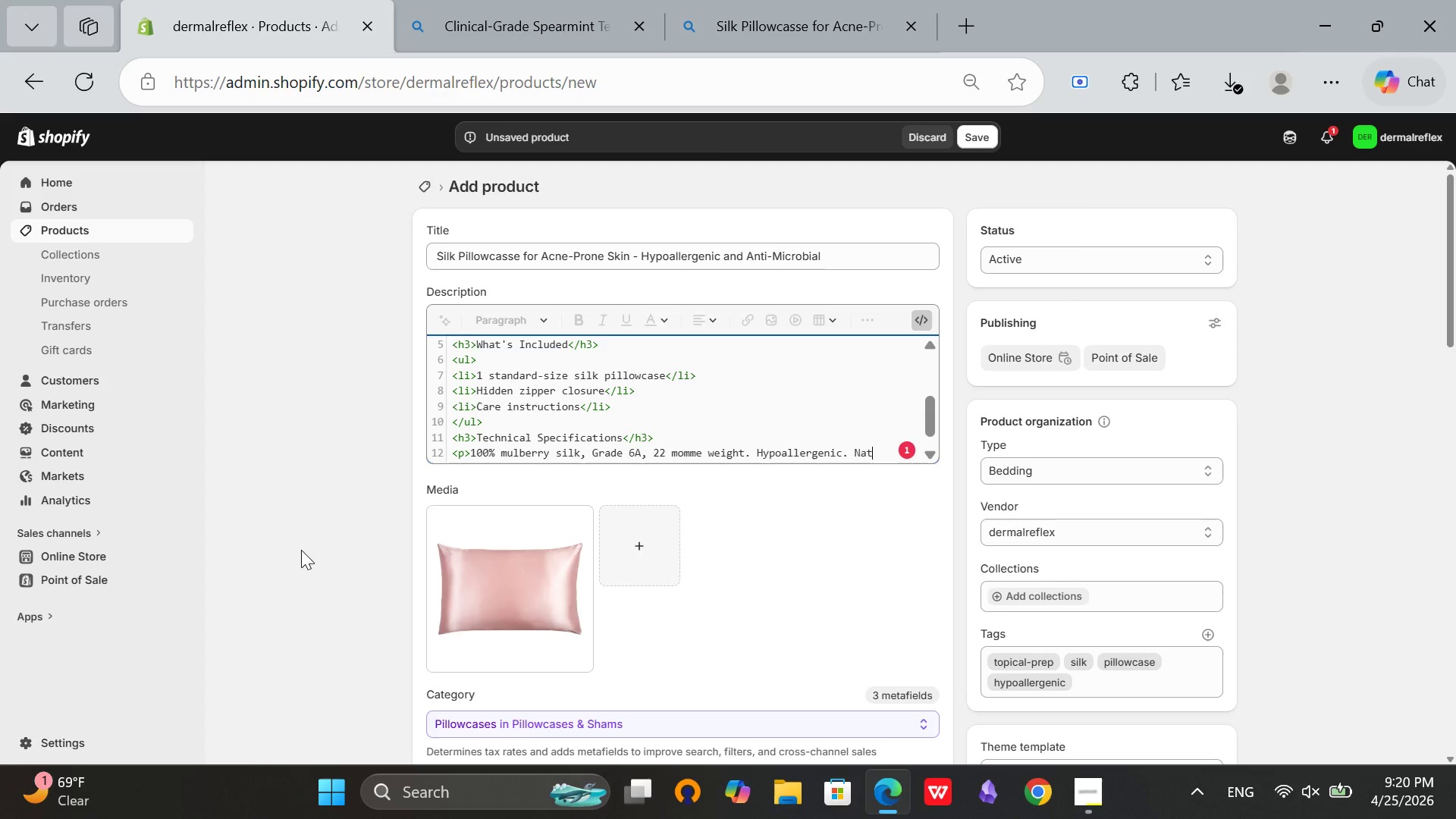 
type(urally temperature-regulating. Machine washable on delicate cycle. Tumble dry low.</p>)
 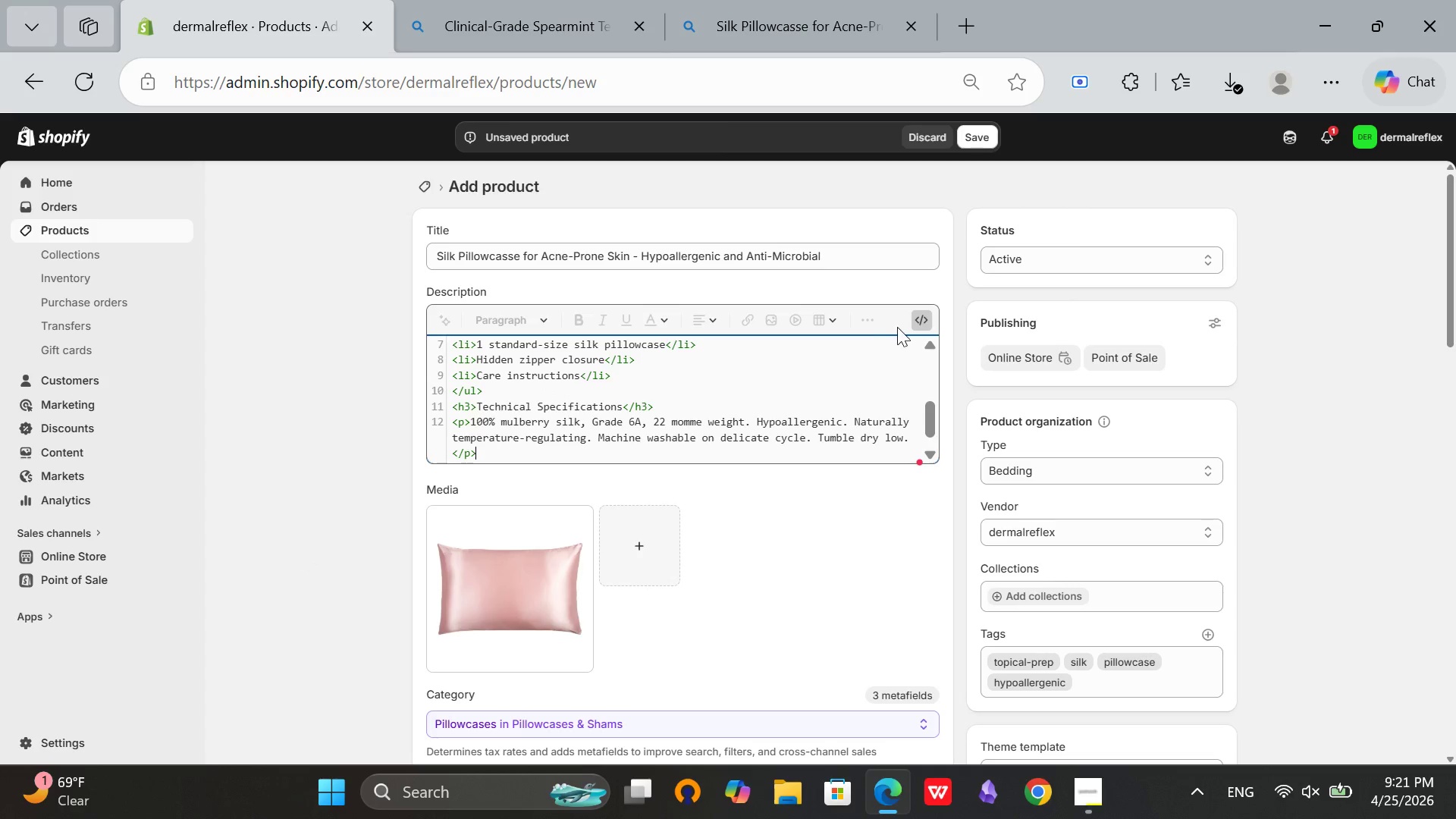 
left_click([922, 313])
 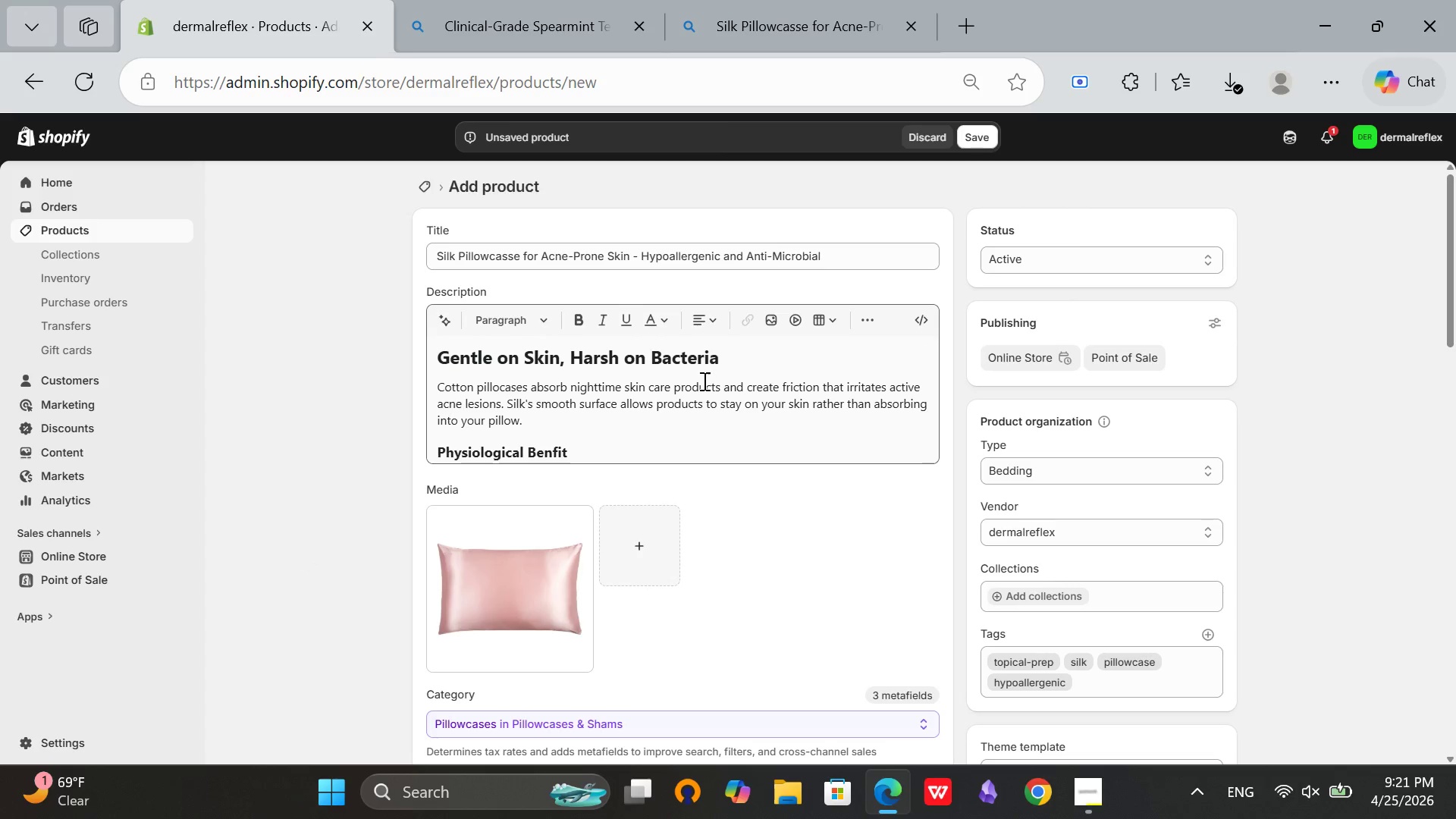 
left_click([703, 381])
 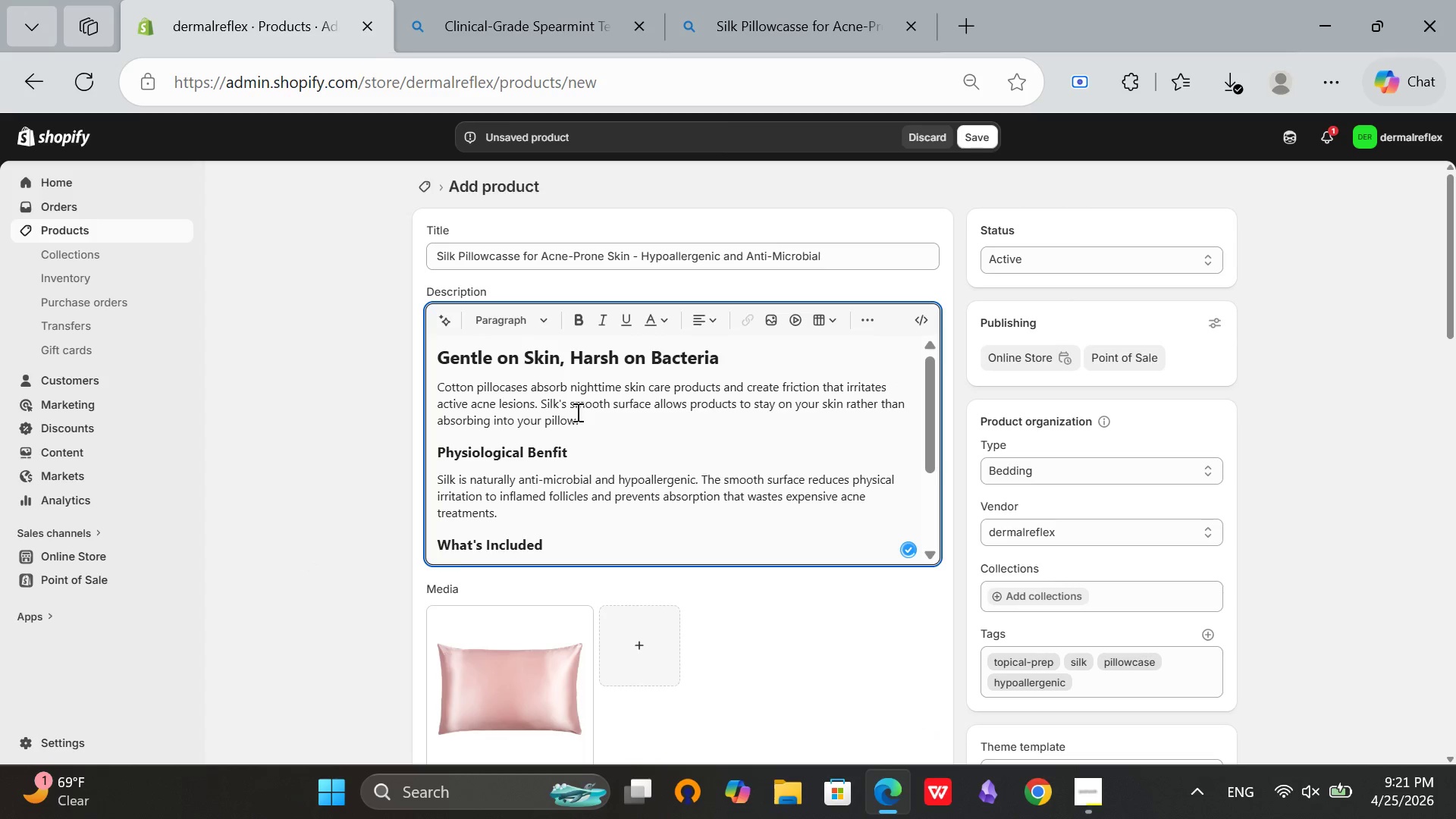 
scroll: coordinate [576, 412], scroll_direction: down, amount: 3.0
 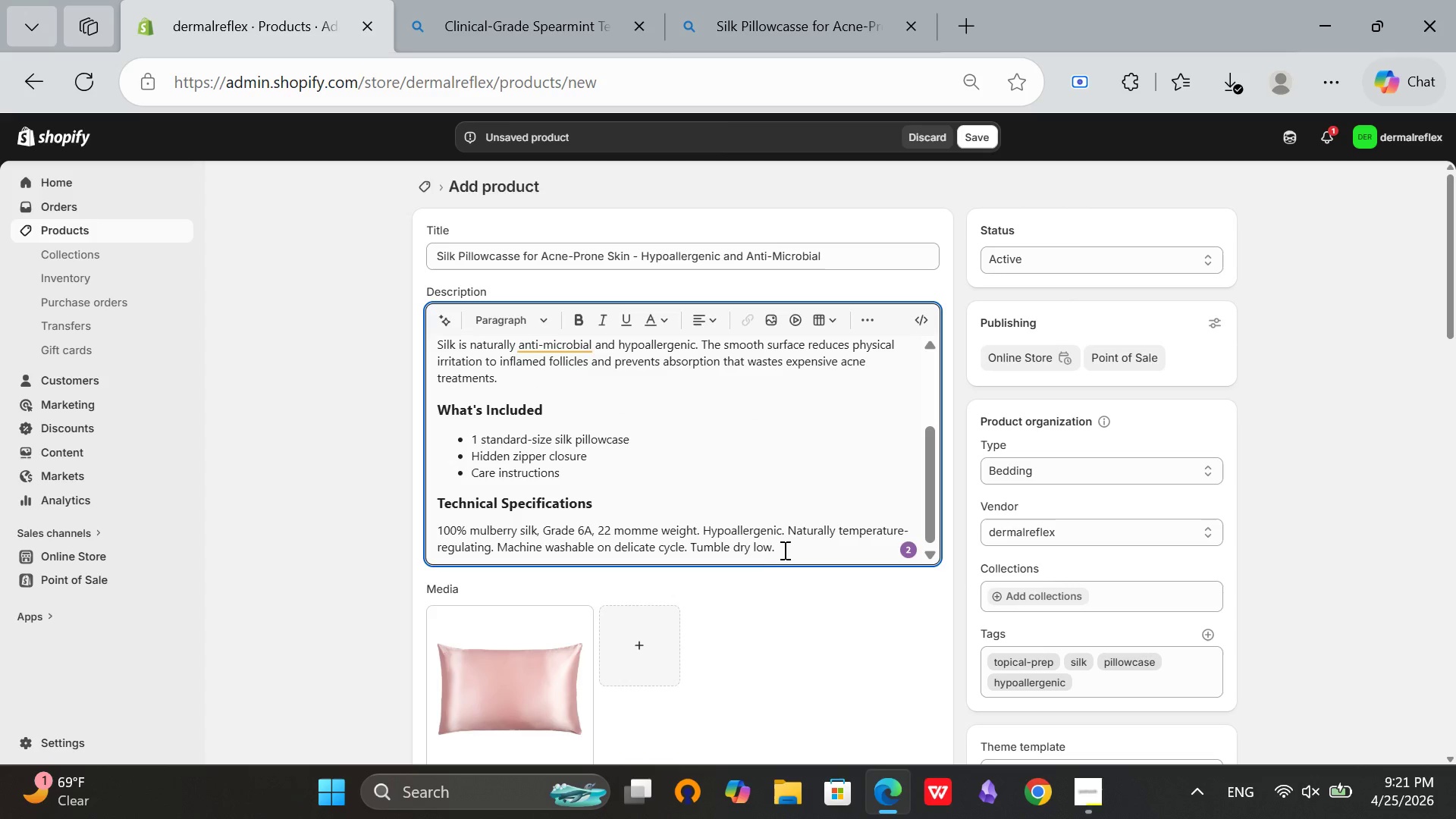 
left_click([785, 550])
 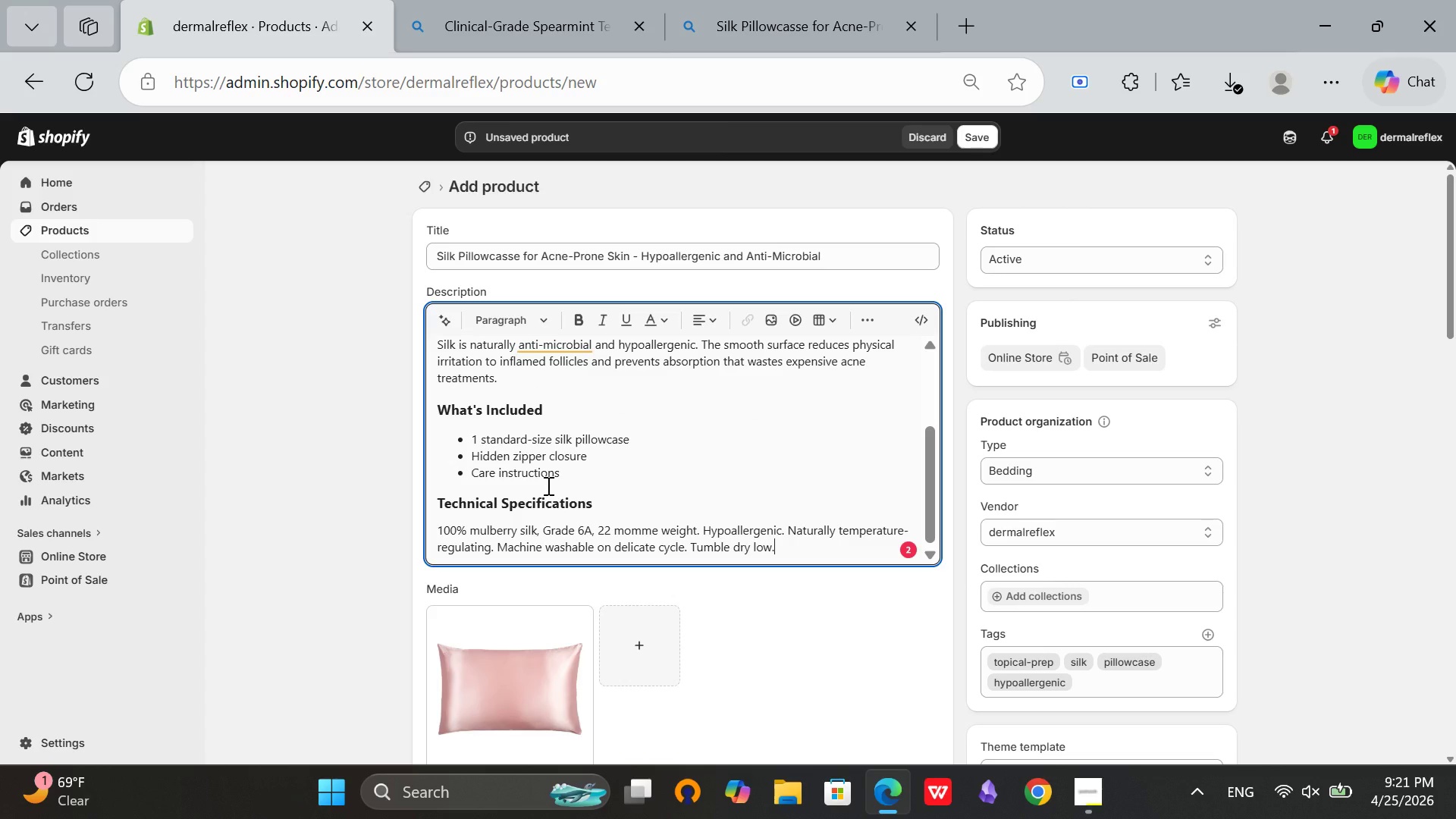 
scroll: coordinate [547, 485], scroll_direction: up, amount: 1.0
 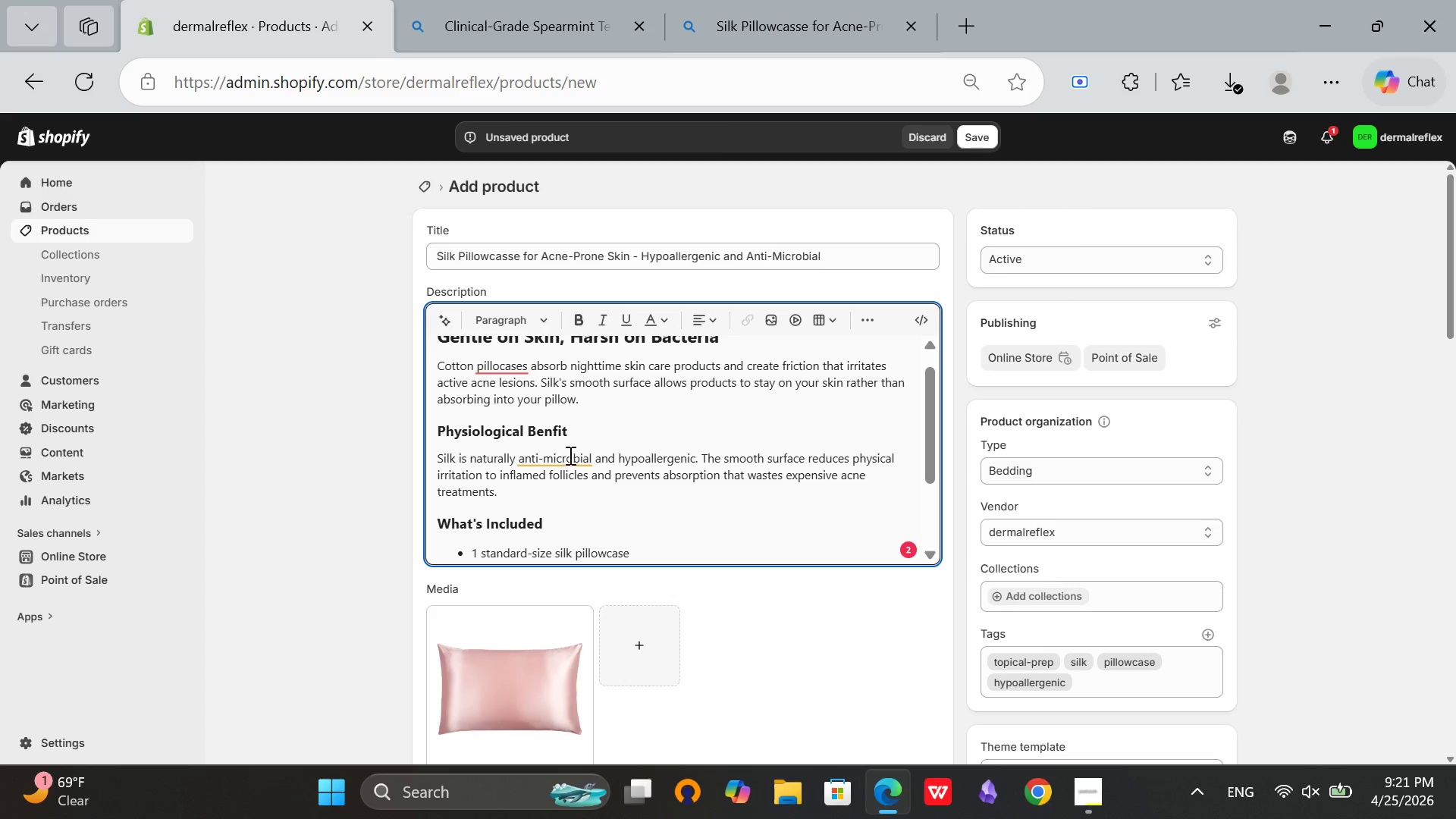 
left_click([570, 457])
 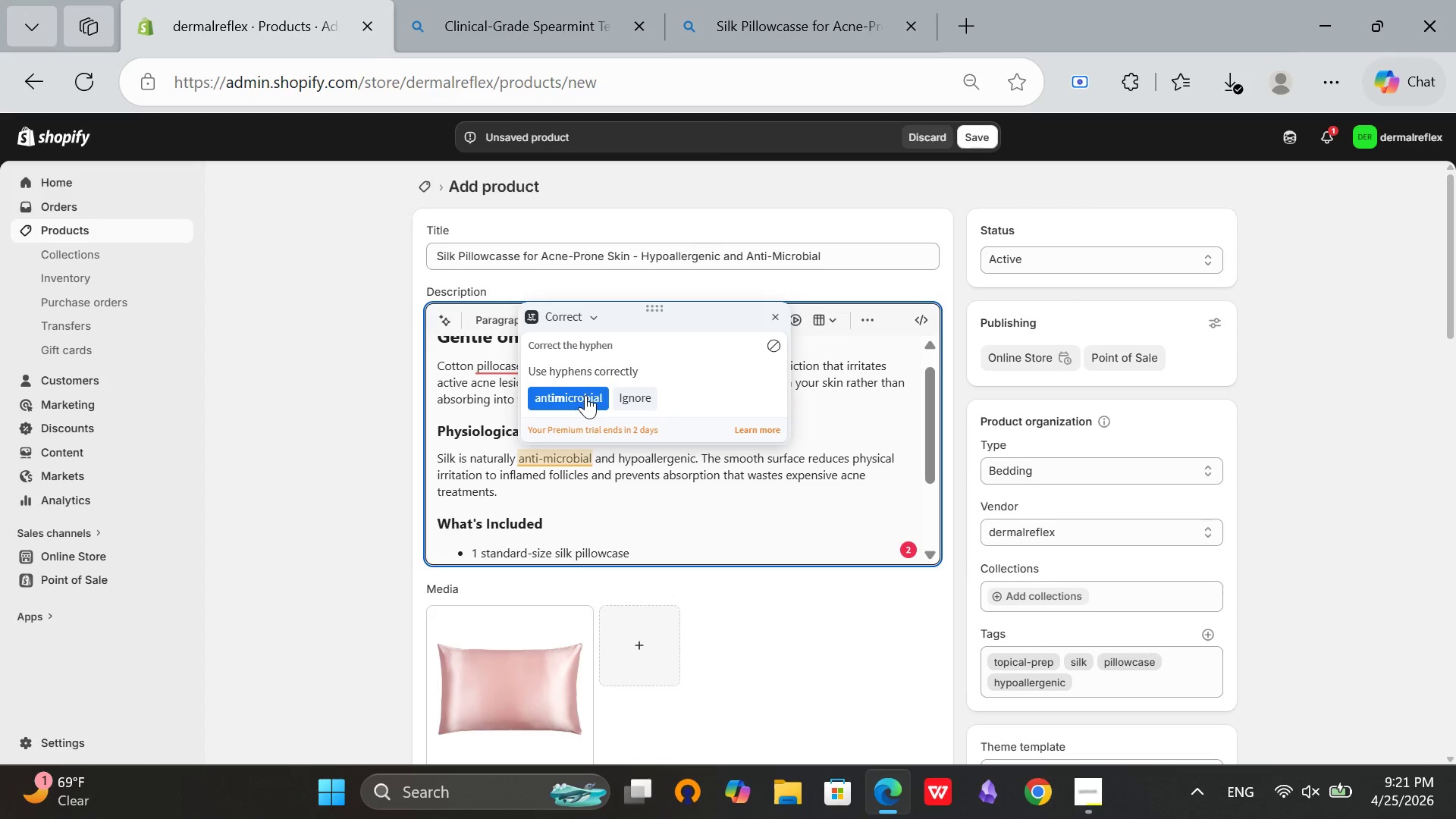 
left_click([585, 395])
 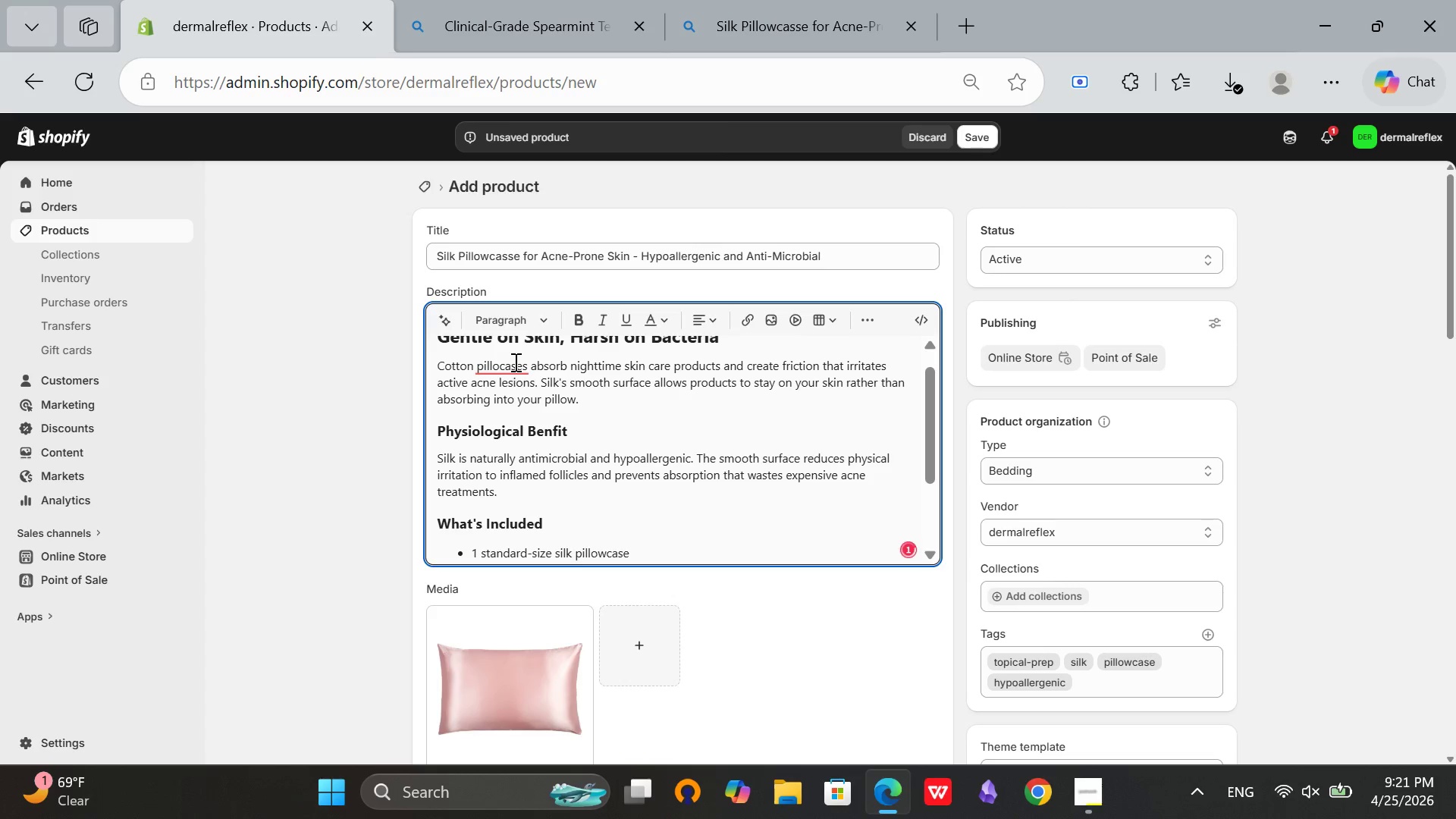 
left_click([514, 362])
 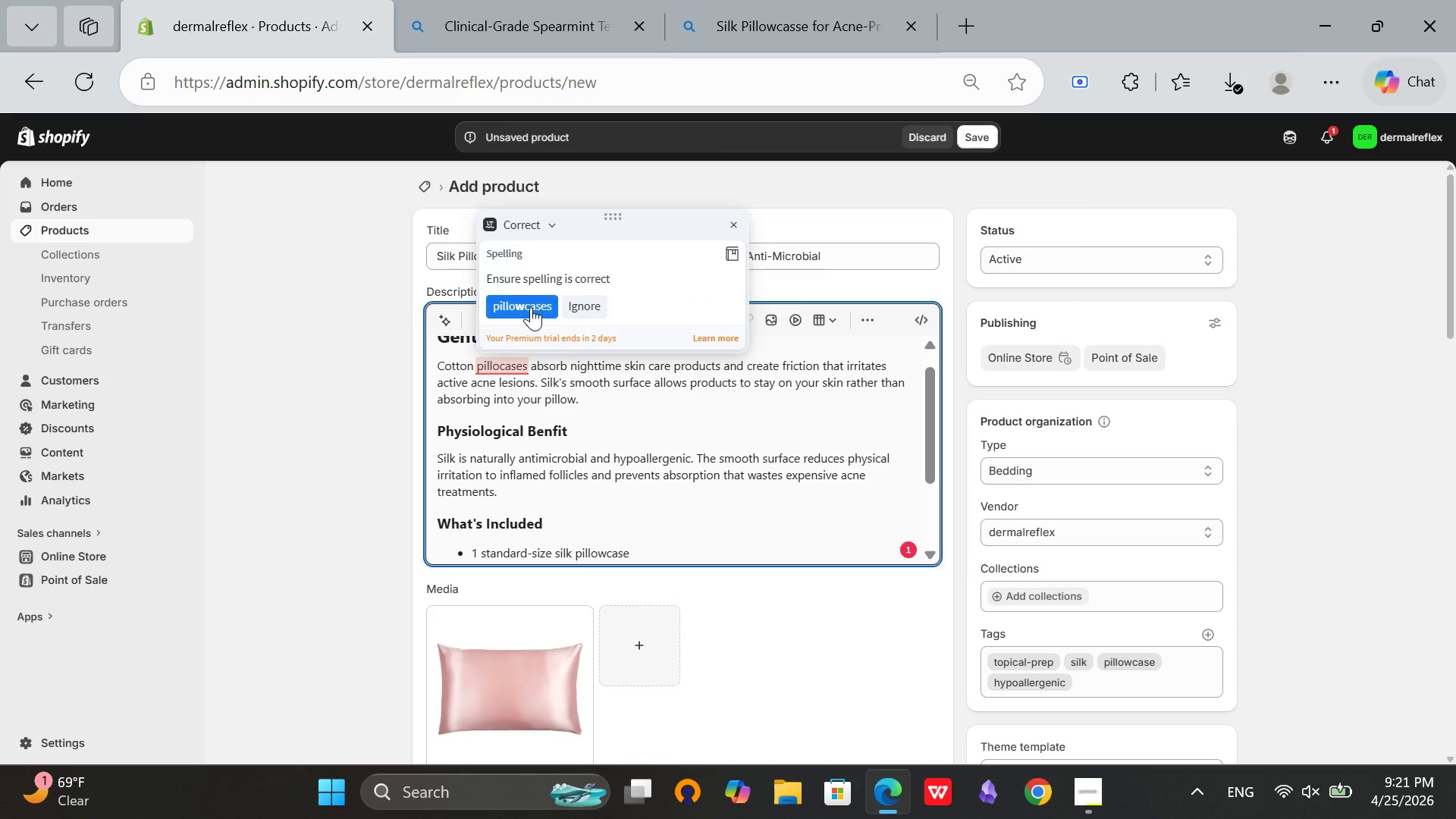 
left_click([531, 306])
 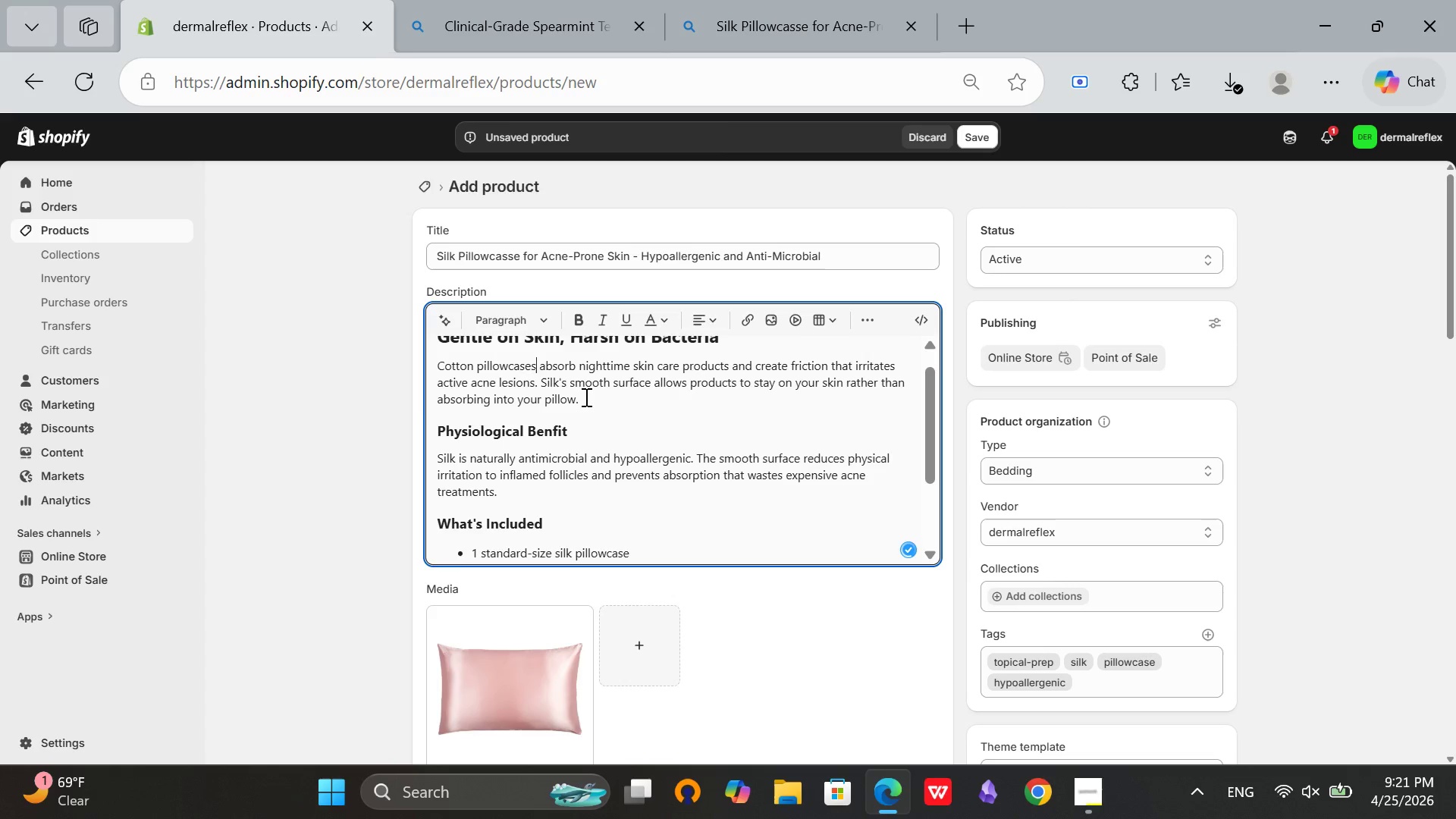 
scroll: coordinate [585, 400], scroll_direction: none, amount: 0.0
 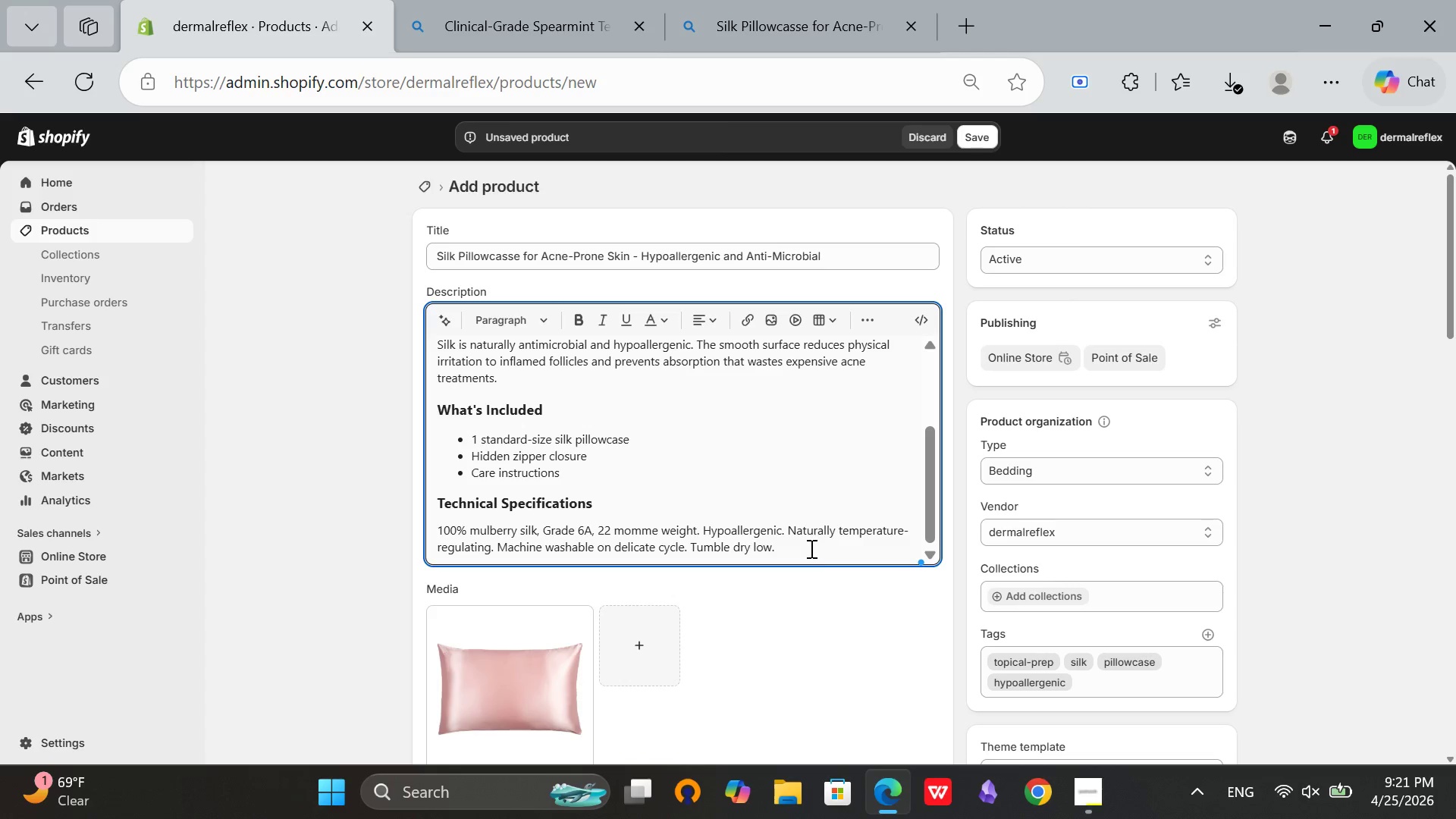 
left_click([808, 550])
 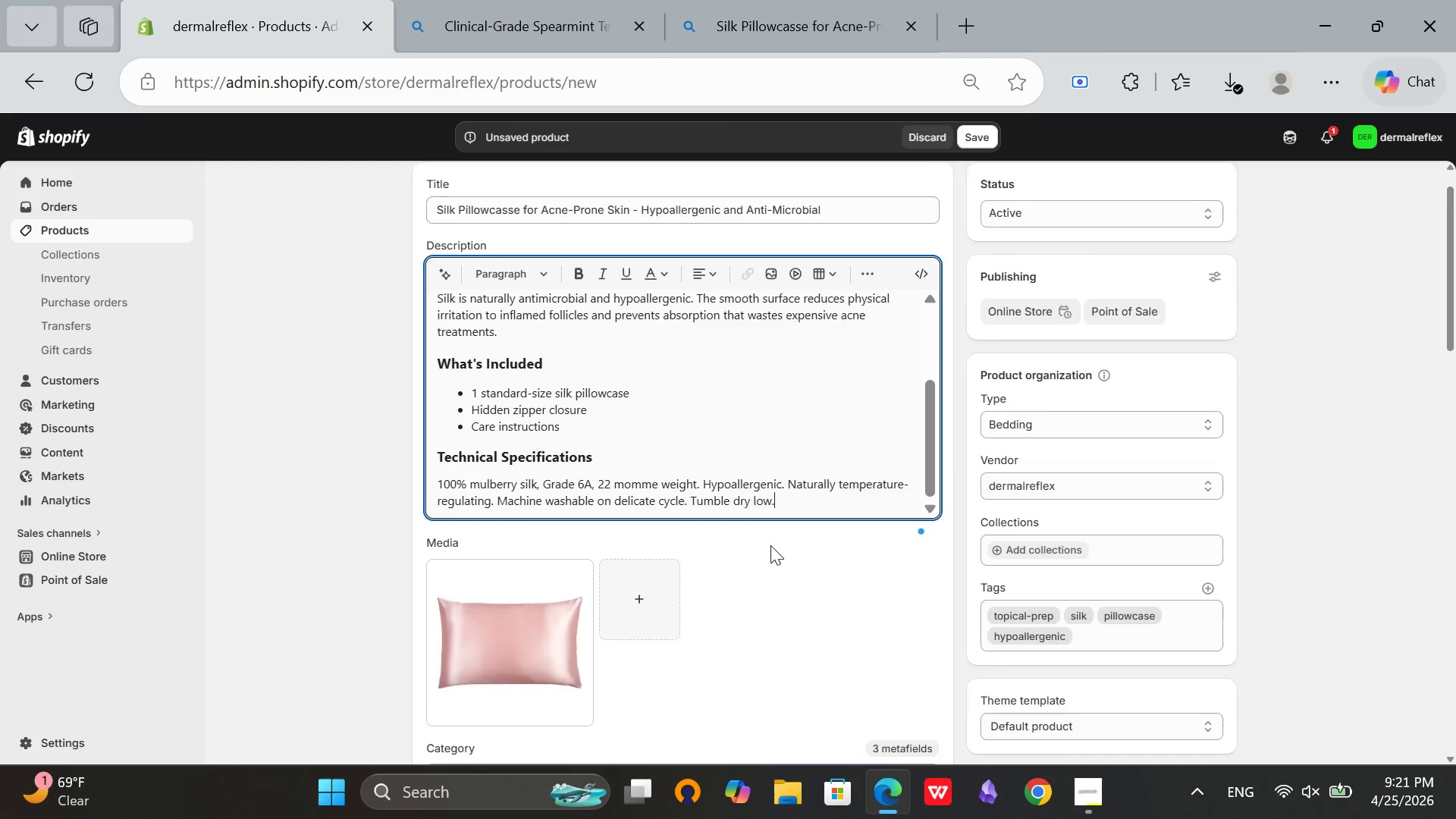 
scroll: coordinate [570, 544], scroll_direction: down, amount: 3.0
 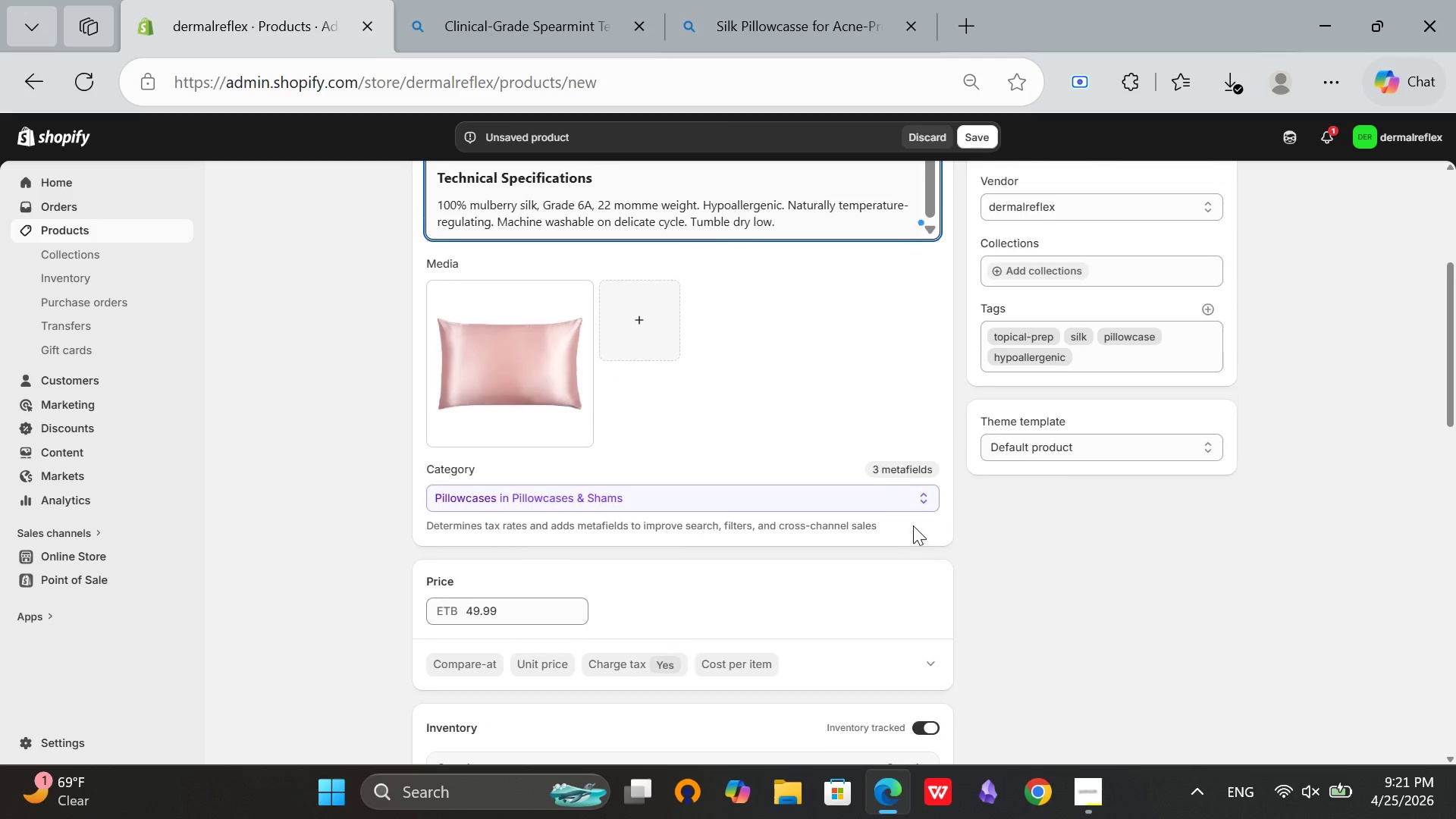 
scroll: coordinate [913, 526], scroll_direction: up, amount: 3.0
 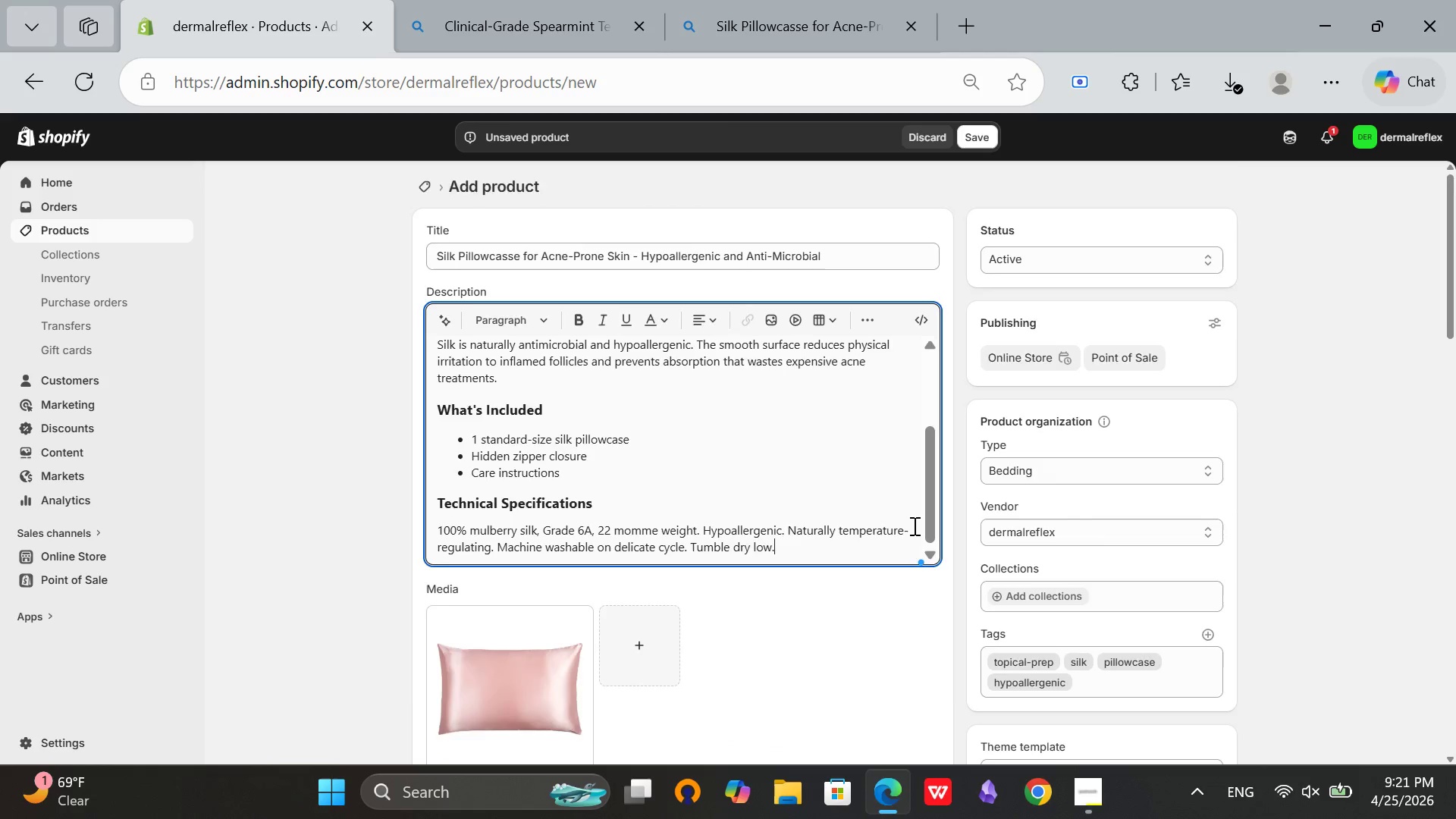 
scroll: coordinate [913, 526], scroll_direction: down, amount: 9.0
 